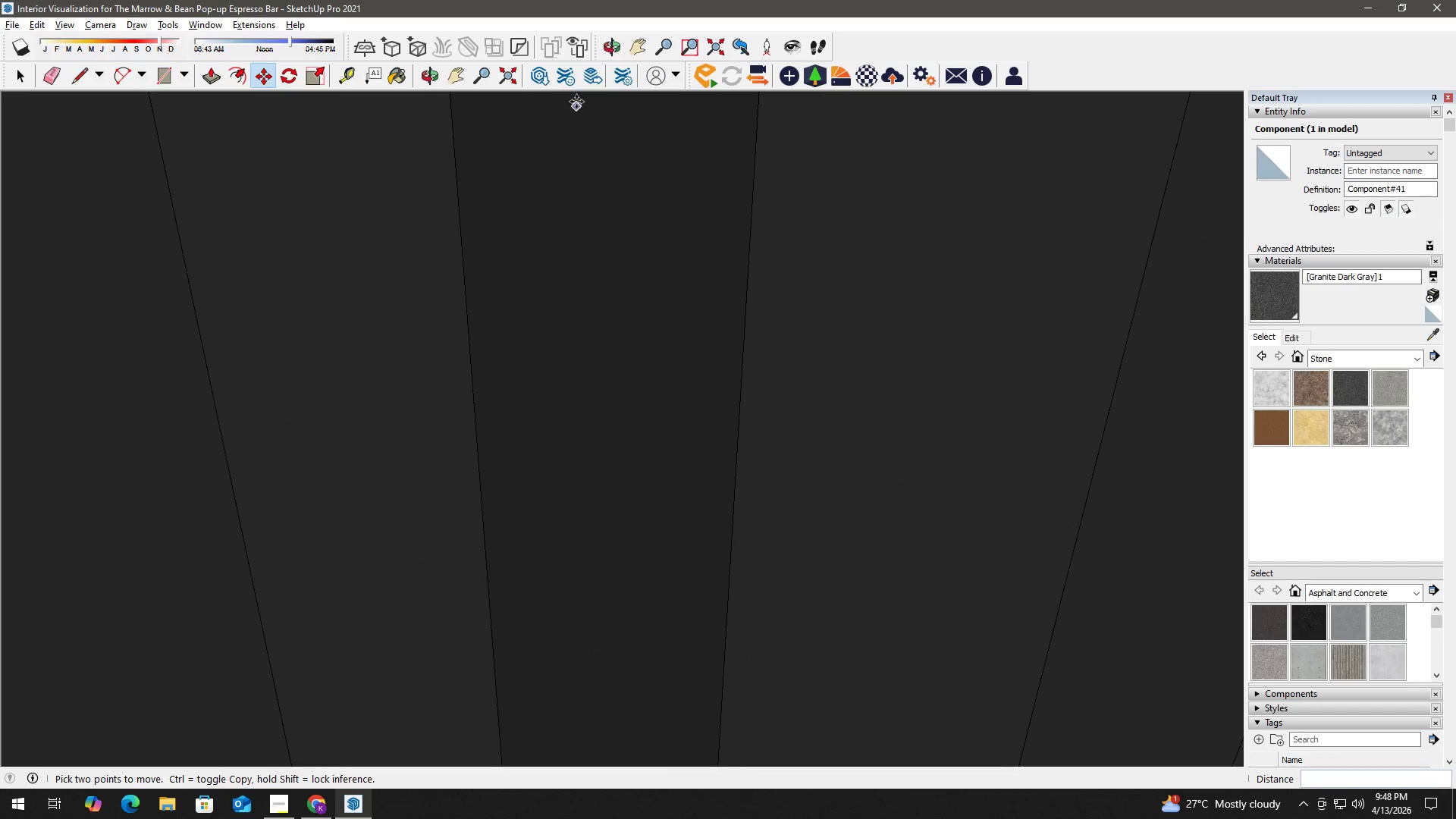 
left_click([508, 80])
 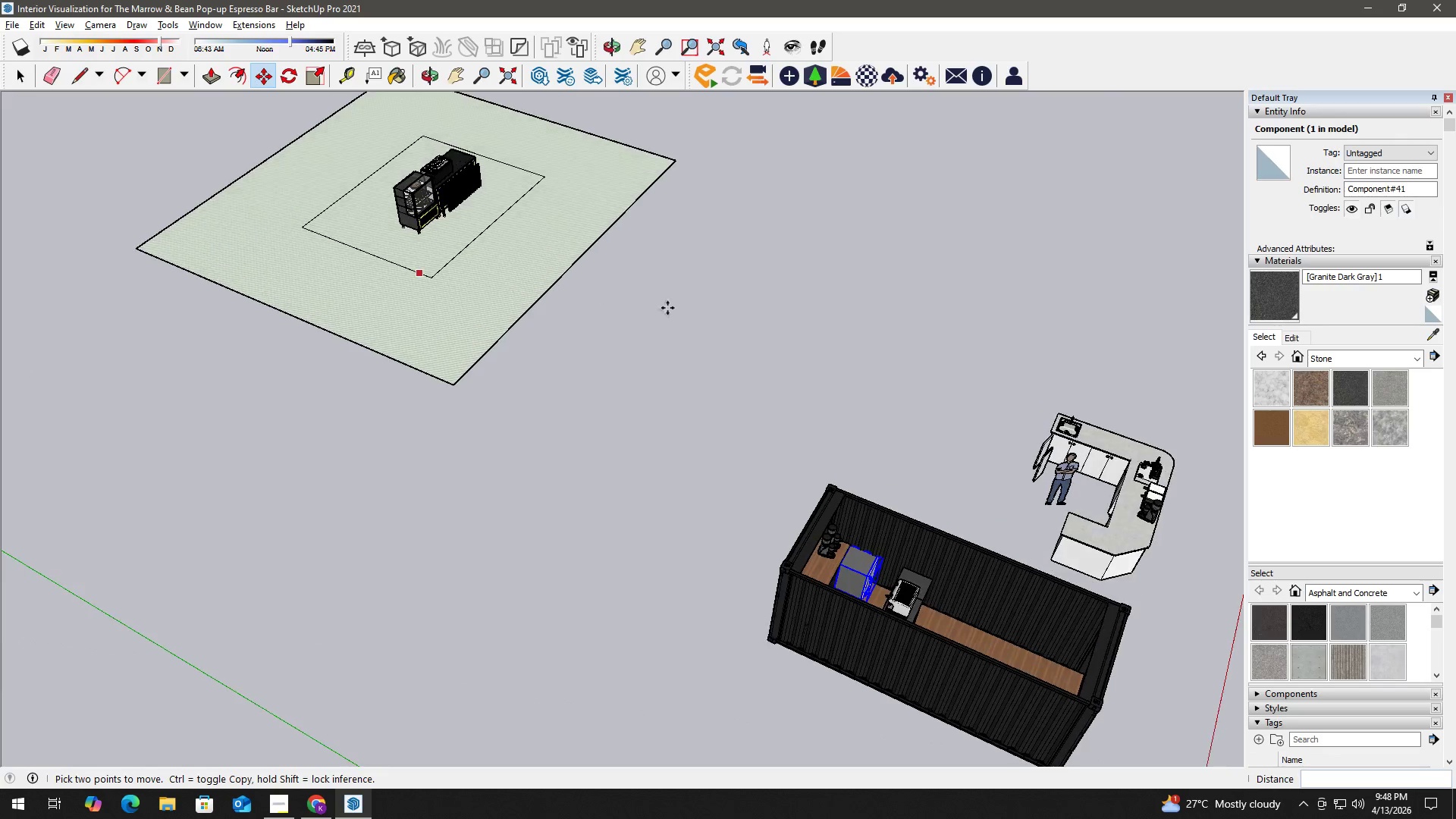 
key(Space)
 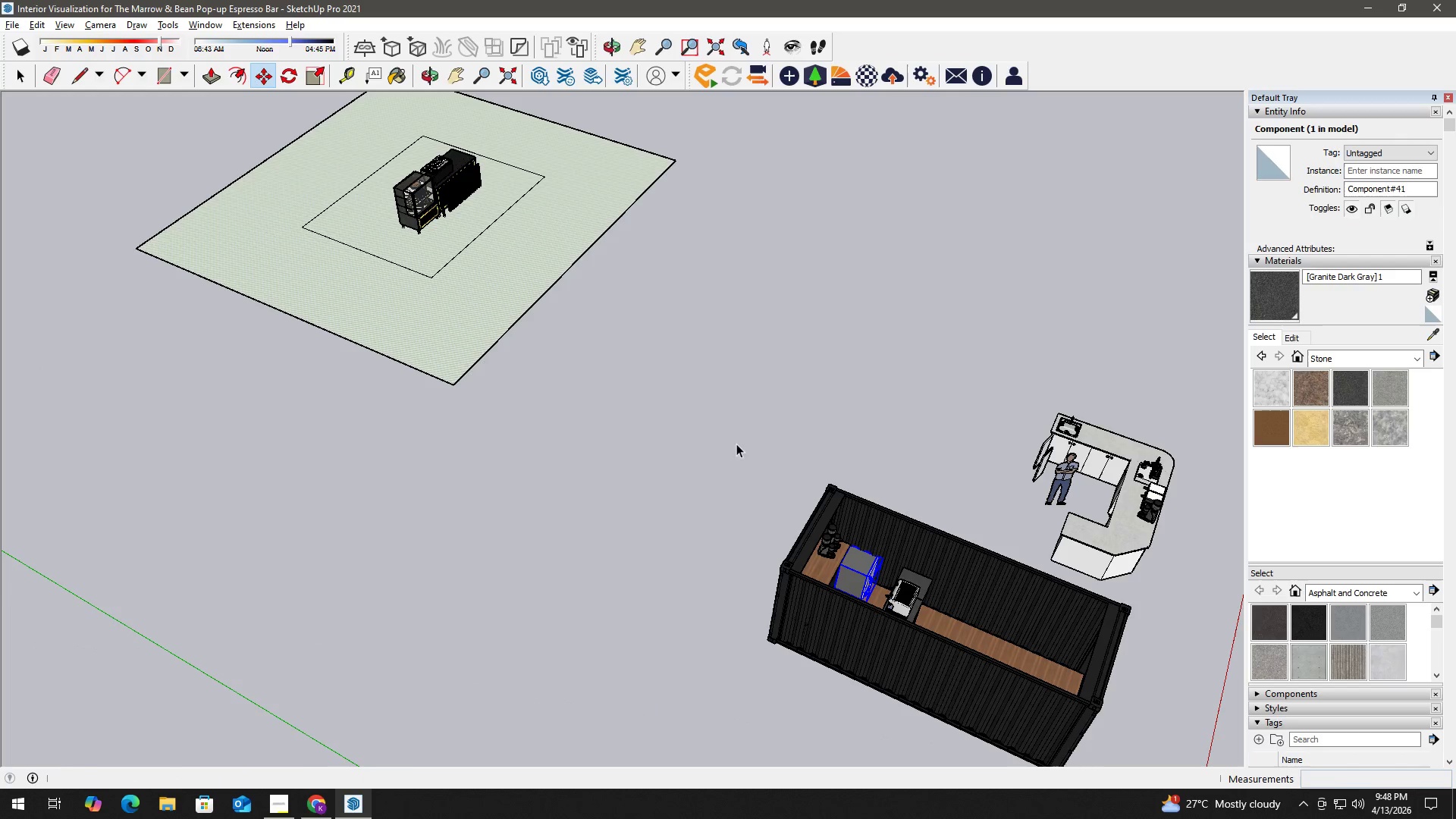 
scroll: coordinate [866, 587], scroll_direction: up, amount: 9.0
 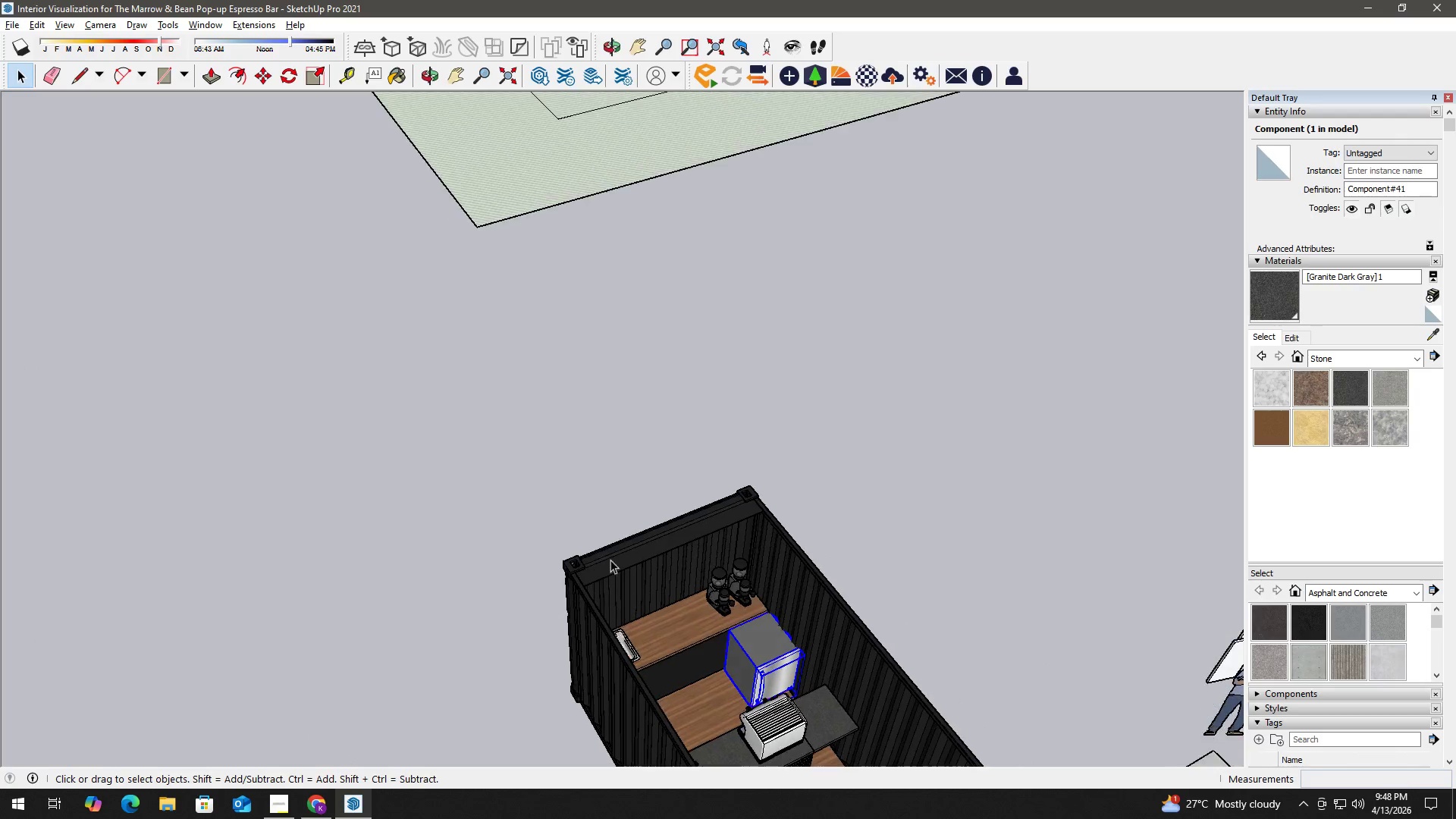 
key(H)
 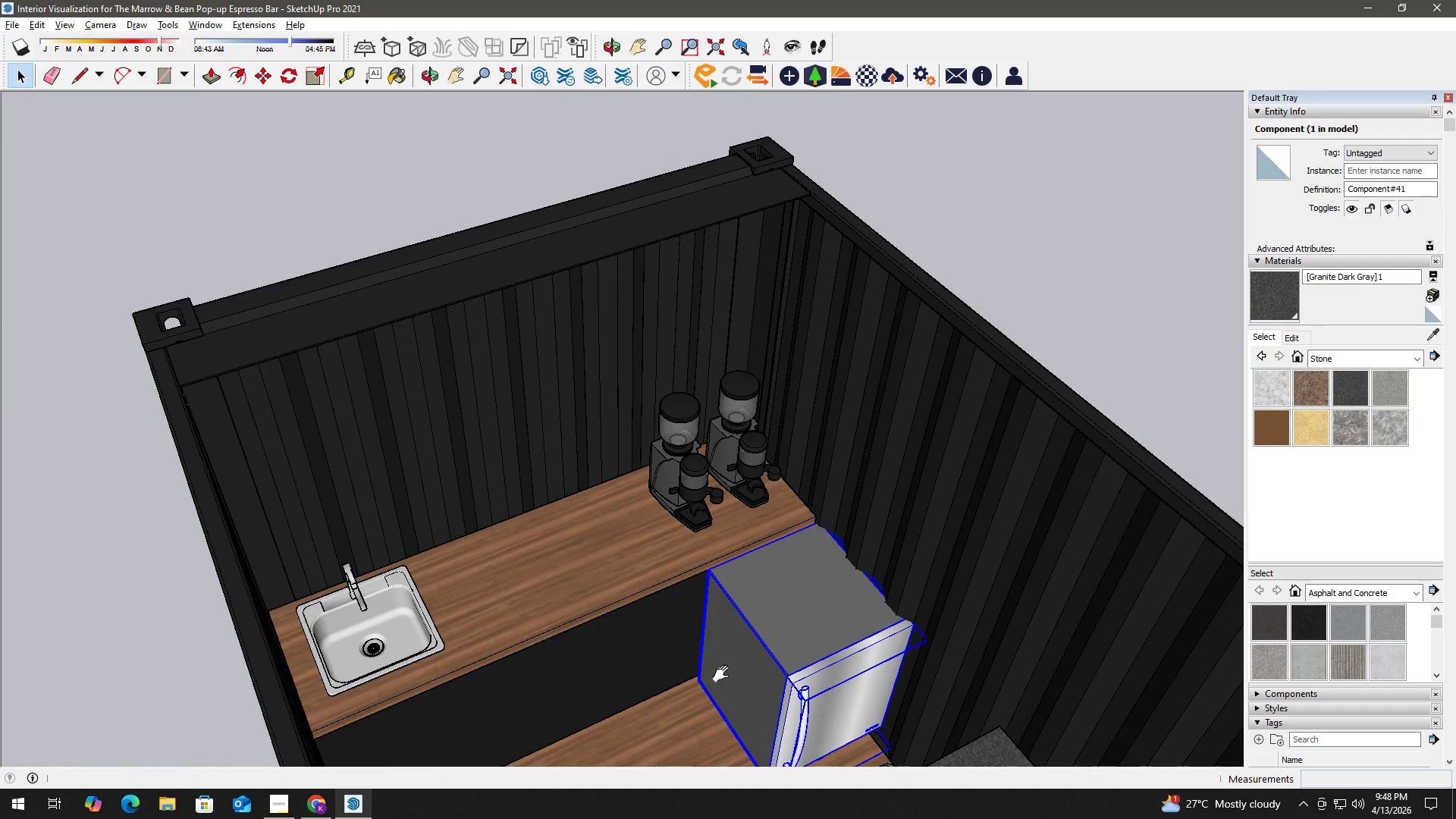 
left_click_drag(start_coordinate=[701, 667], to_coordinate=[632, 488])
 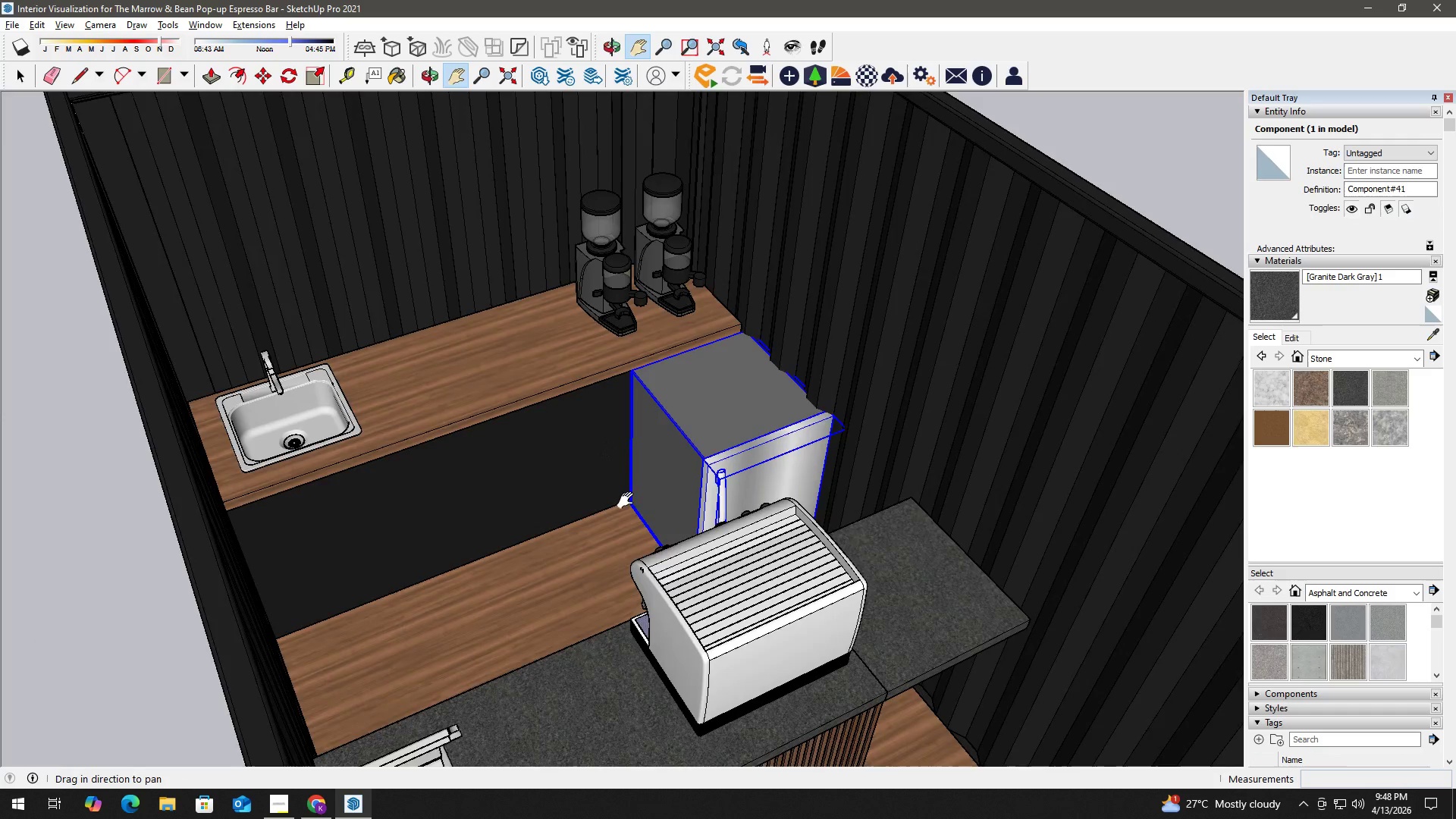 
scroll: coordinate [670, 551], scroll_direction: up, amount: 14.0
 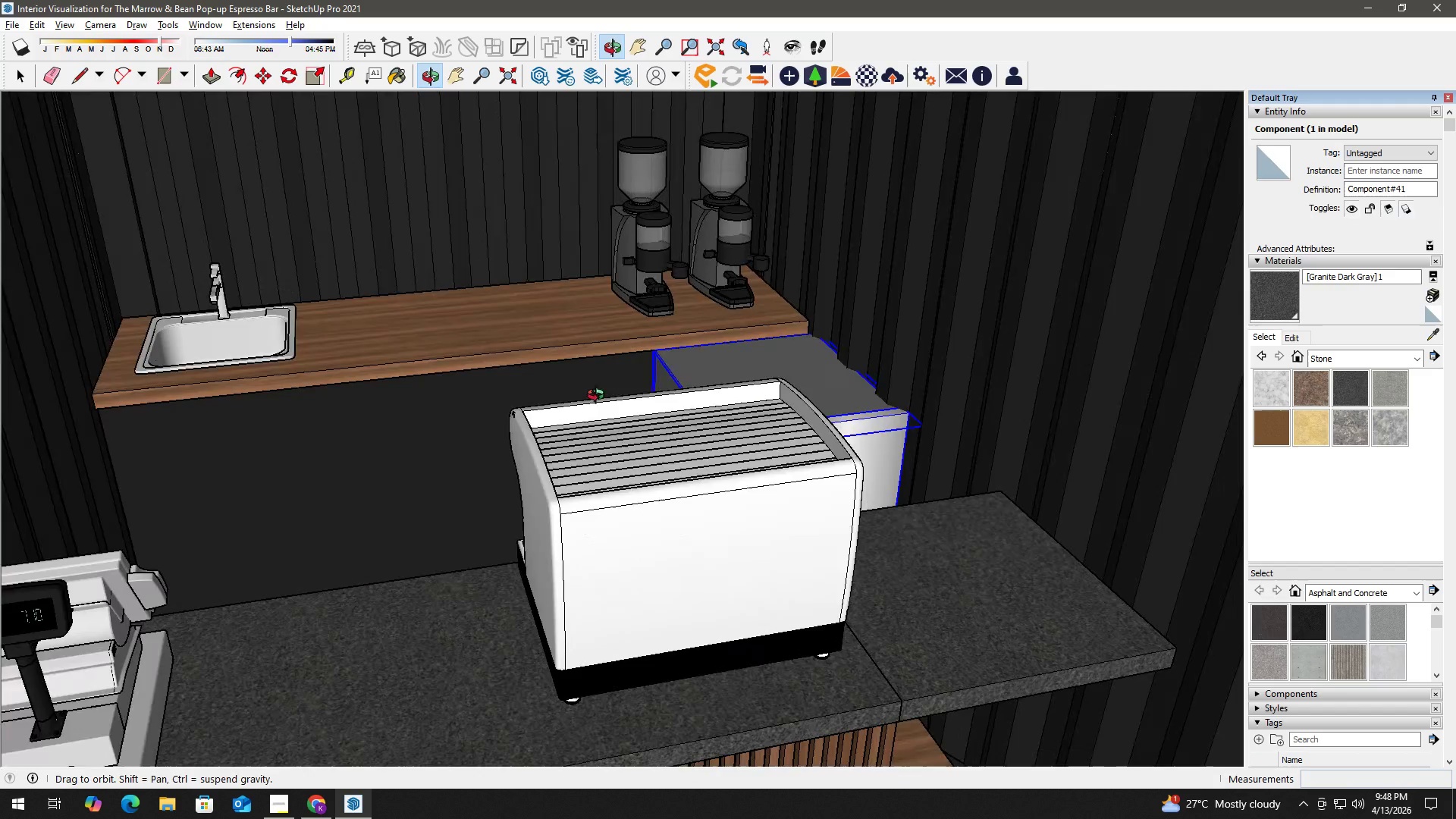 
key(H)
 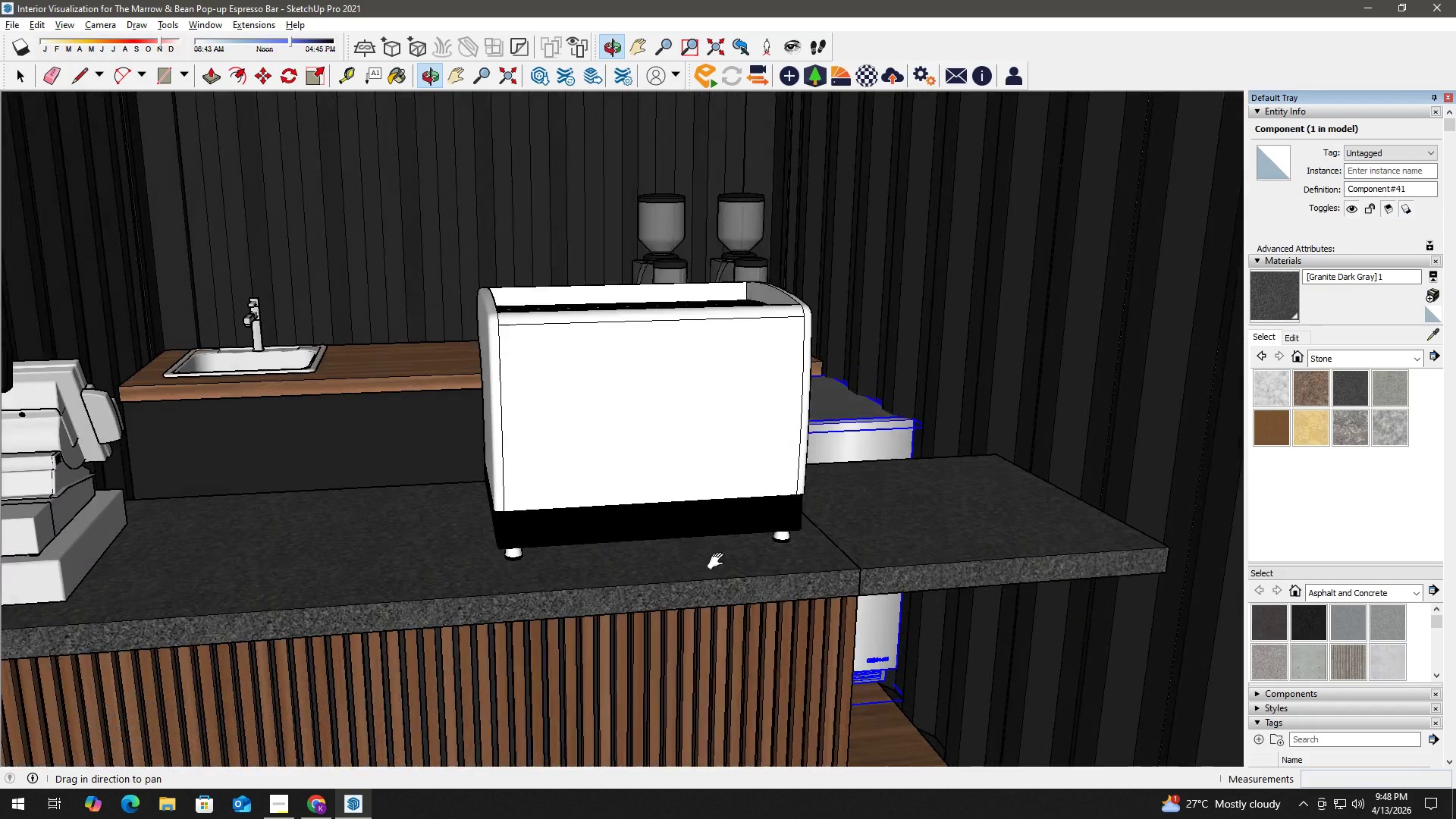 
left_click_drag(start_coordinate=[708, 552], to_coordinate=[608, 414])
 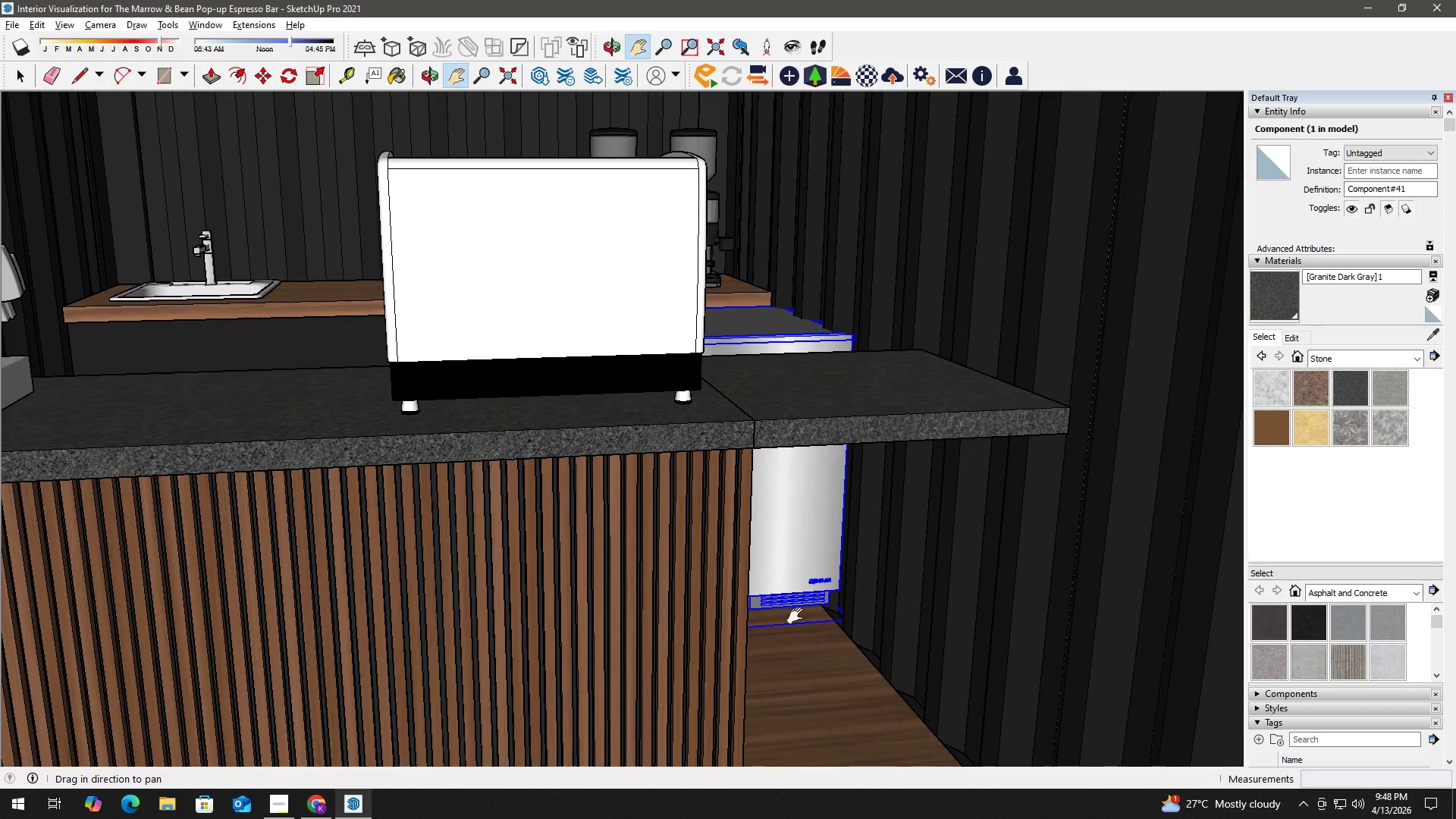 
scroll: coordinate [438, 629], scroll_direction: up, amount: 31.0
 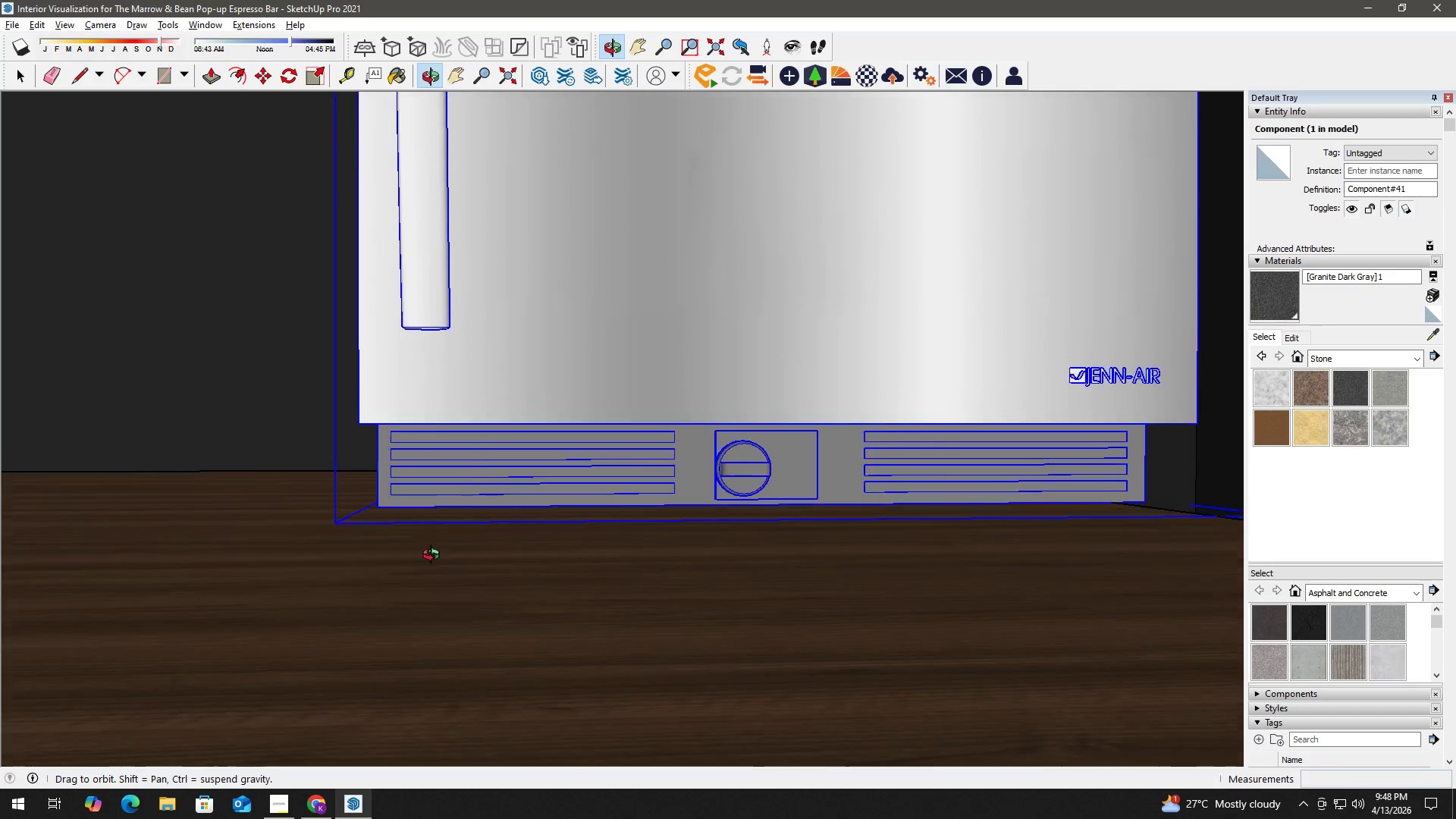 
key(H)
 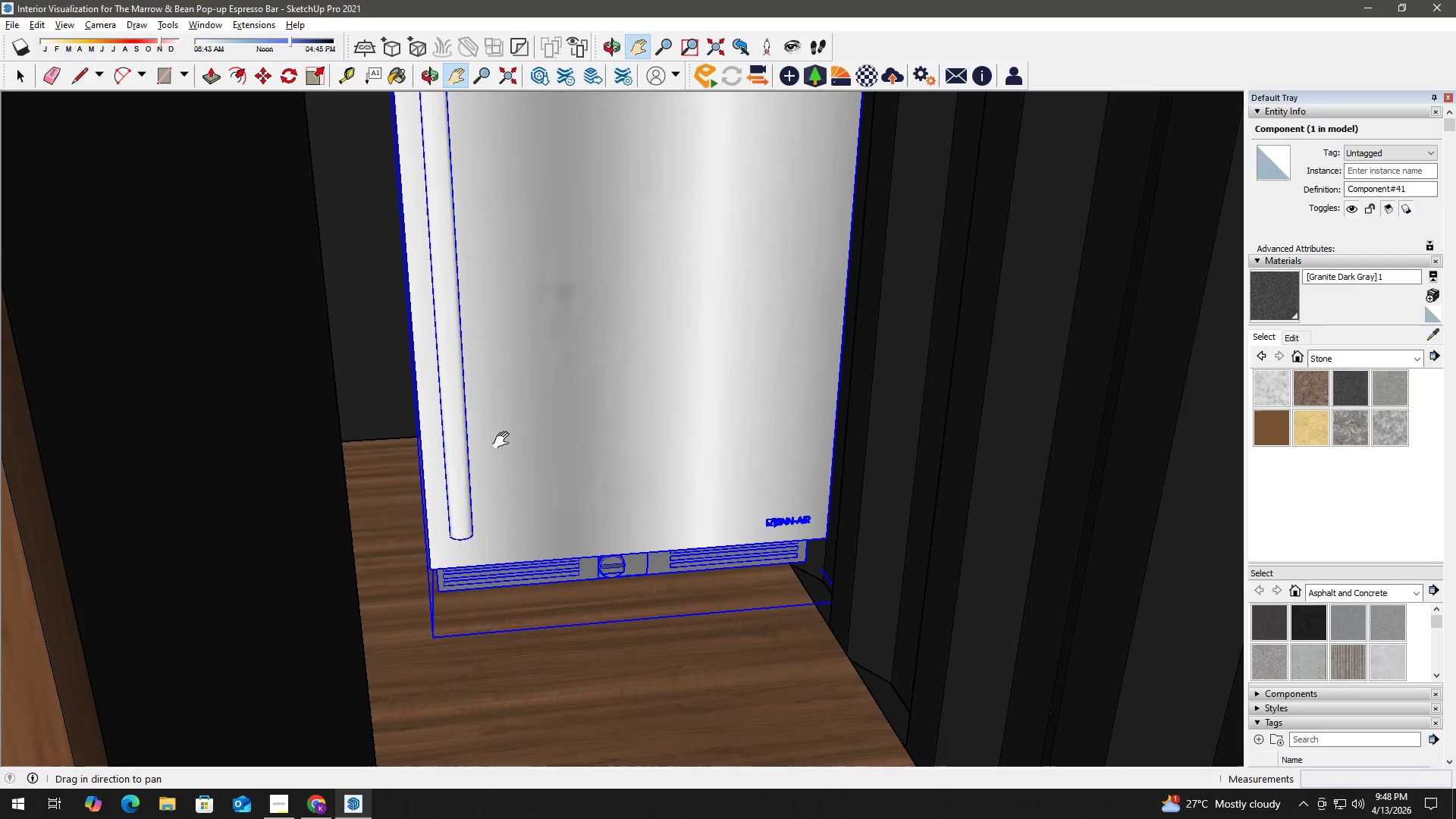 
left_click_drag(start_coordinate=[507, 433], to_coordinate=[565, 742])
 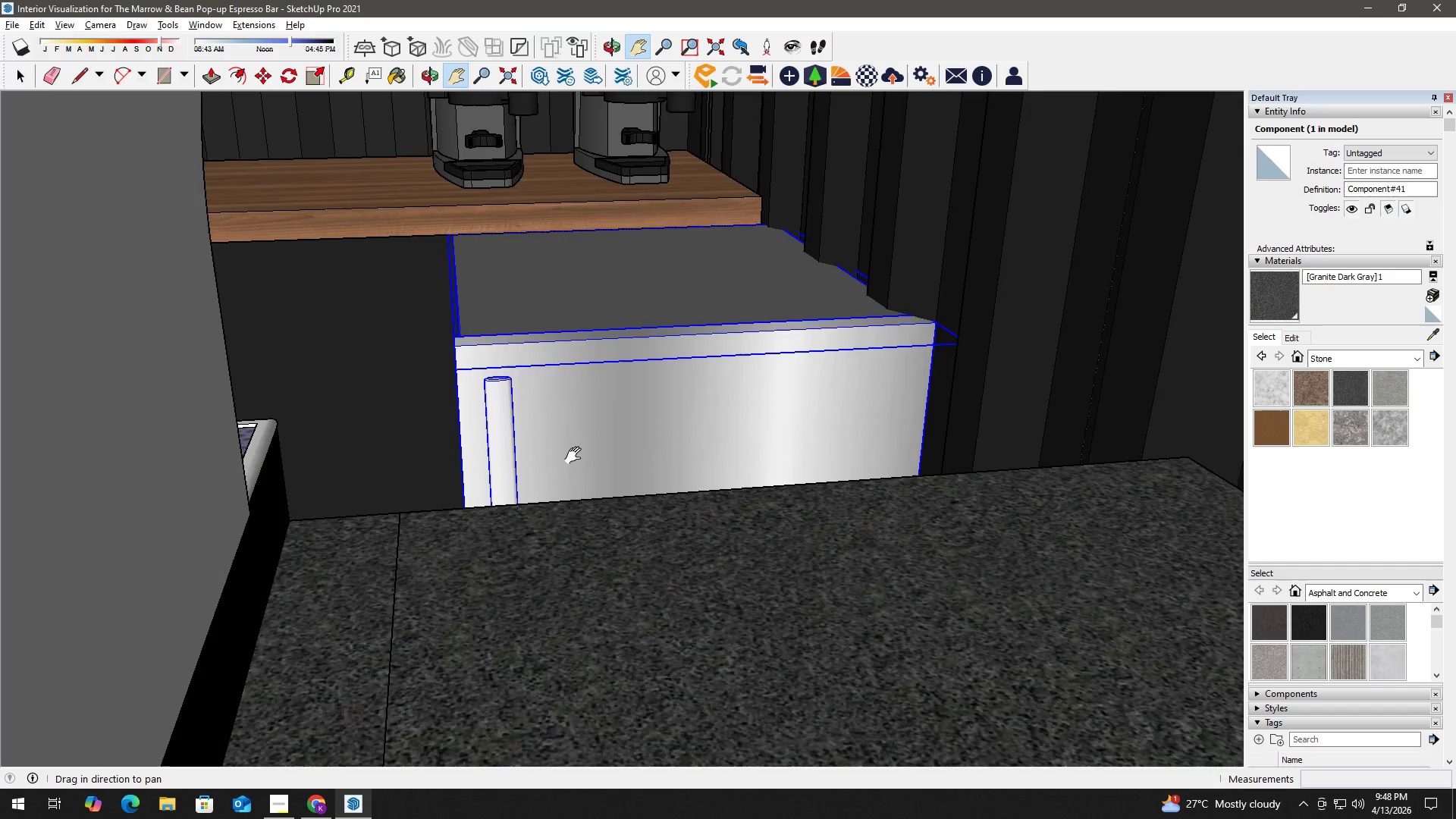 
scroll: coordinate [463, 550], scroll_direction: down, amount: 8.0
 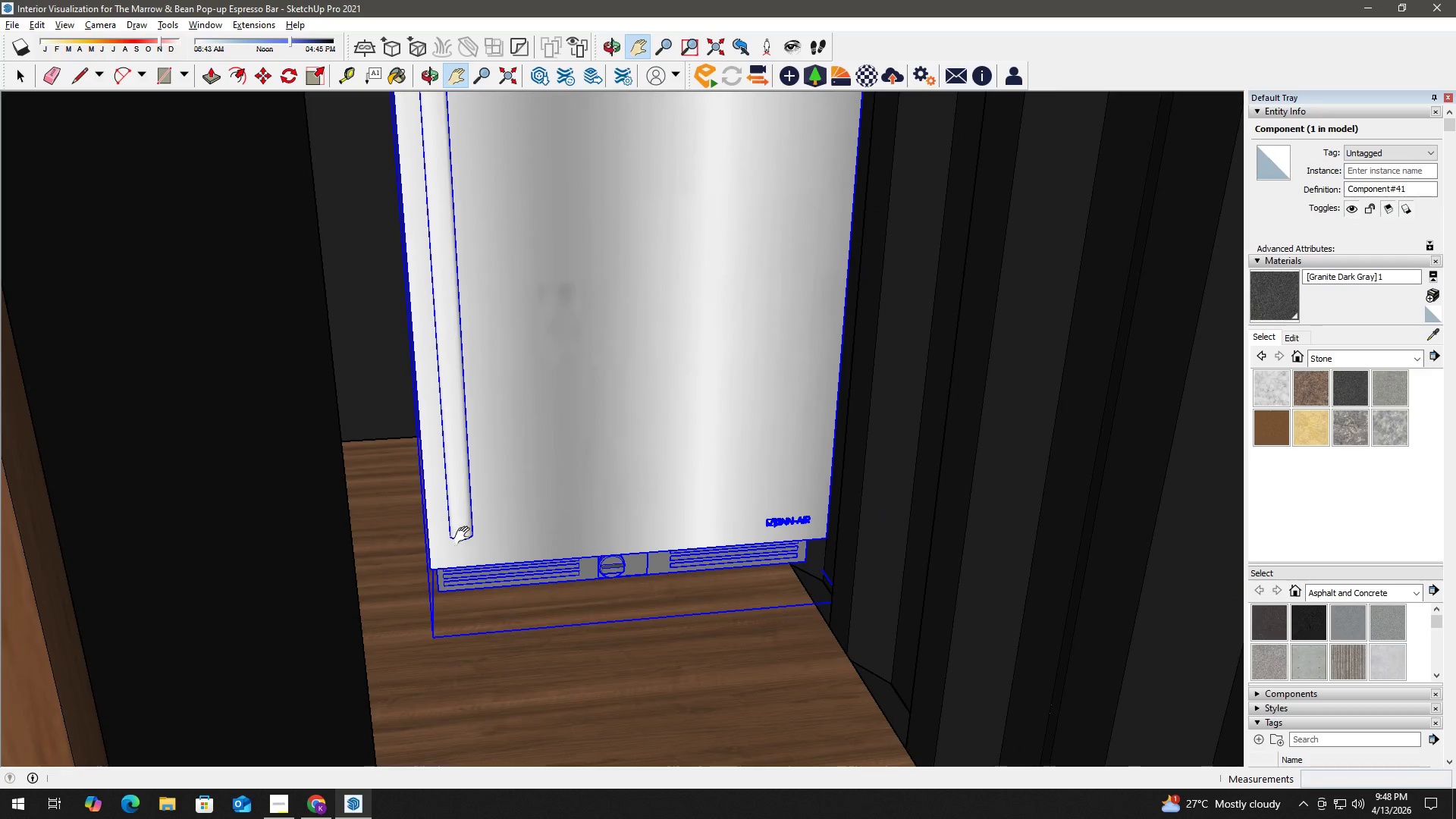 
left_click_drag(start_coordinate=[576, 457], to_coordinate=[605, 677])
 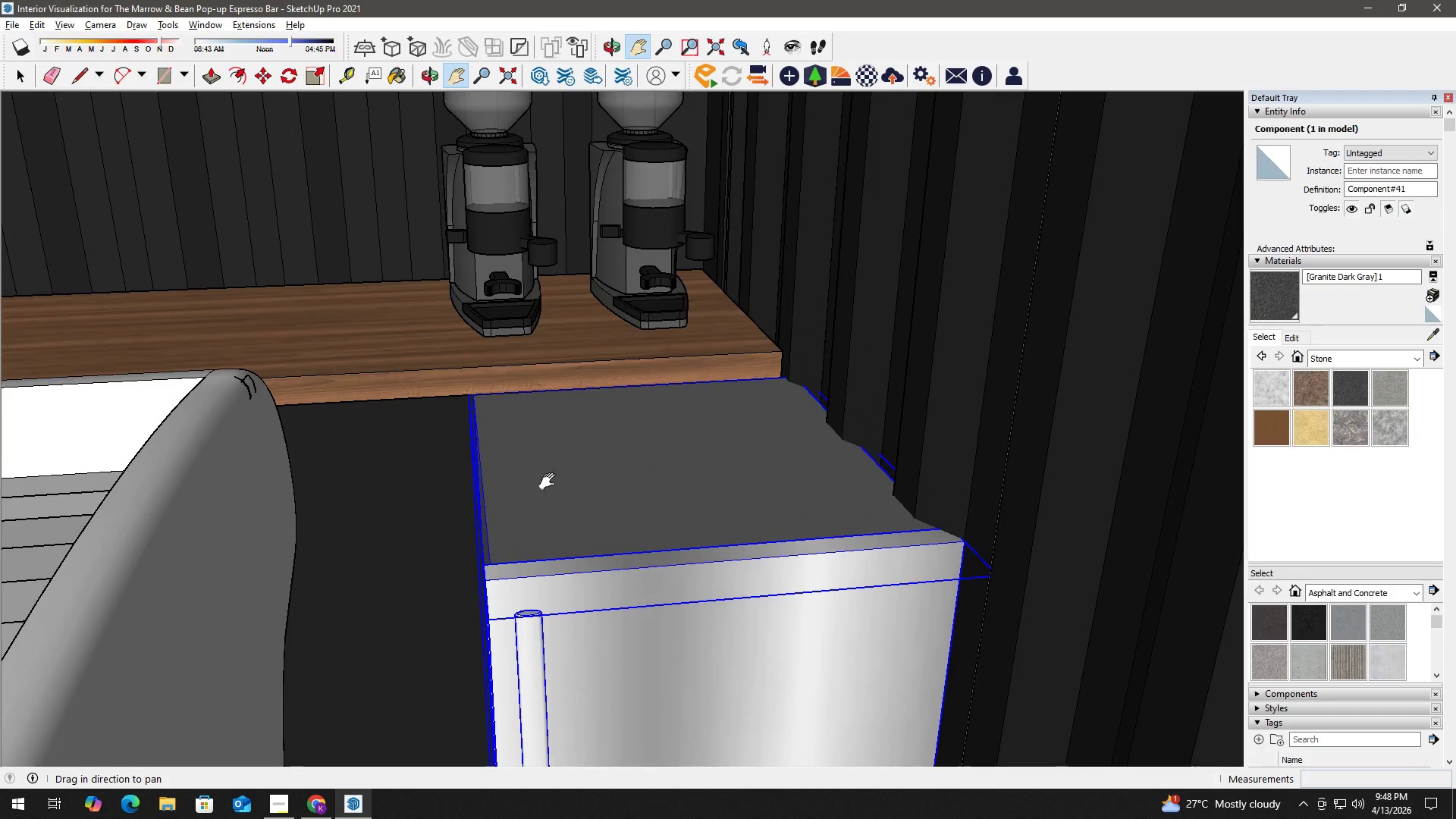 
scroll: coordinate [539, 462], scroll_direction: up, amount: 4.0
 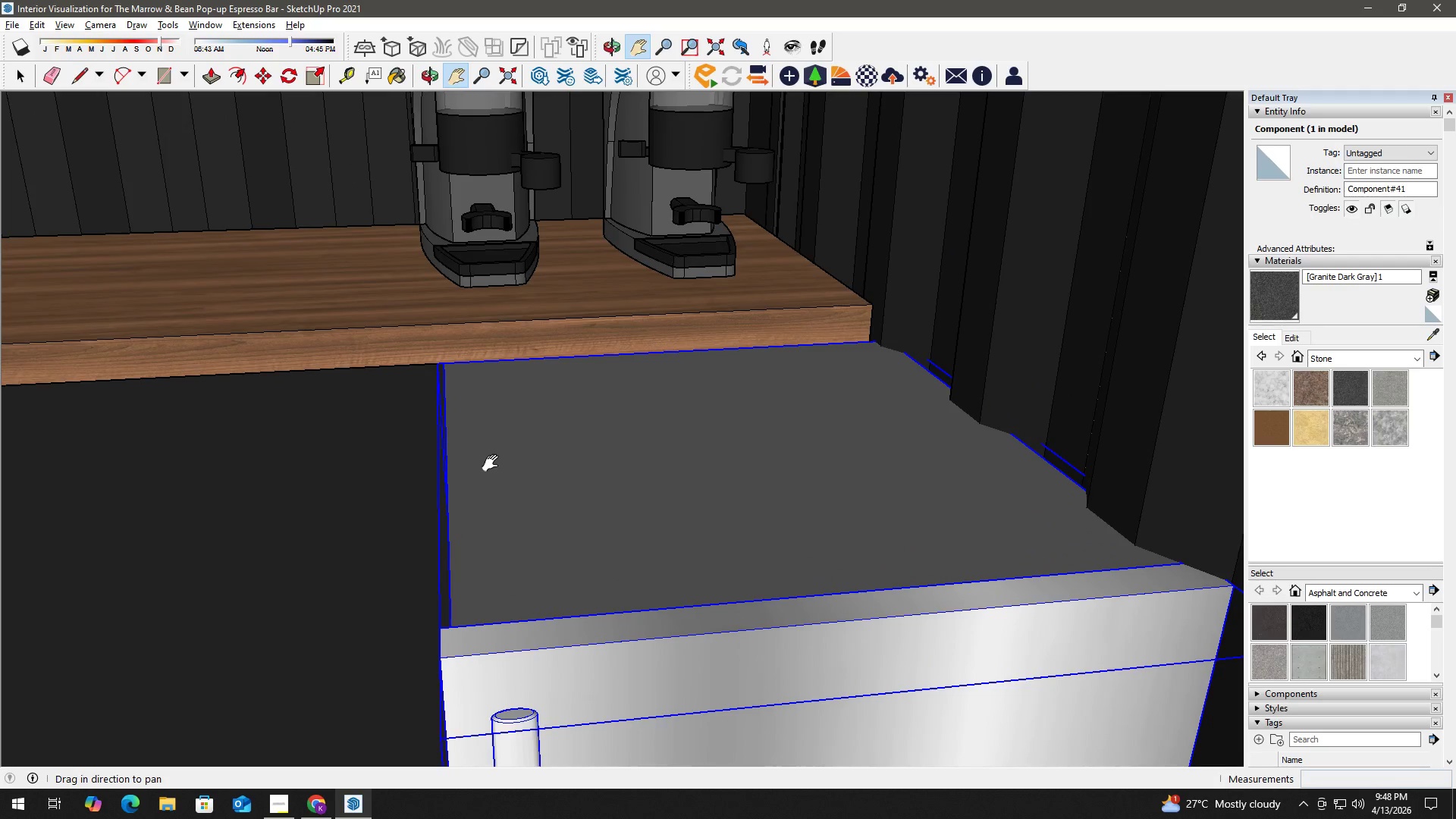 
scroll: coordinate [495, 469], scroll_direction: down, amount: 4.0
 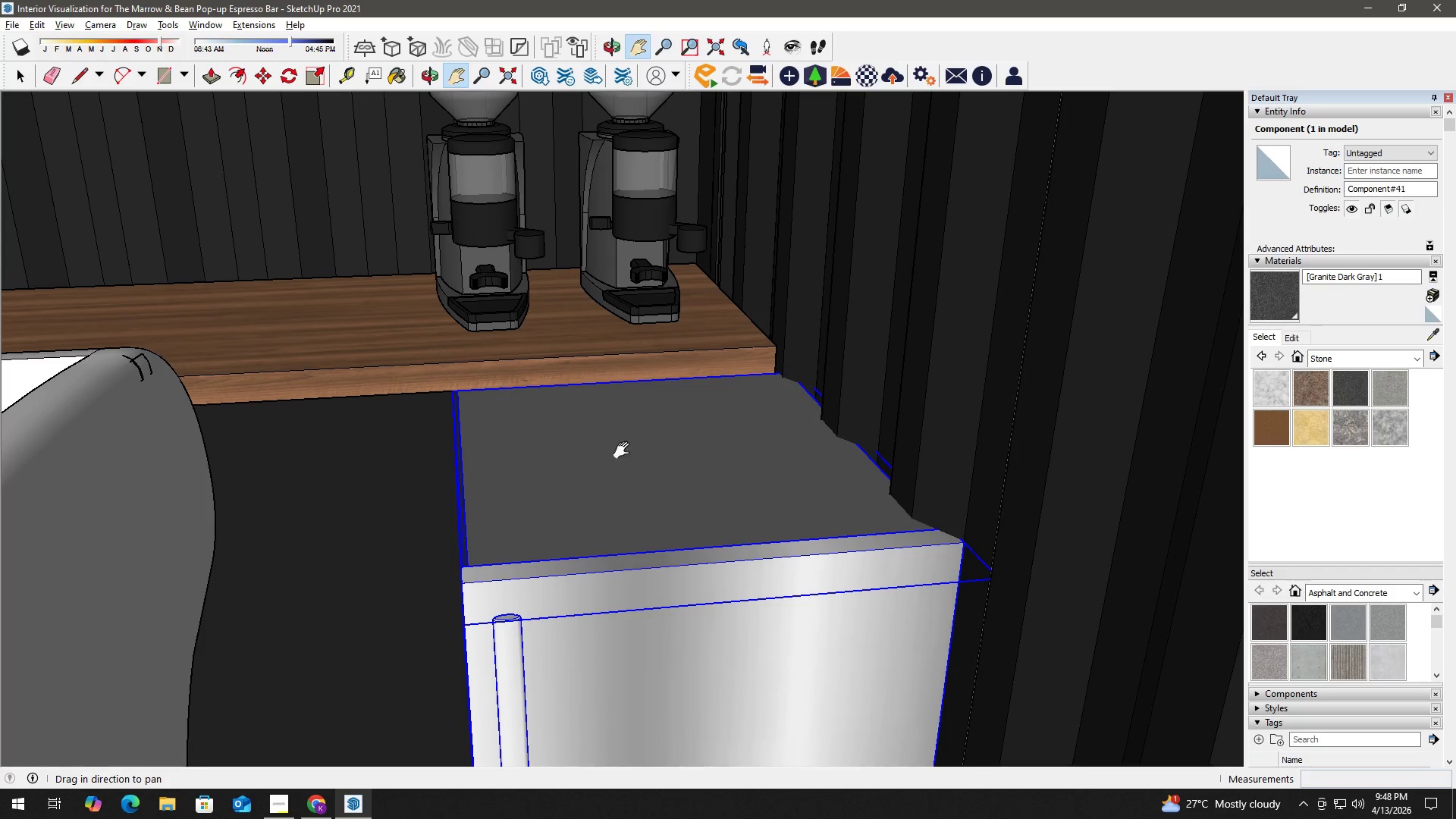 
key(M)
 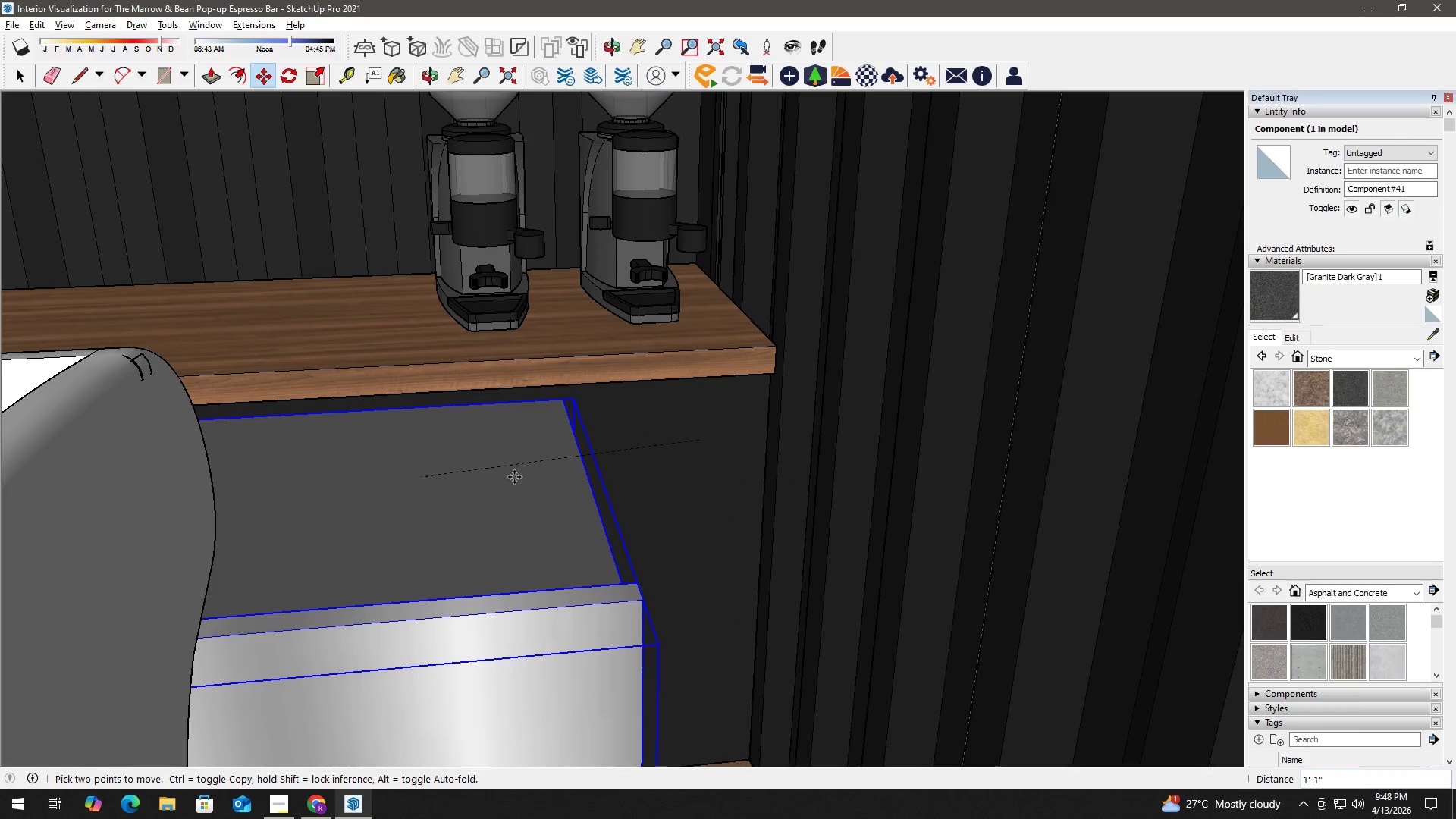 
left_click([685, 492])
 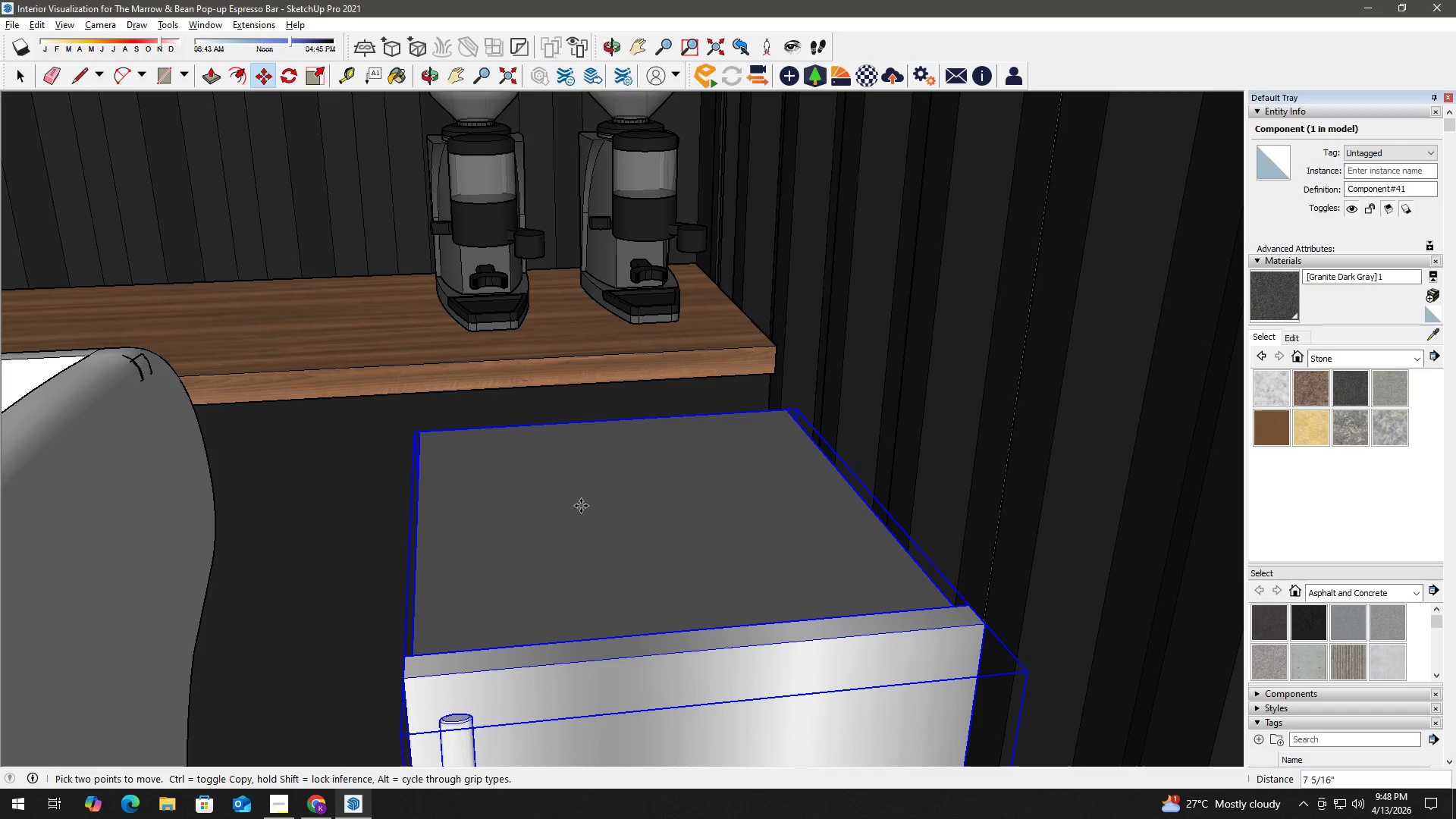 
key(Space)
 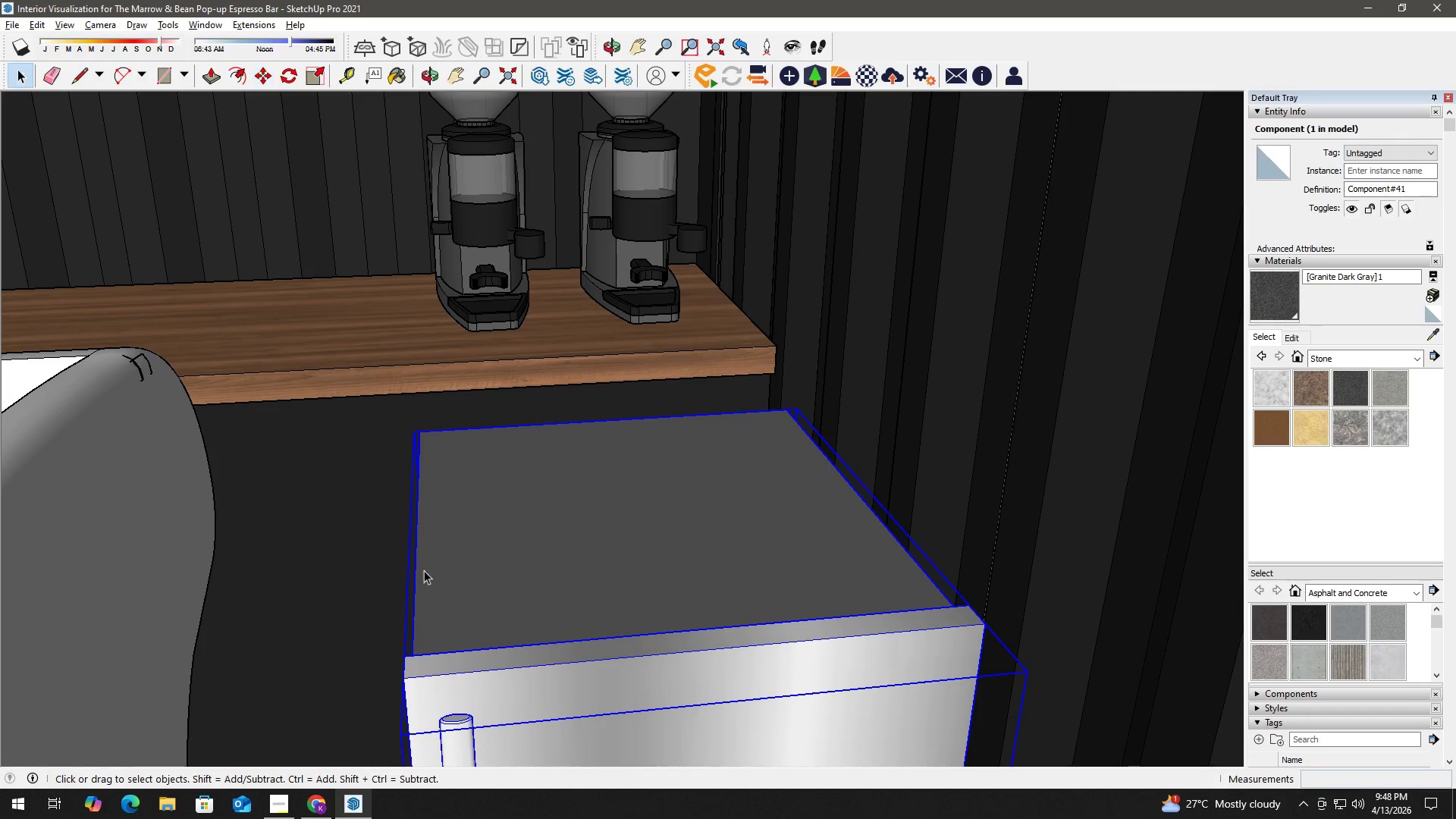 
key(T)
 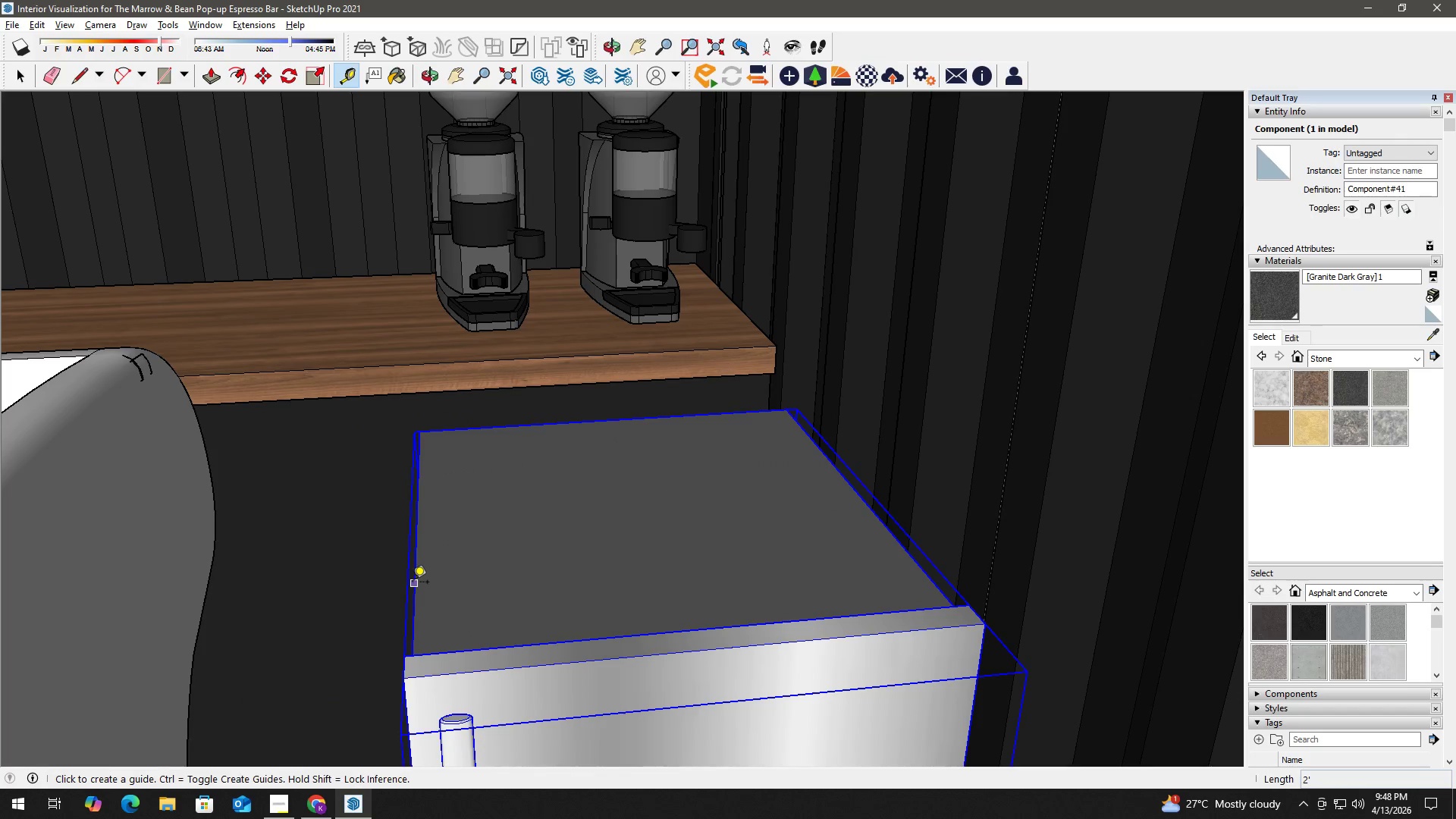 
left_click_drag(start_coordinate=[413, 583], to_coordinate=[429, 580])
 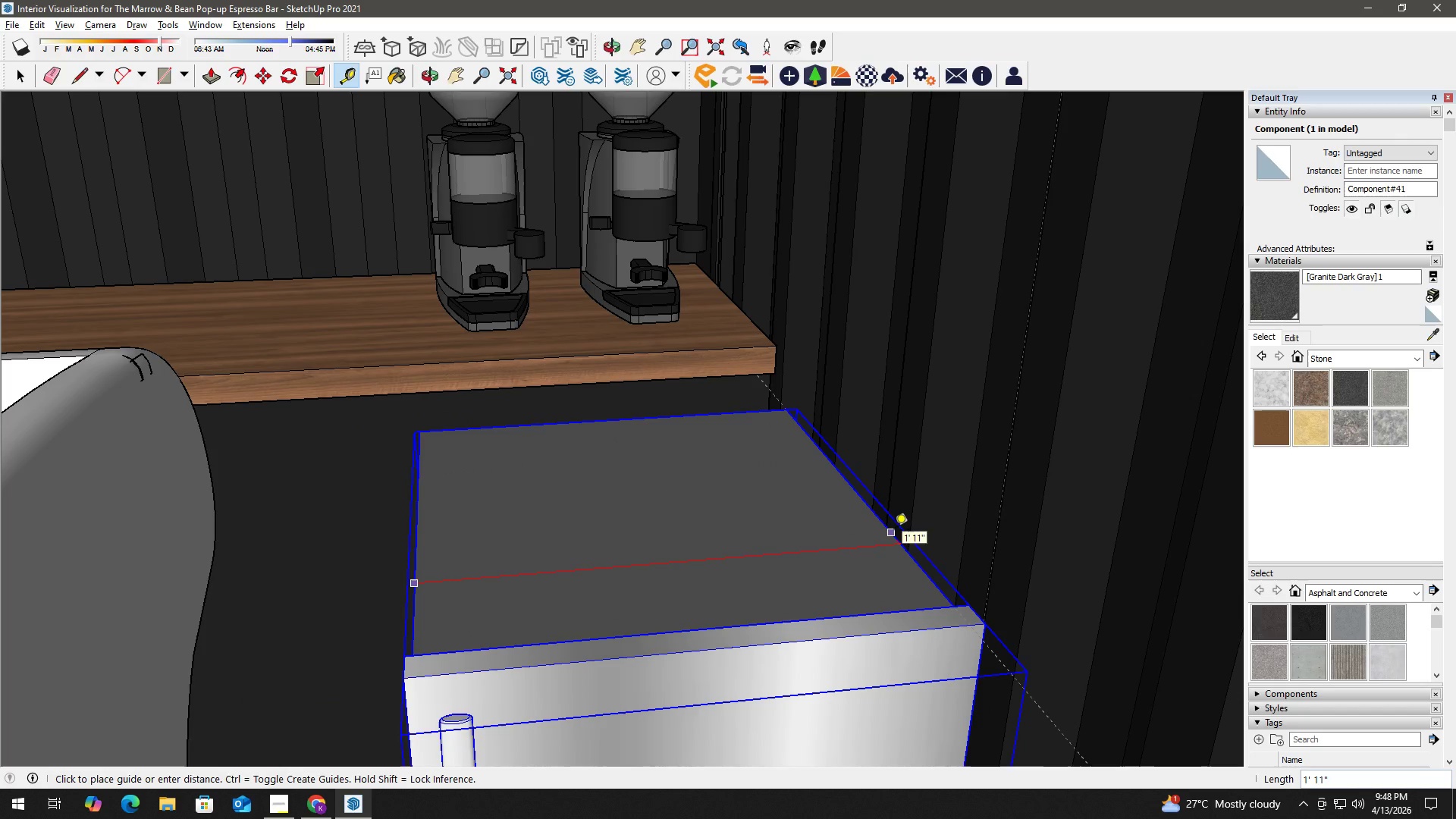 
key(Space)
 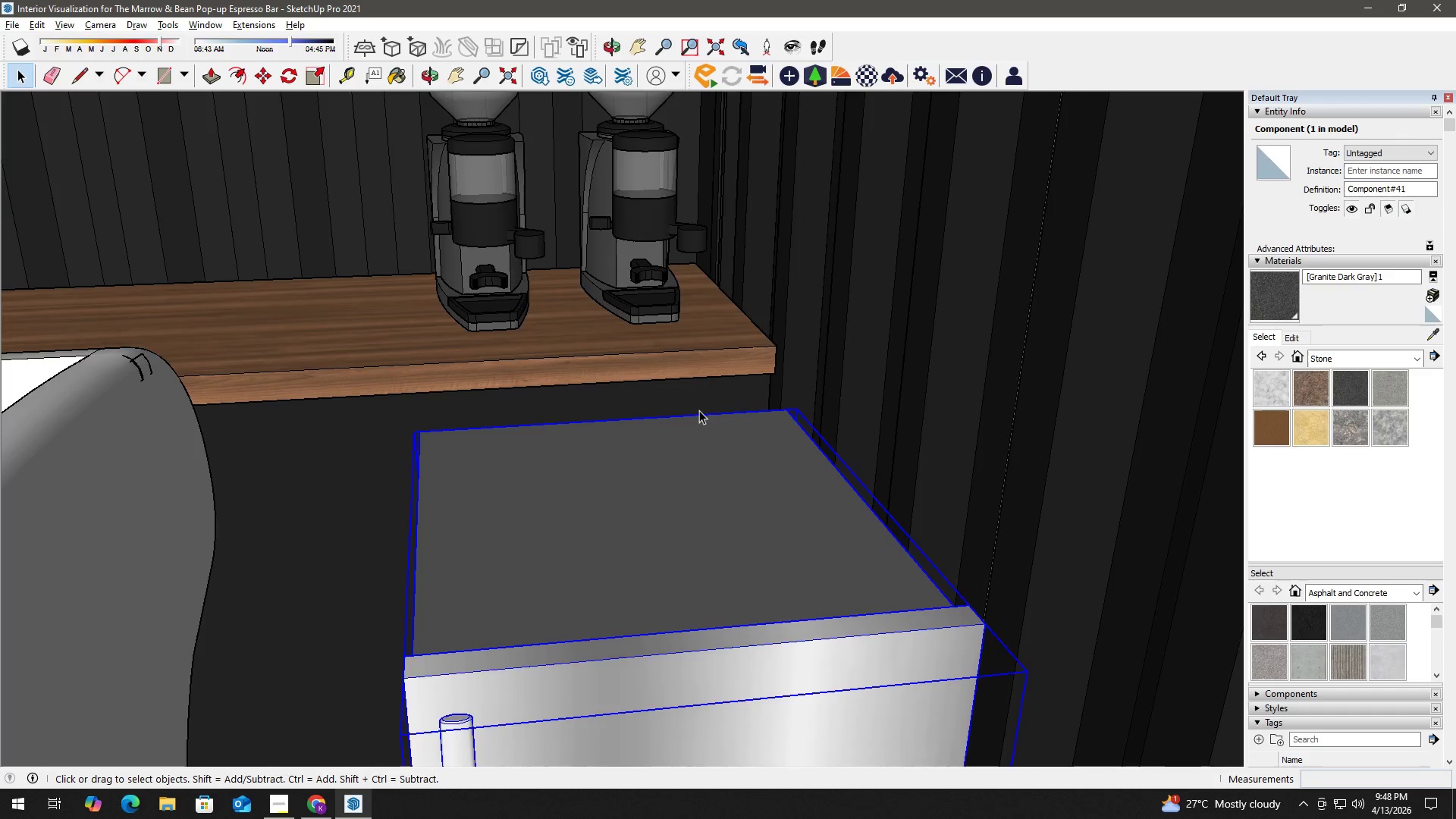 
key(T)
 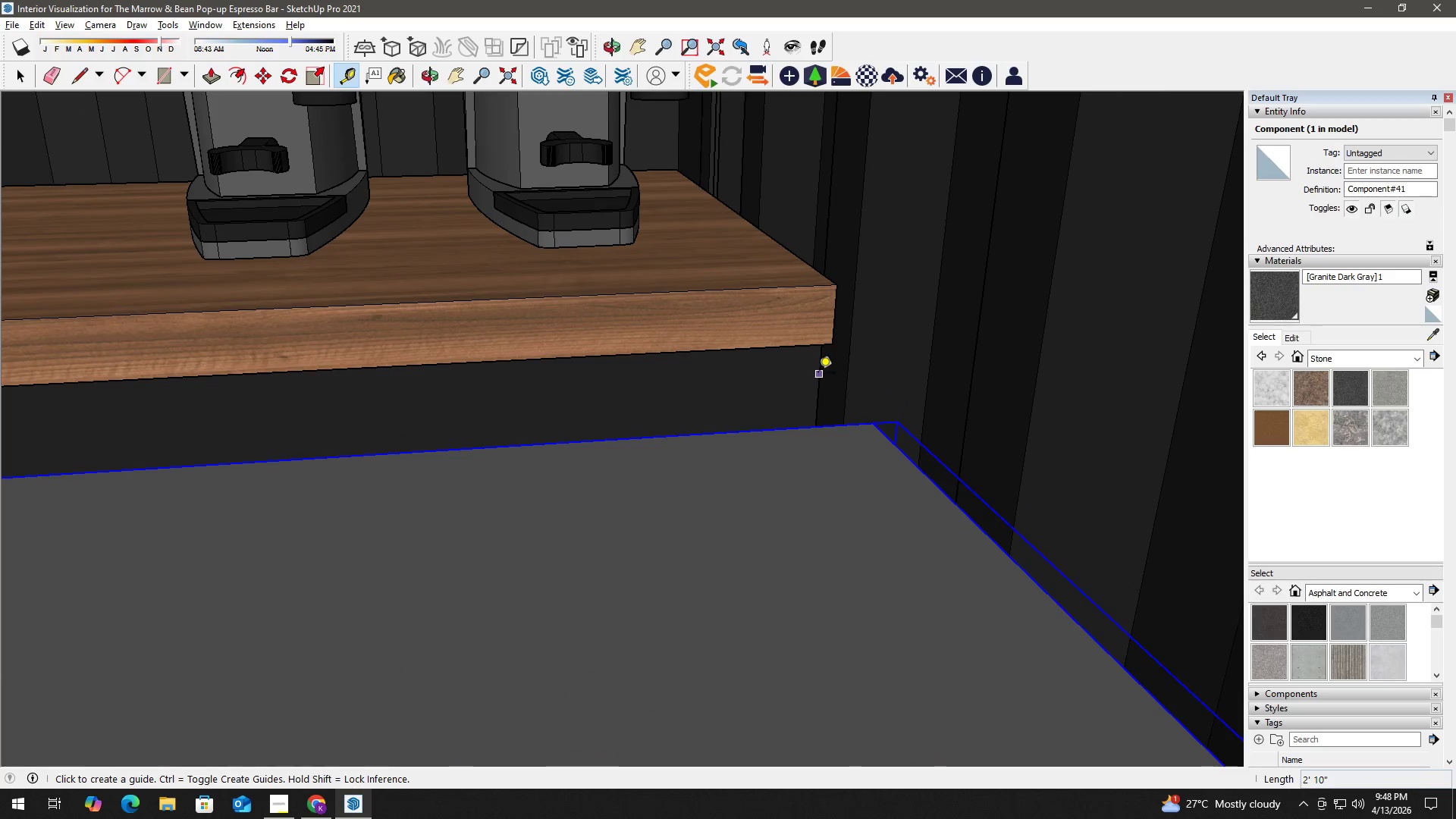 
scroll: coordinate [773, 381], scroll_direction: up, amount: 7.0
 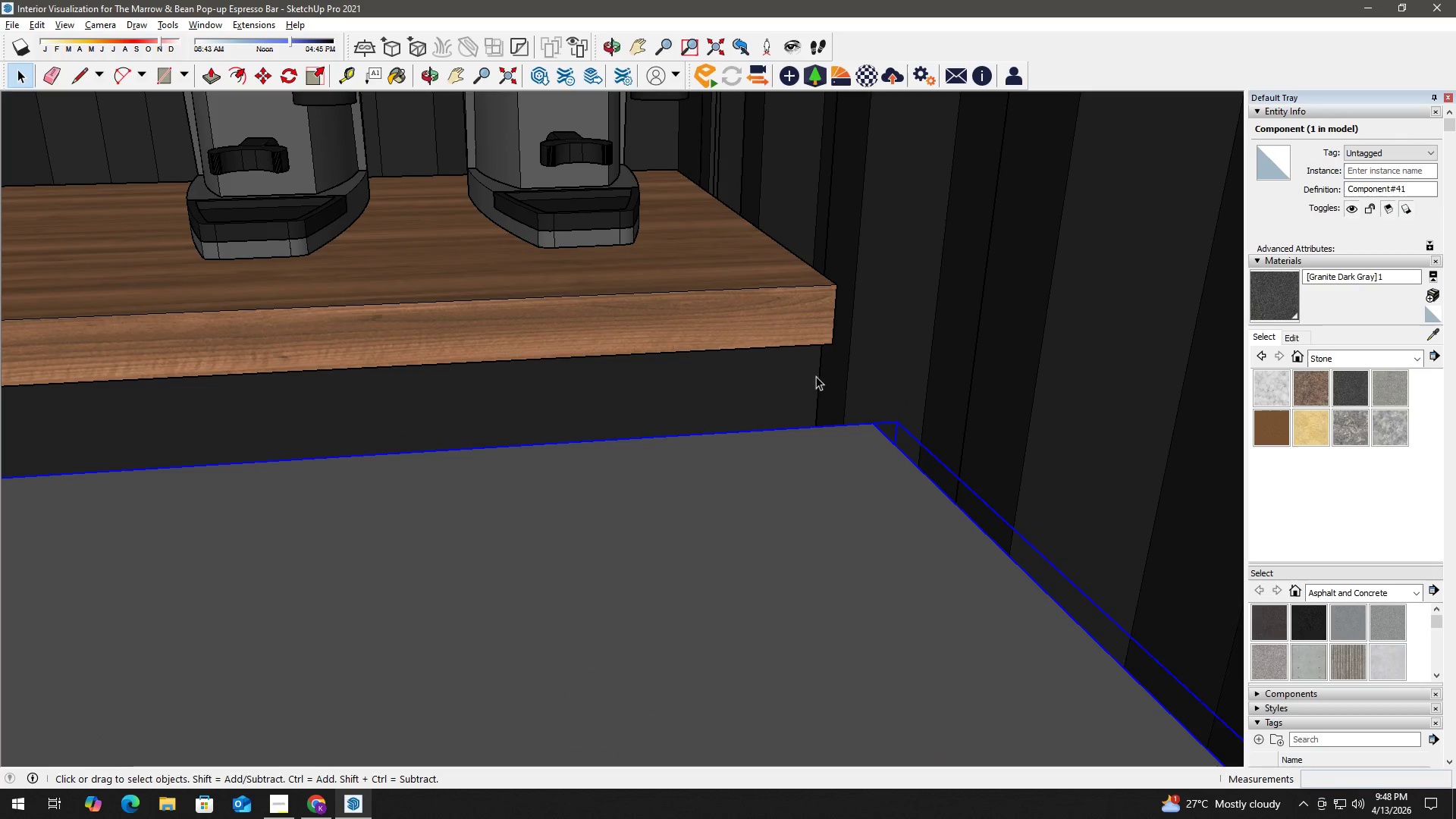 
left_click_drag(start_coordinate=[818, 374], to_coordinate=[802, 378])
 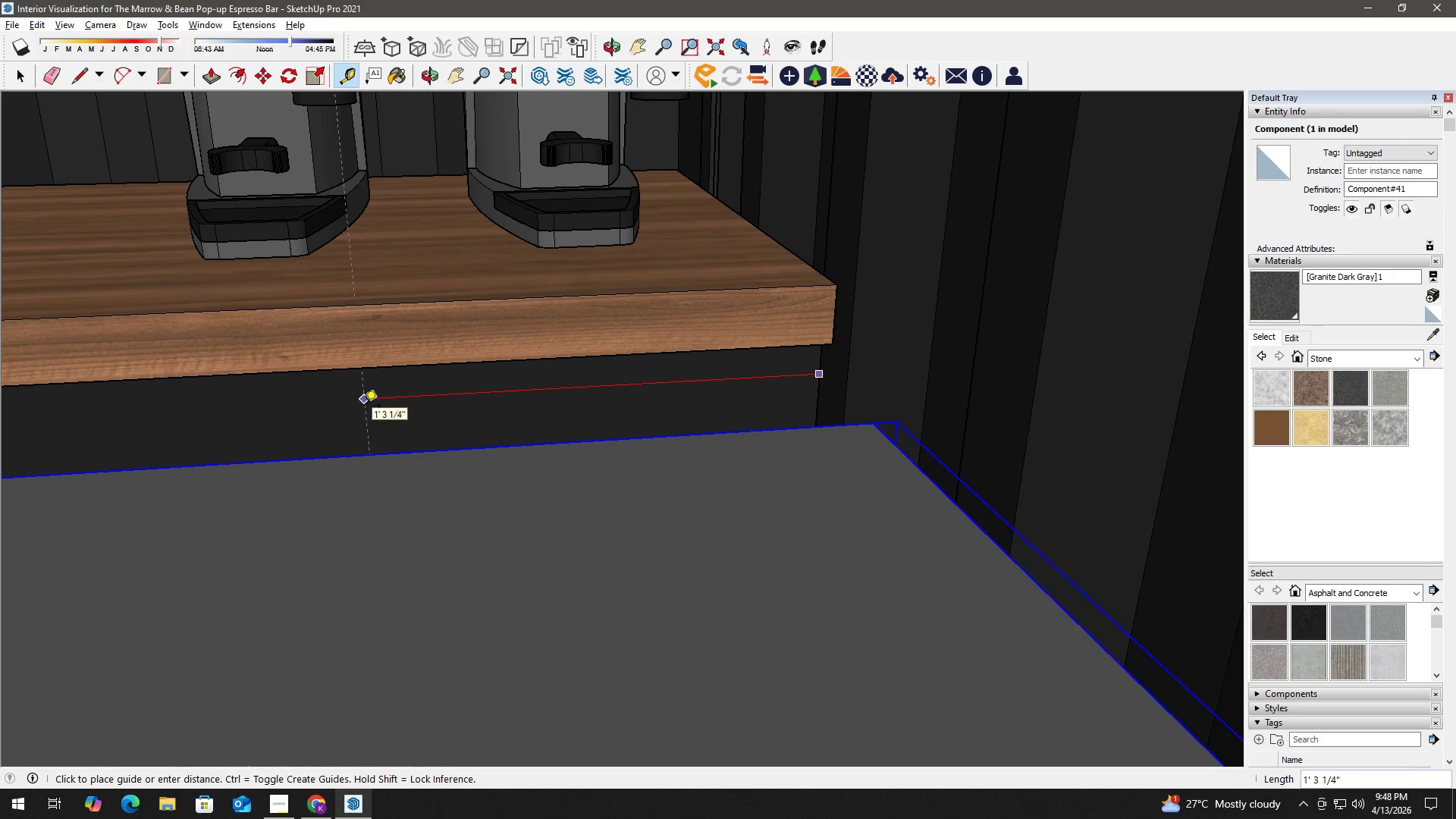 
key(Numpad1)
 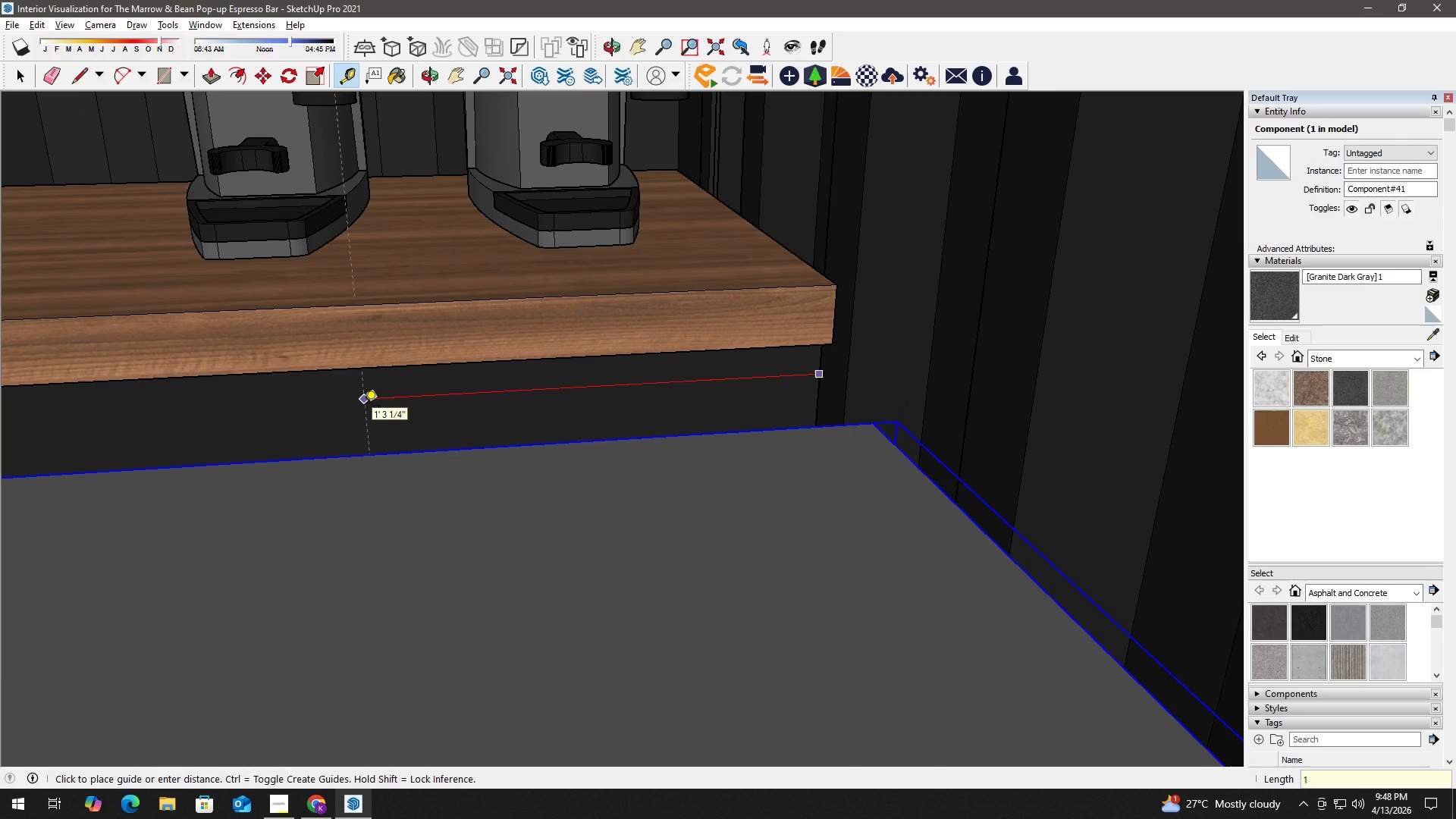 
key(Comma)
 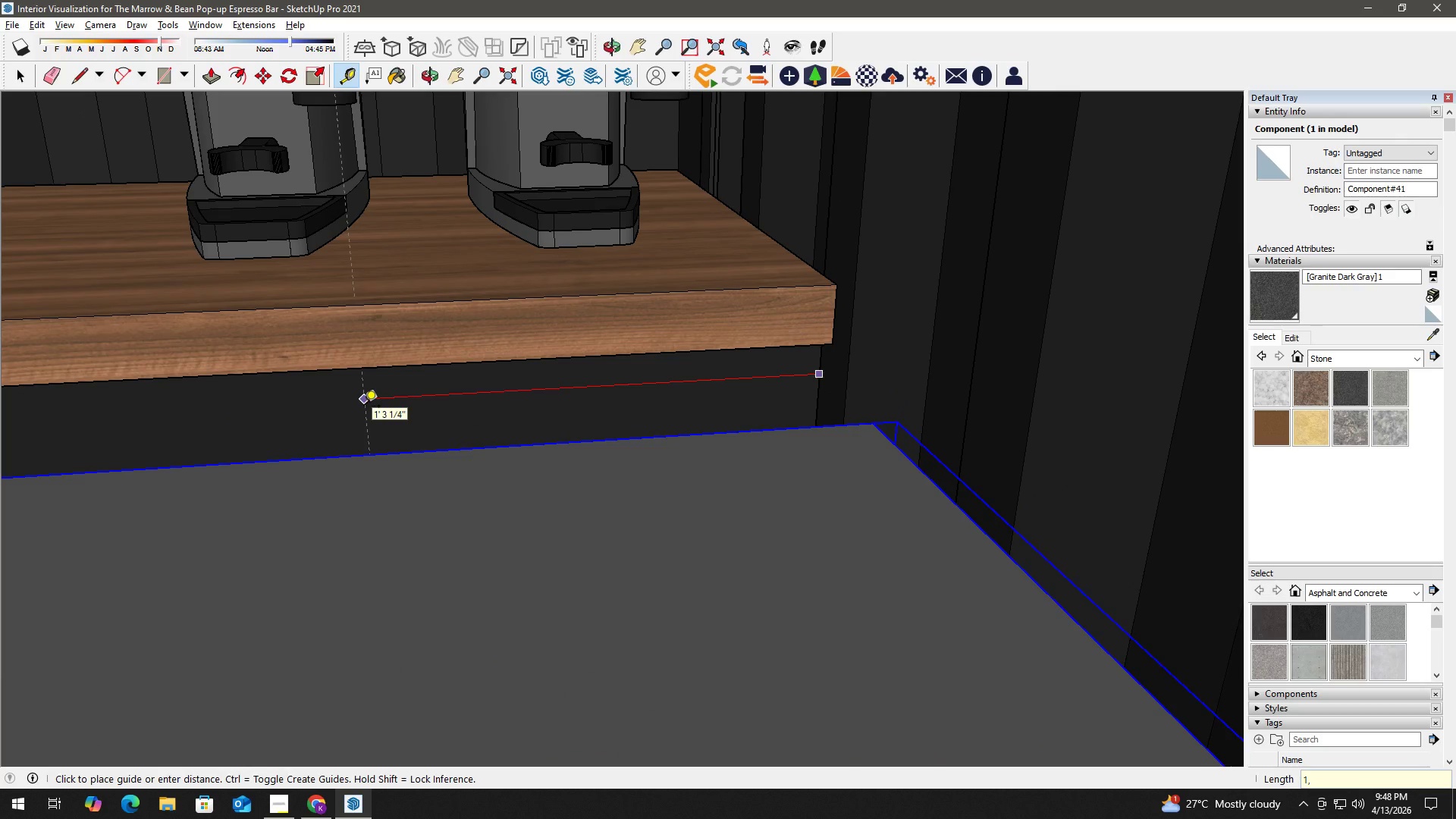 
key(Backspace)
 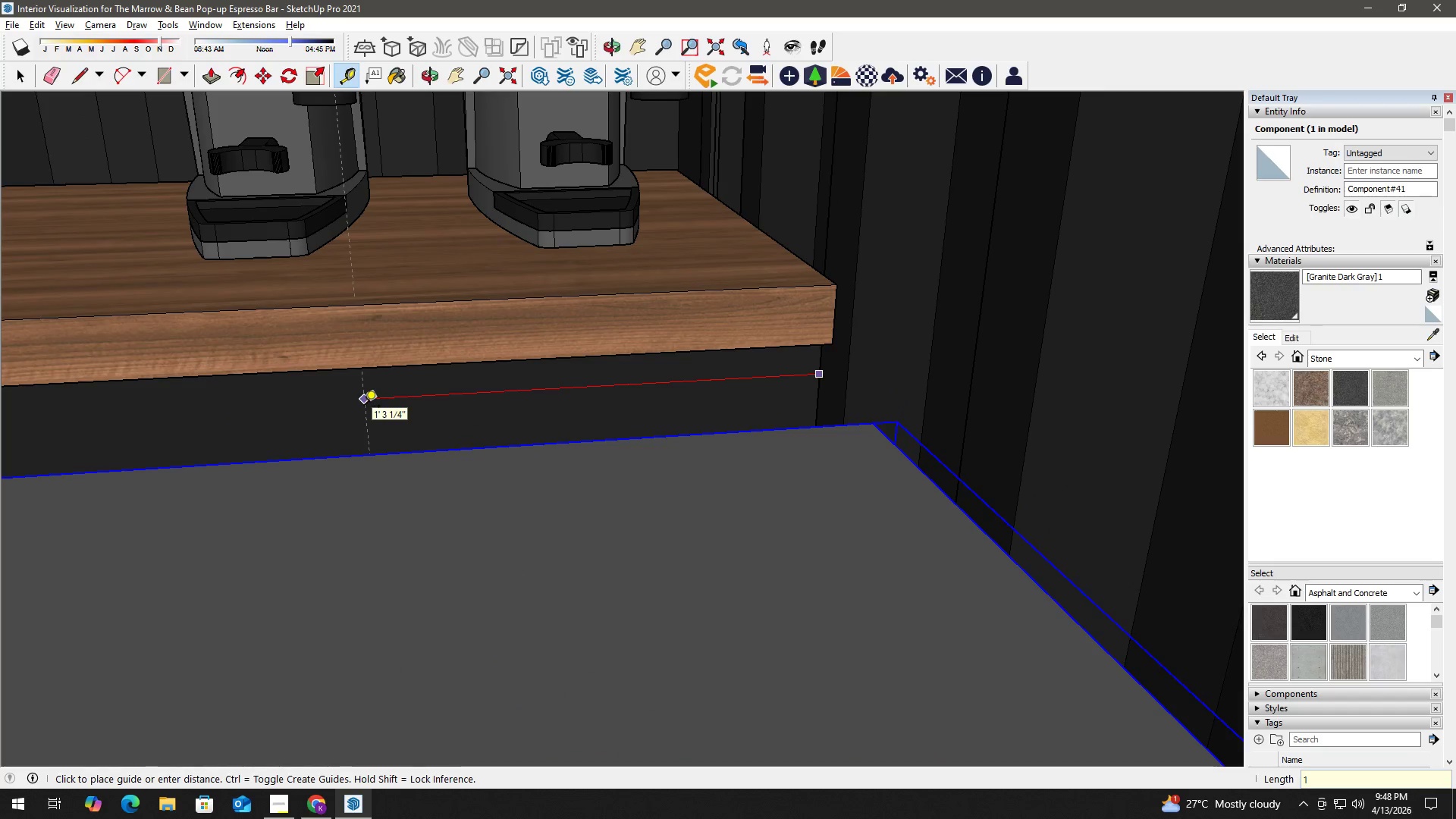 
key(Space)
 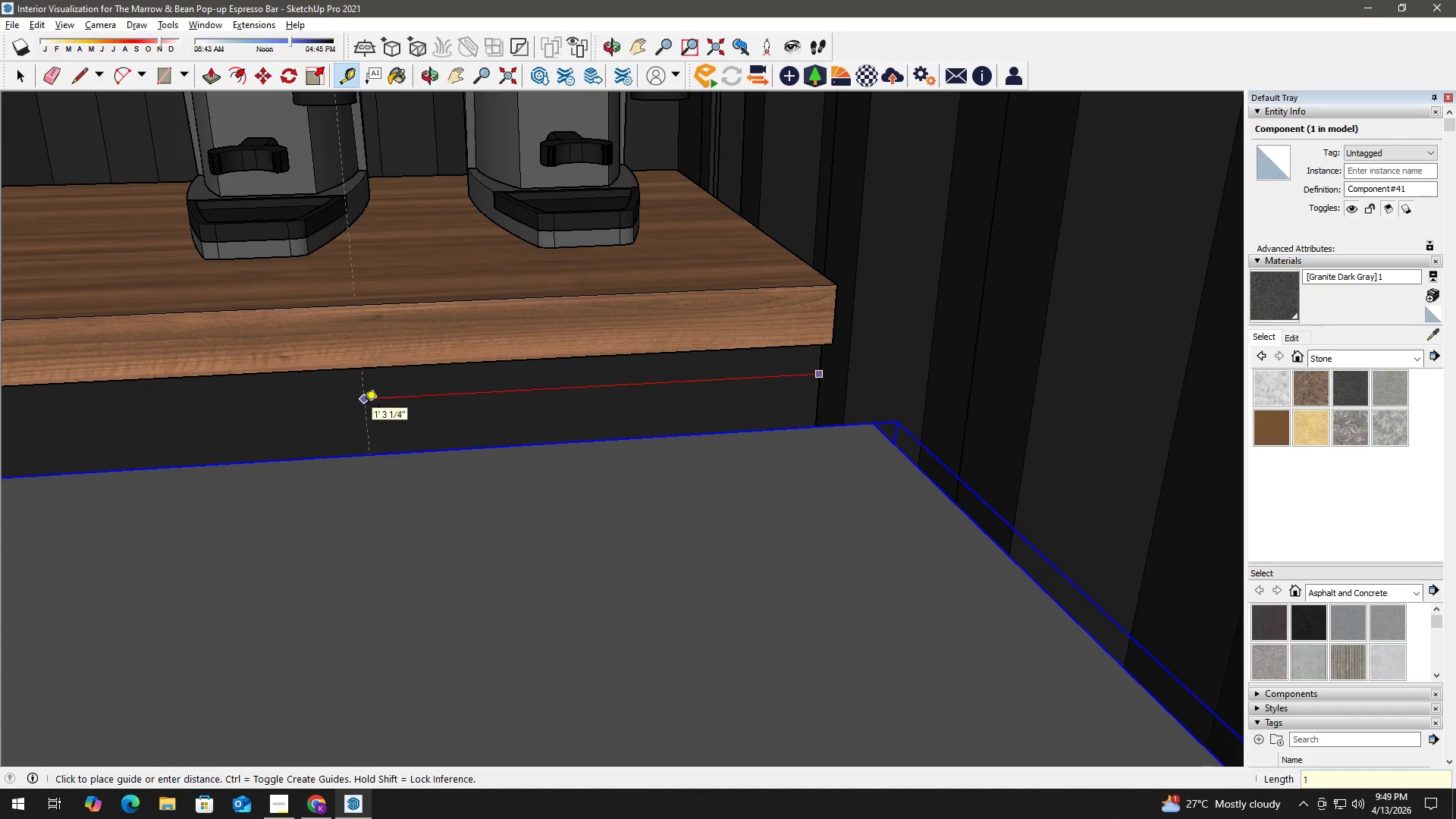 
key(Backspace)
 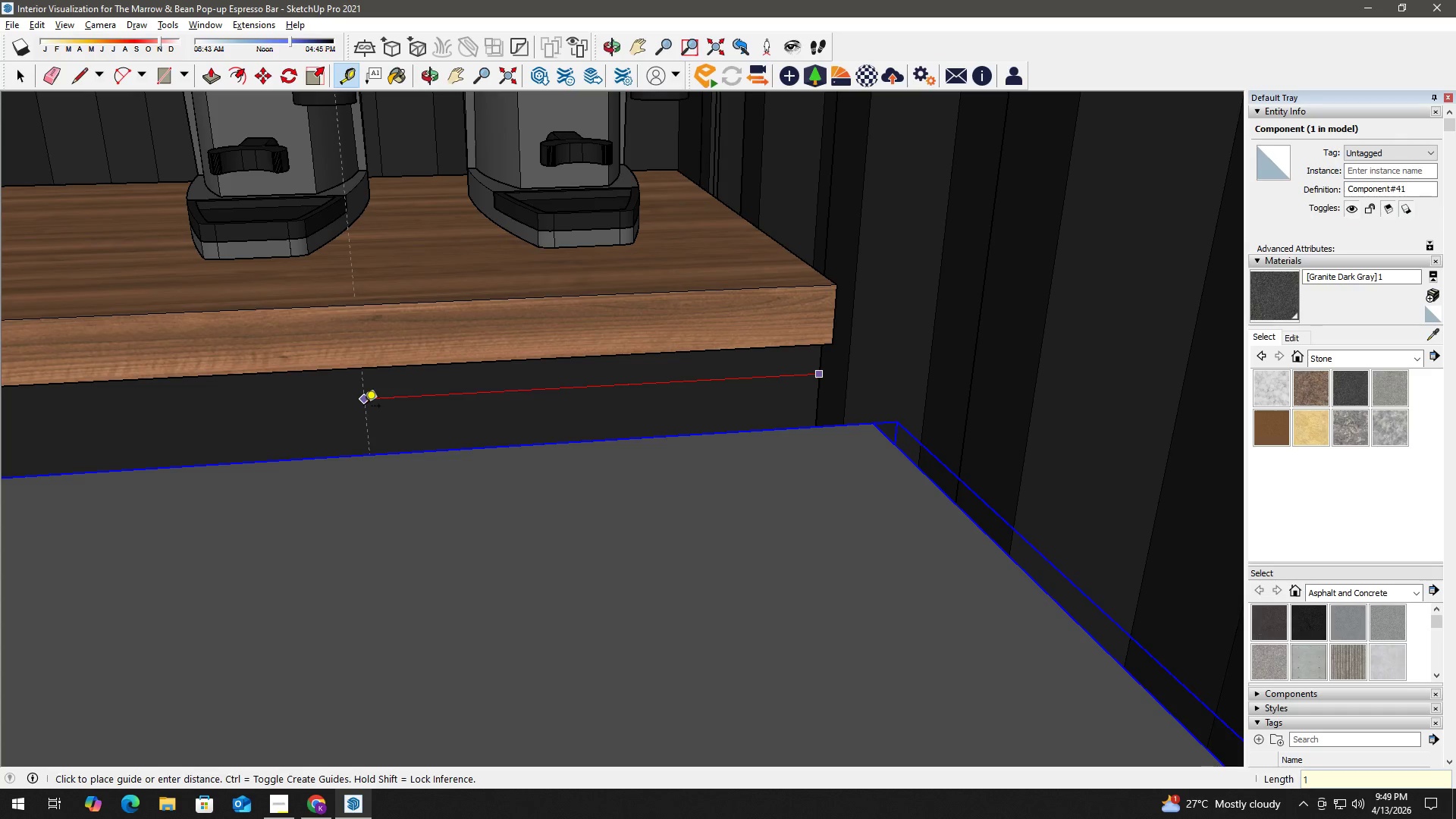 
key(Quote)
 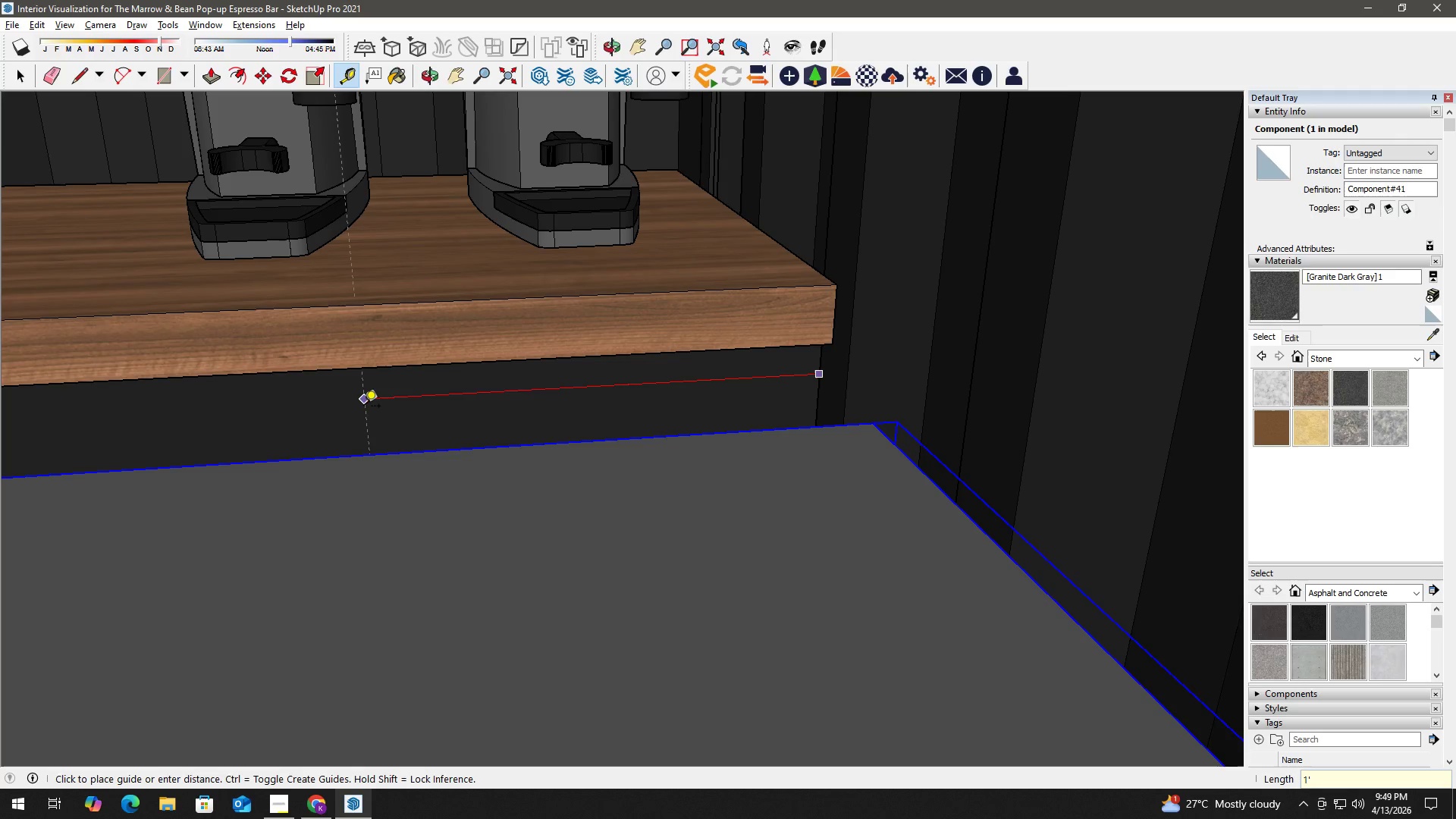 
key(Space)
 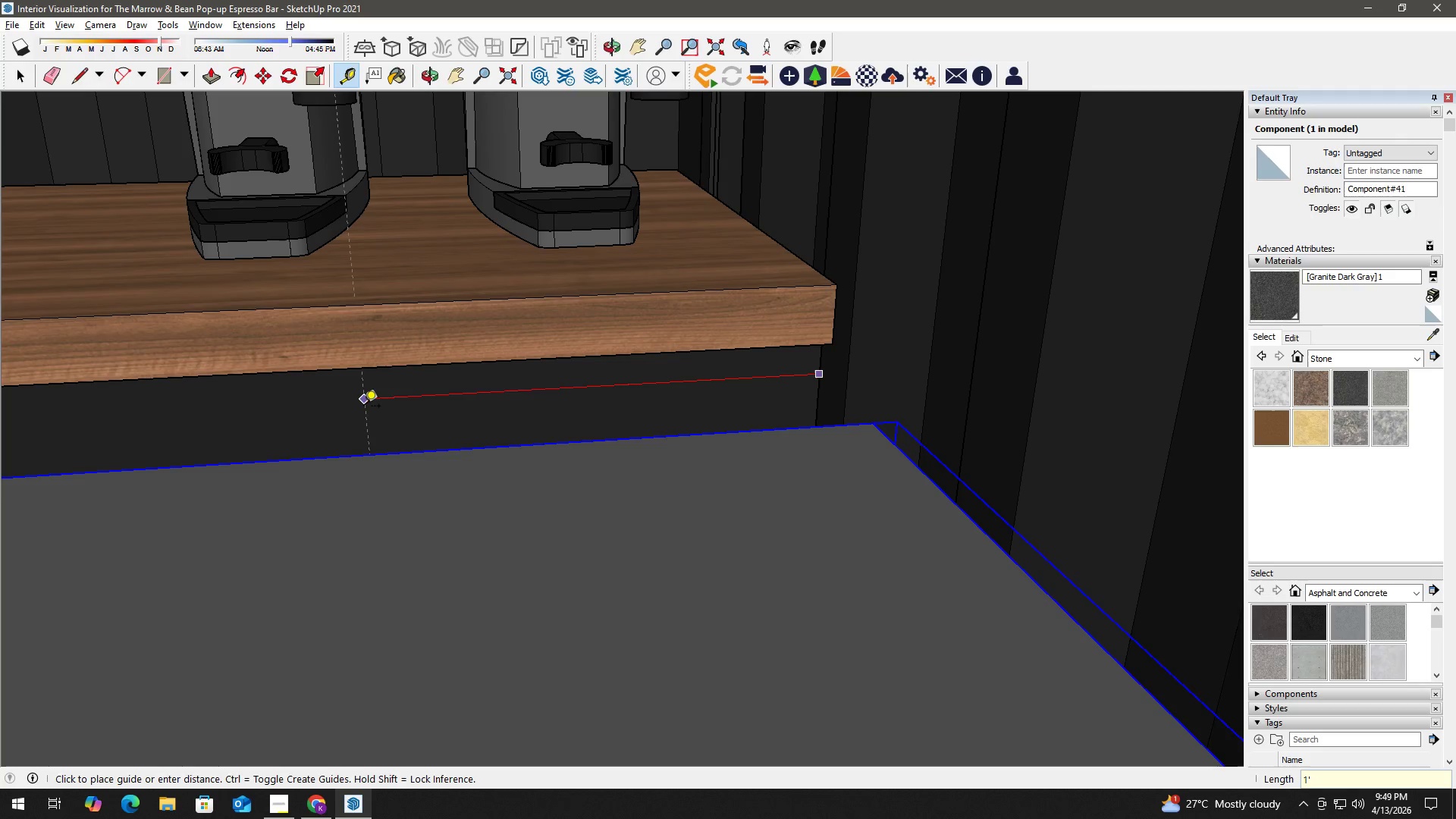 
key(Numpad1)
 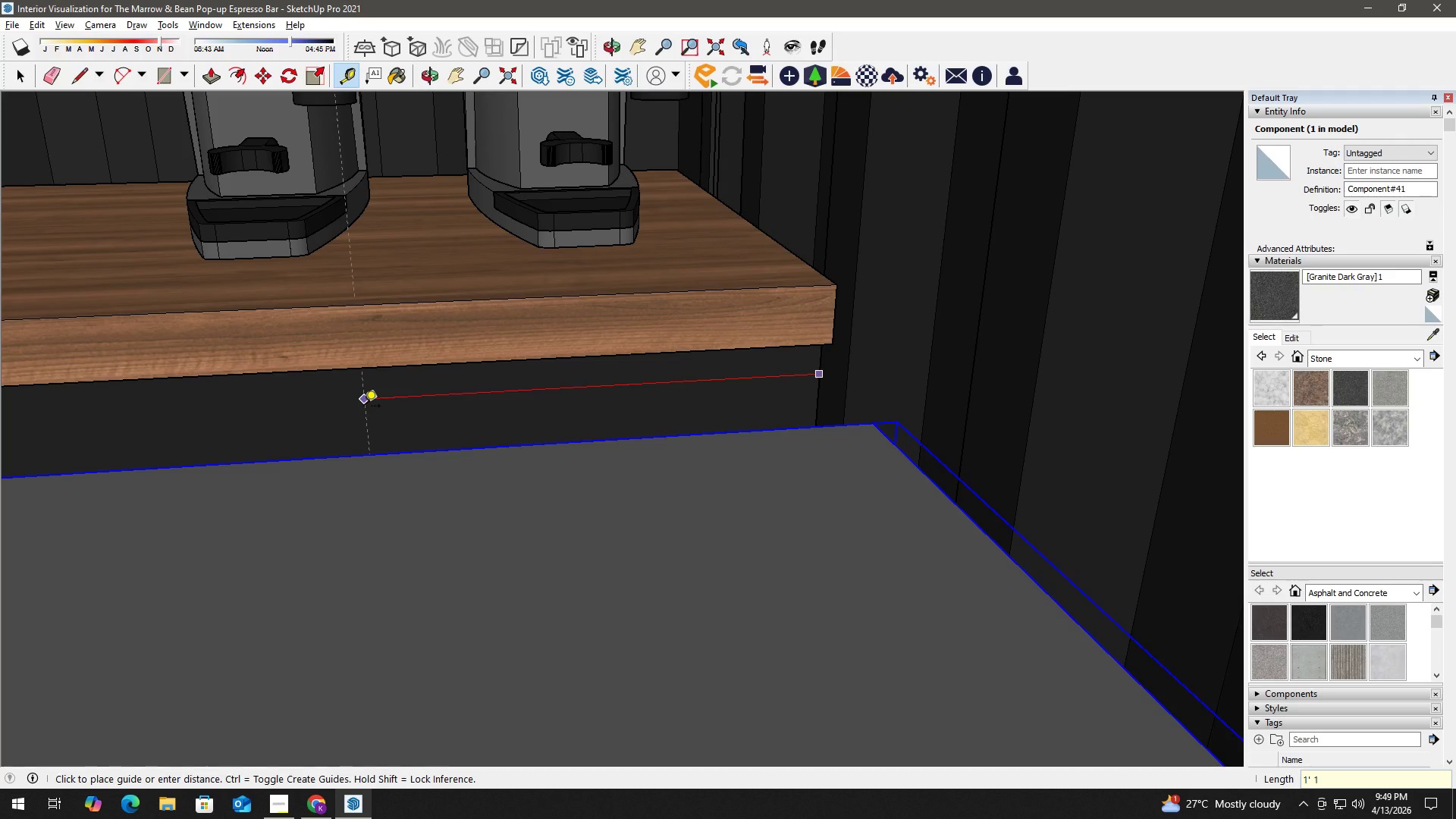 
key(Numpad1)
 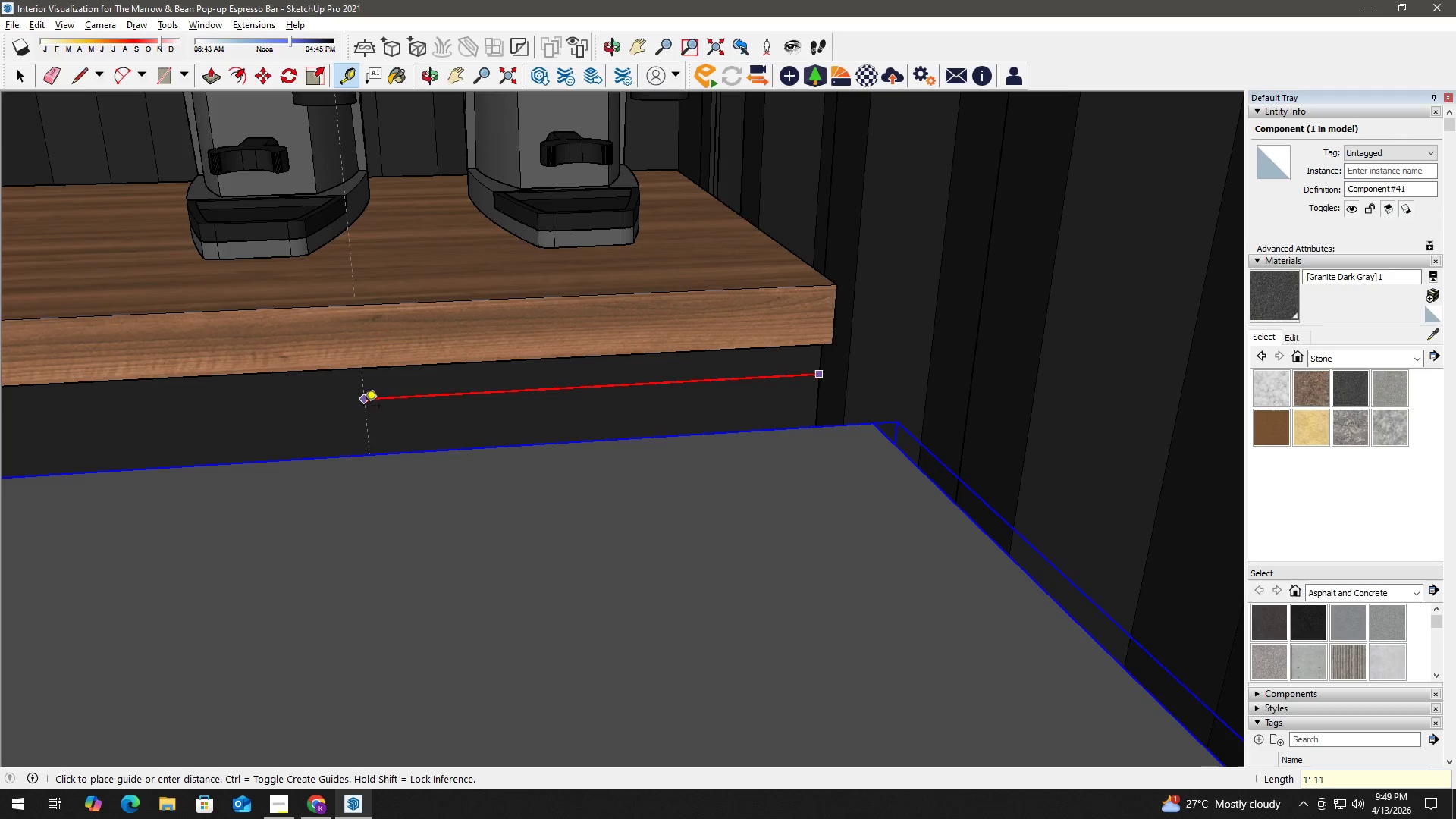 
key(Shift+Quote)
 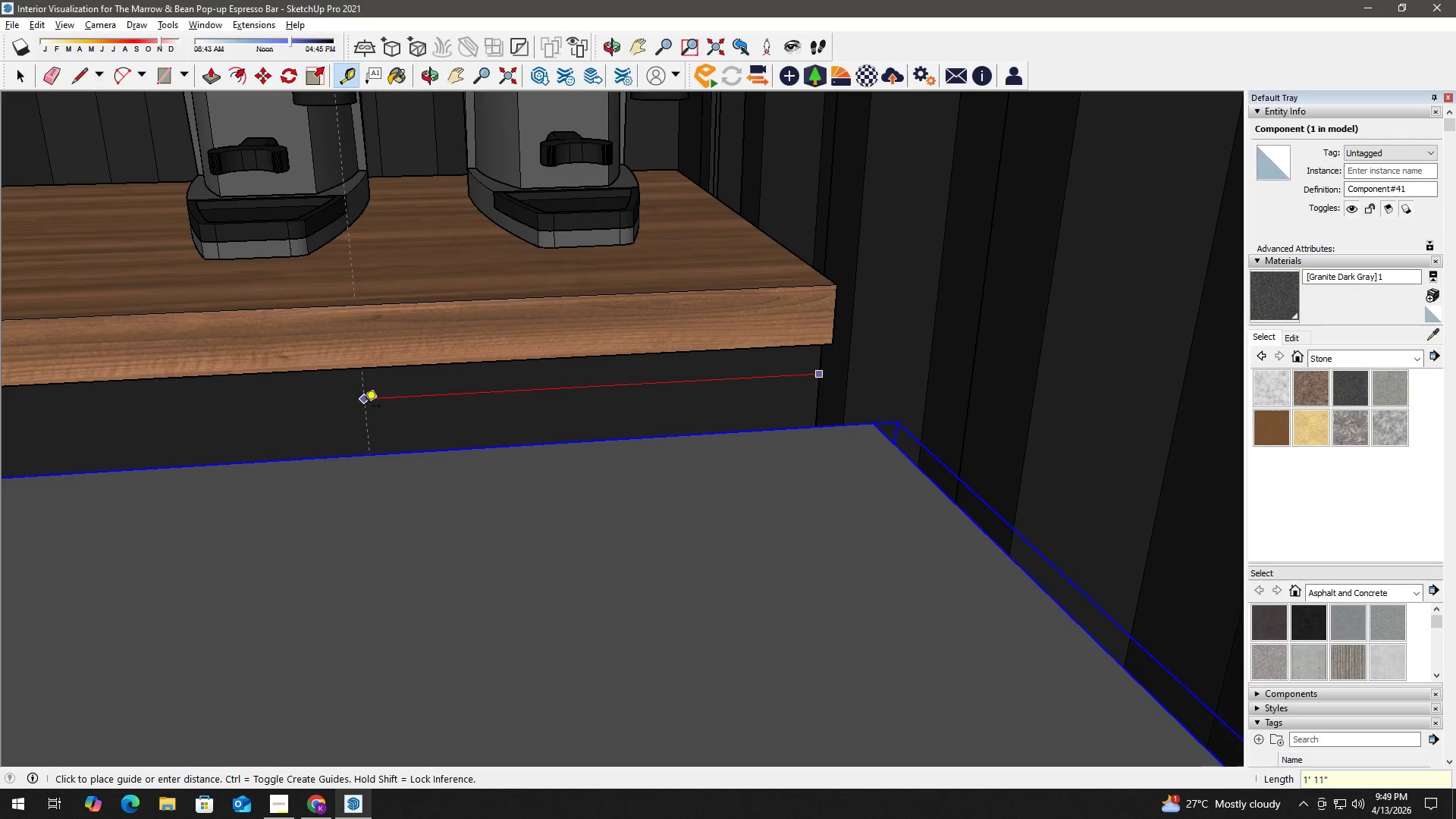 
key(Enter)
 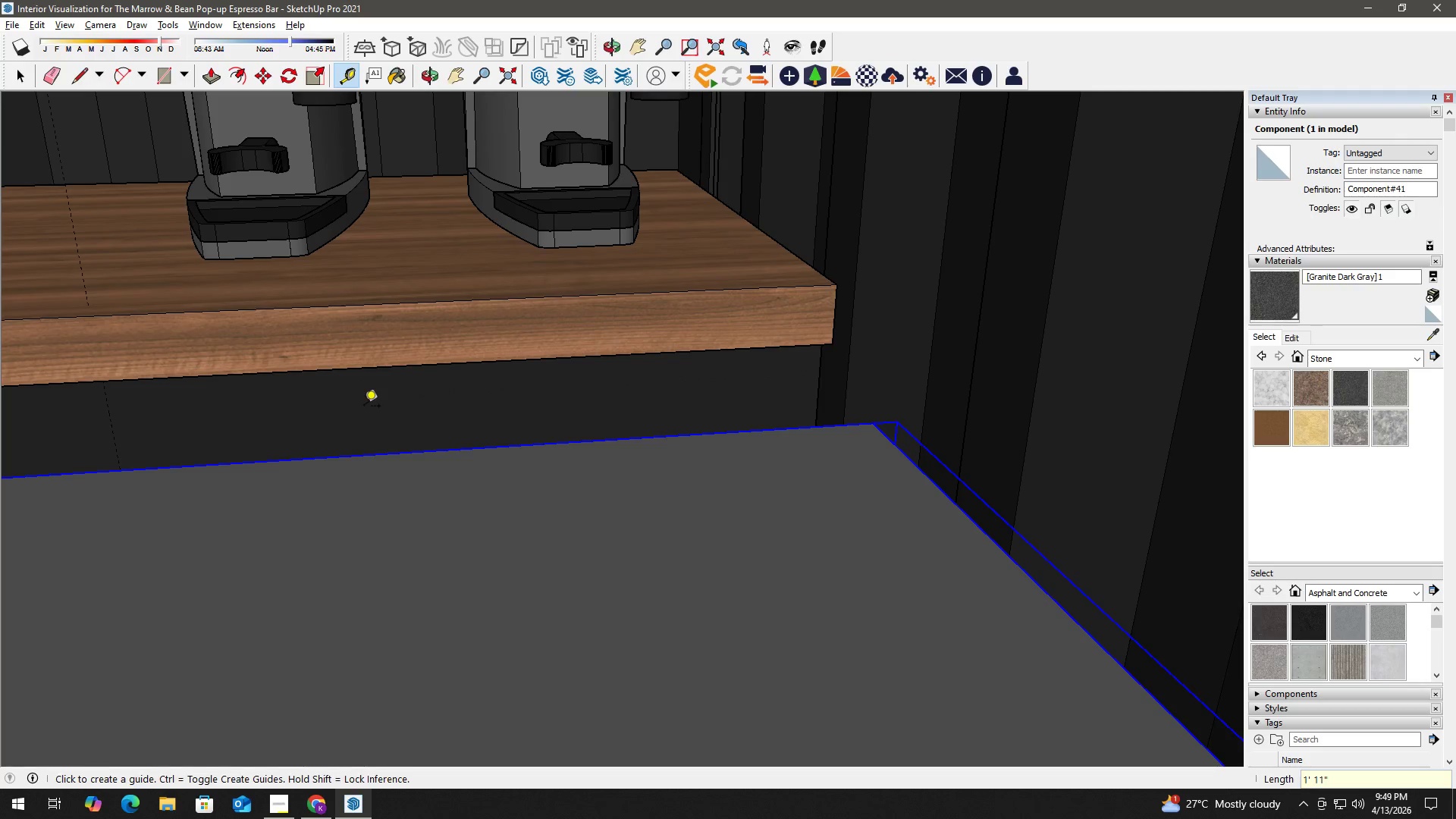 
key(Space)
 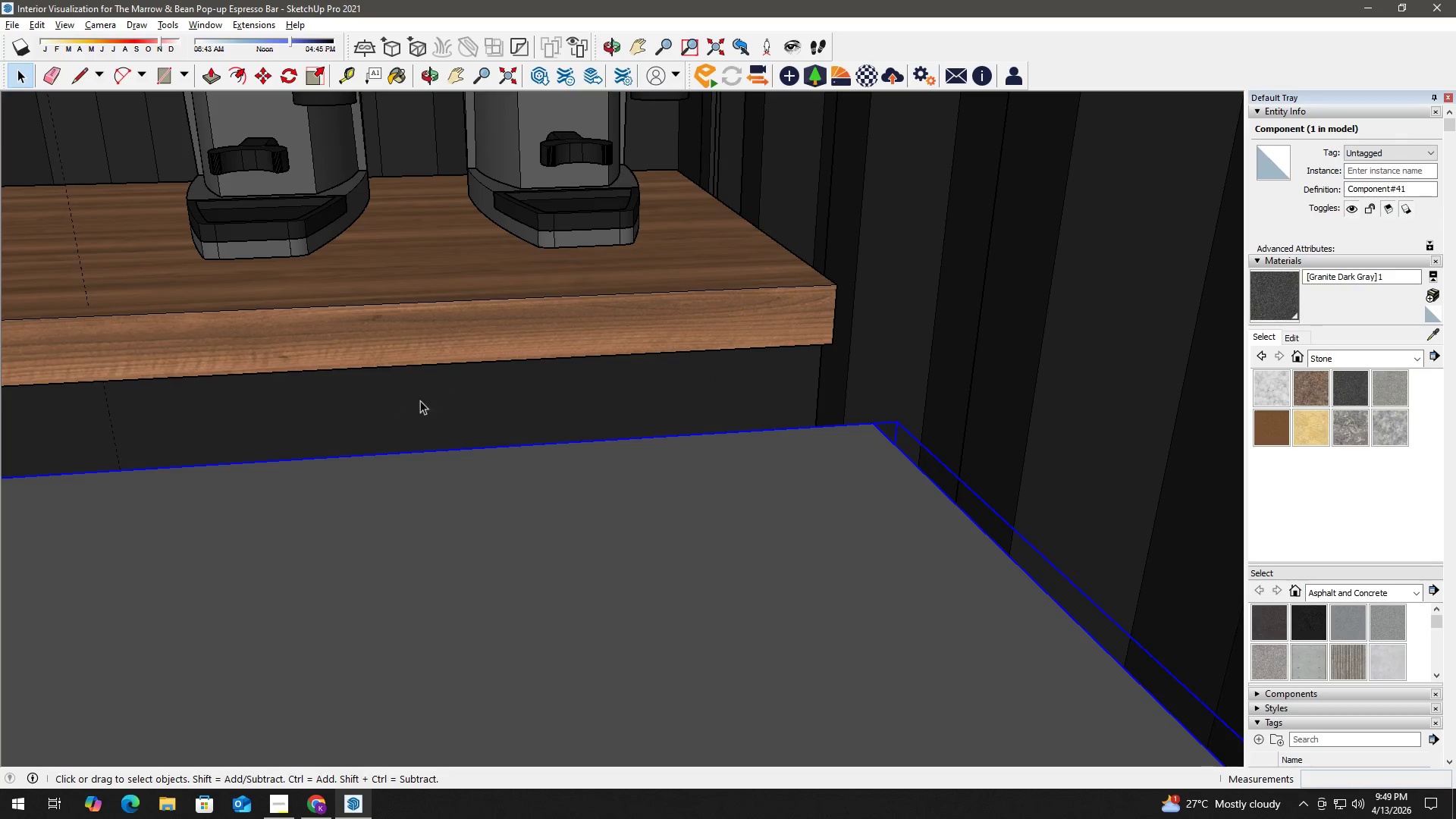 
double_click([537, 384])
 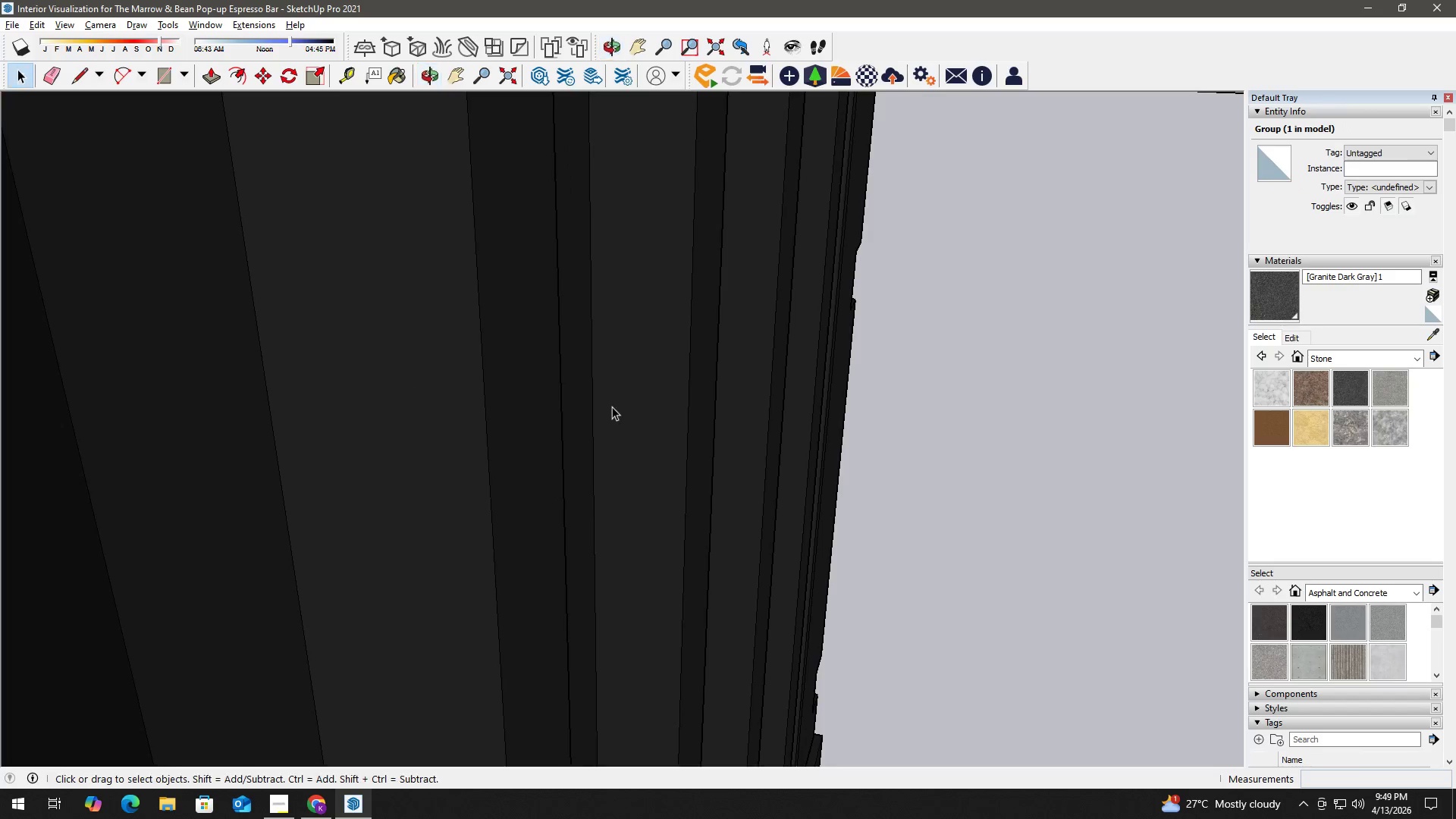 
key(H)
 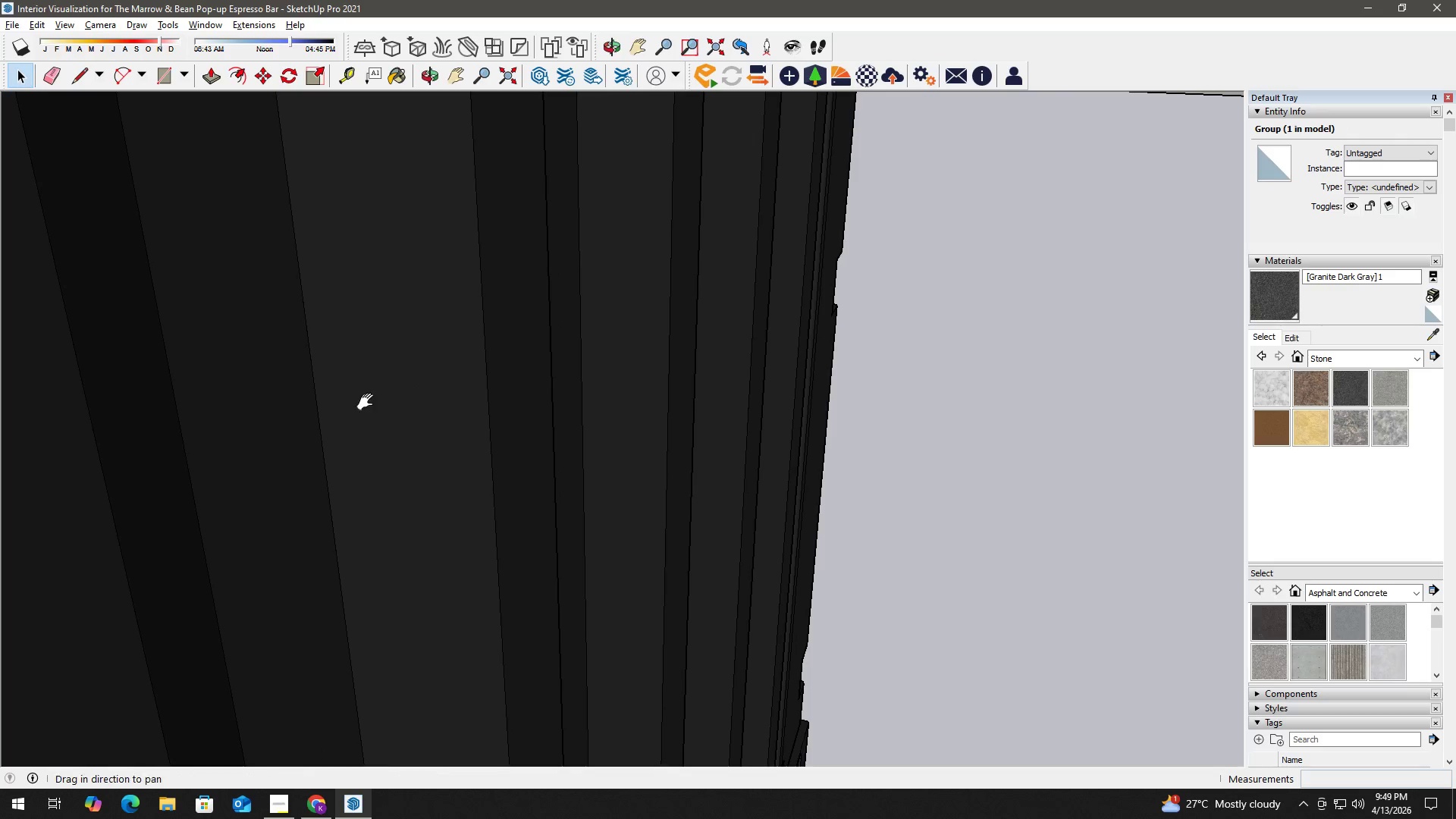 
scroll: coordinate [504, 408], scroll_direction: down, amount: 2.0
 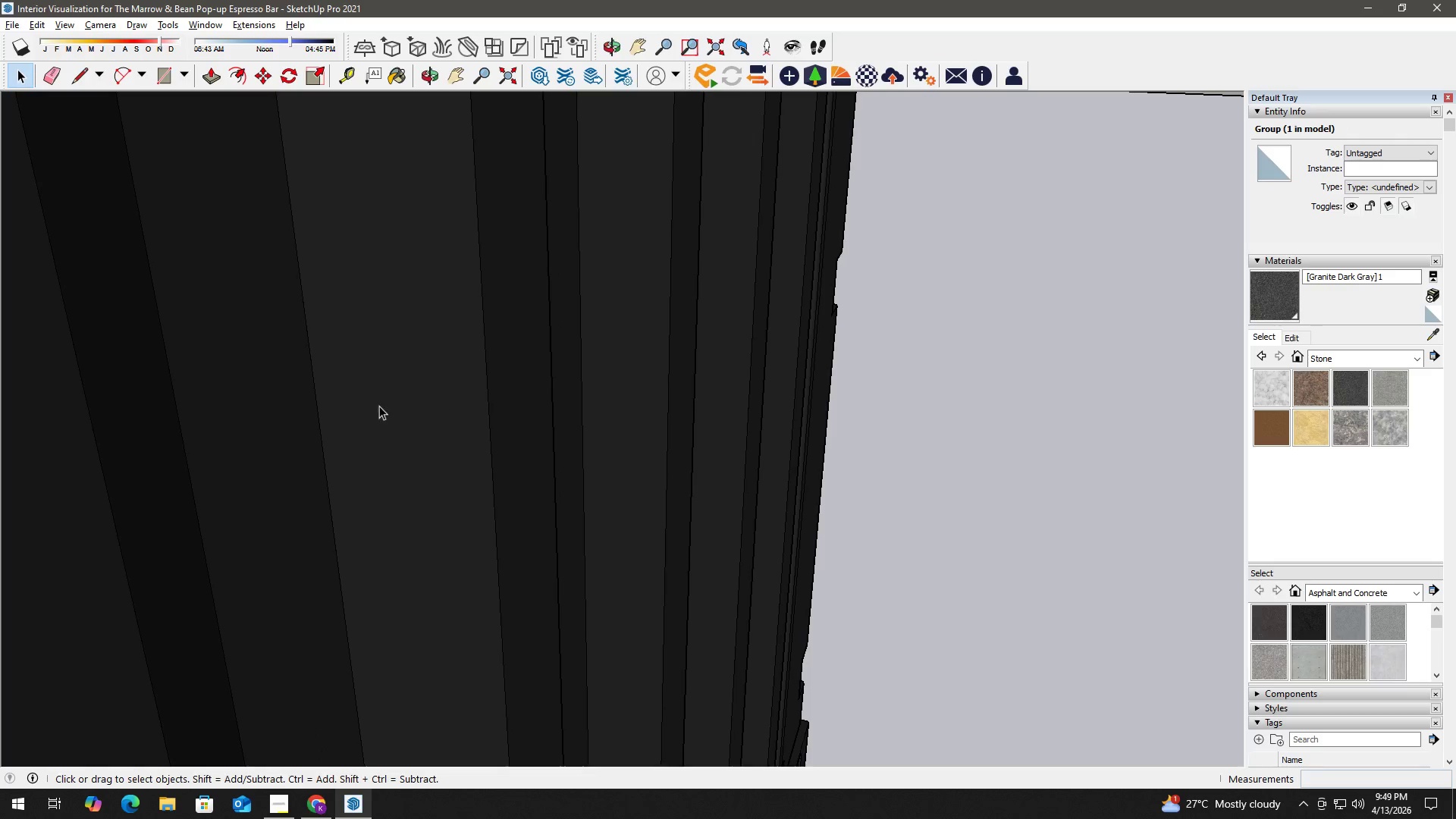 
left_click_drag(start_coordinate=[369, 402], to_coordinate=[1141, 457])
 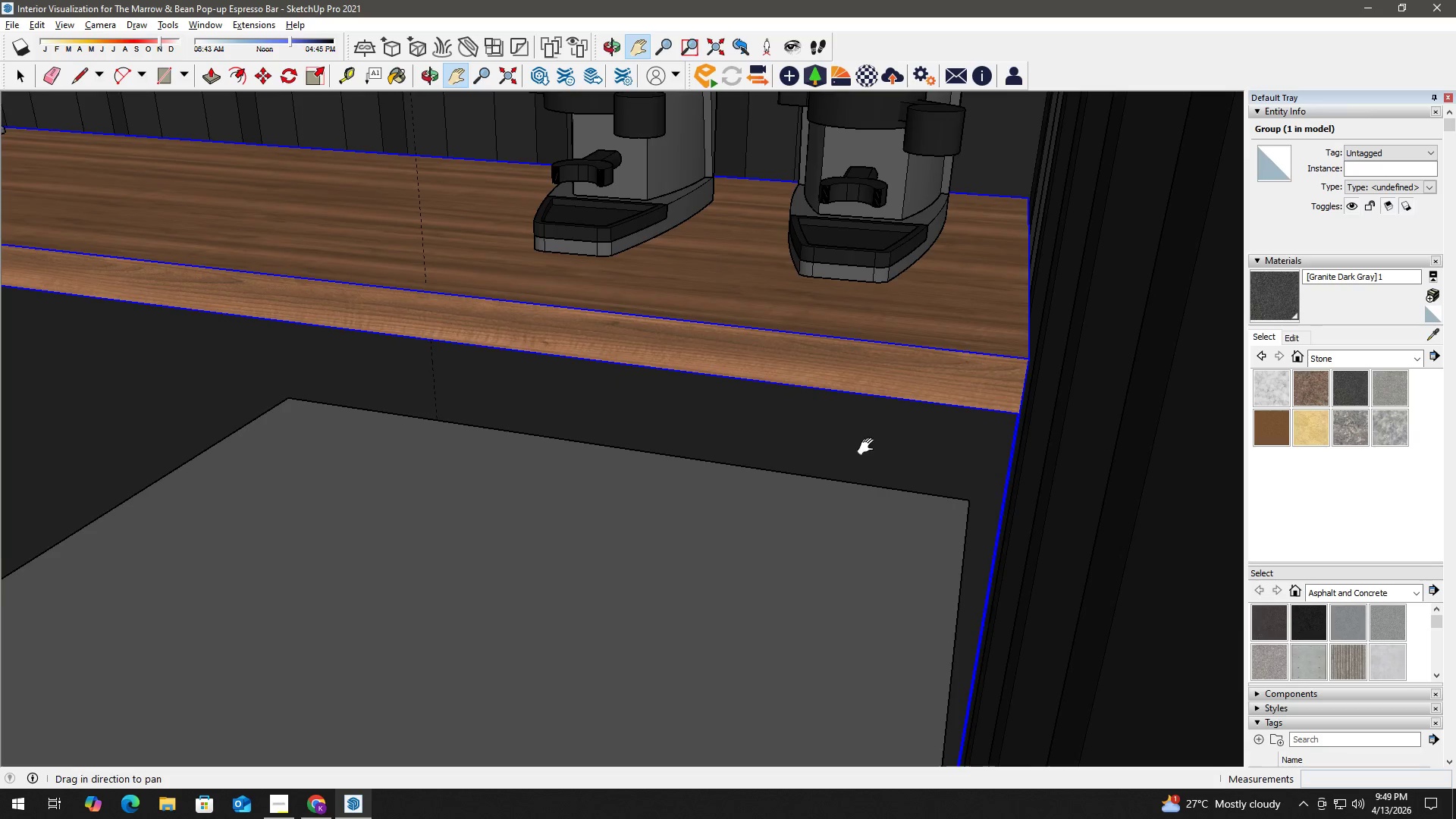 
left_click_drag(start_coordinate=[545, 436], to_coordinate=[842, 447])
 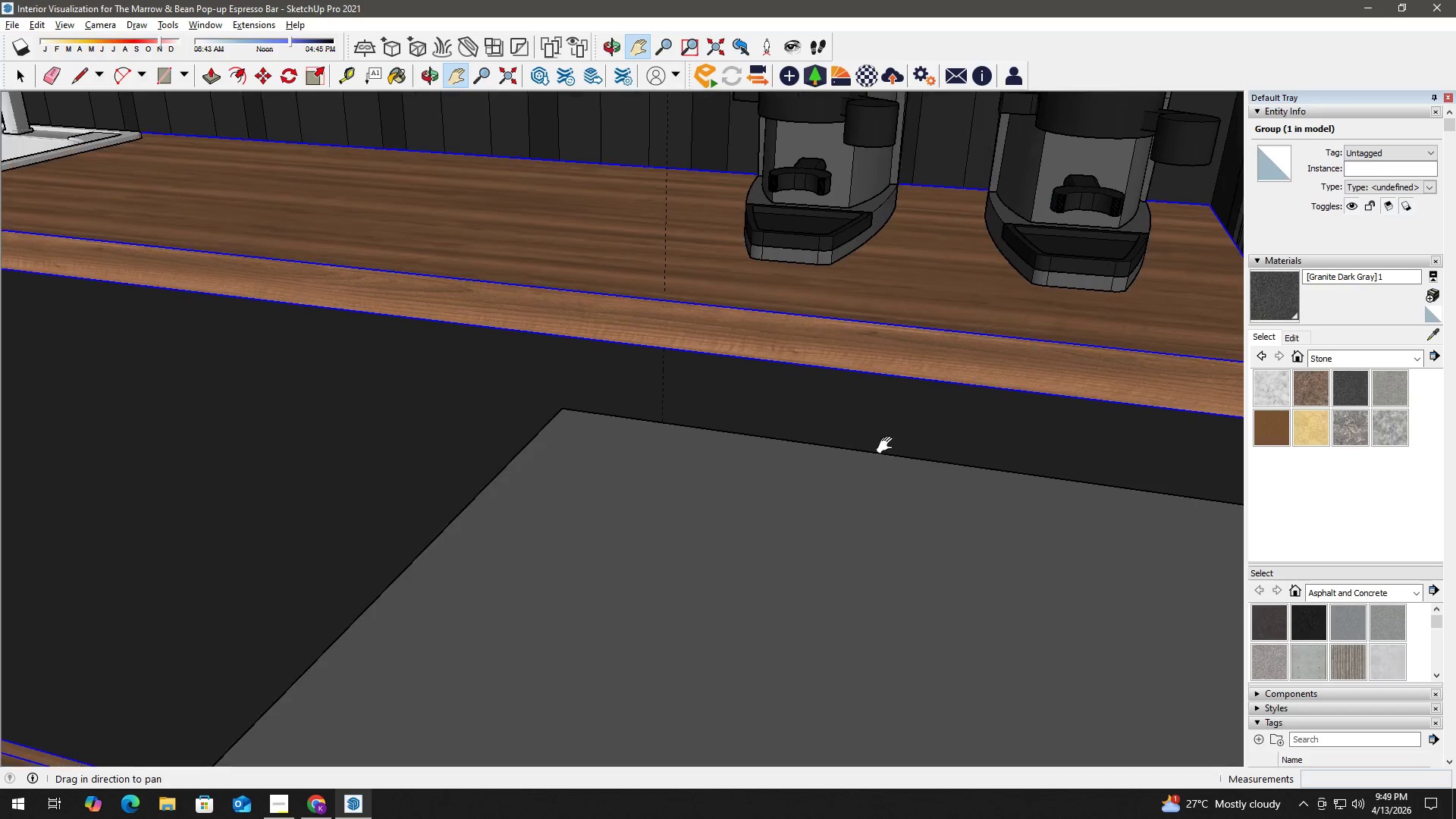 
key(Space)
 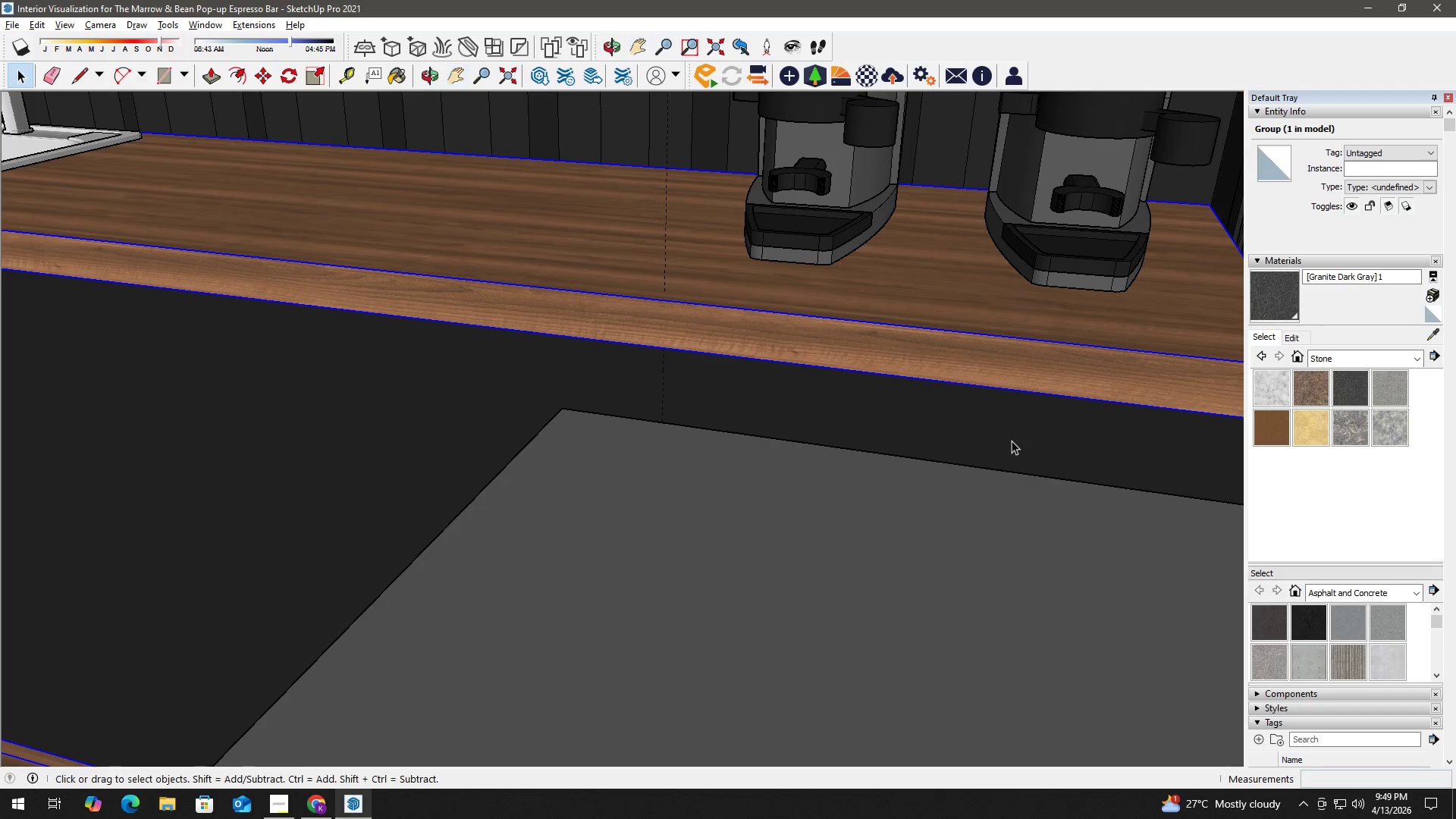 
triple_click([1012, 441])
 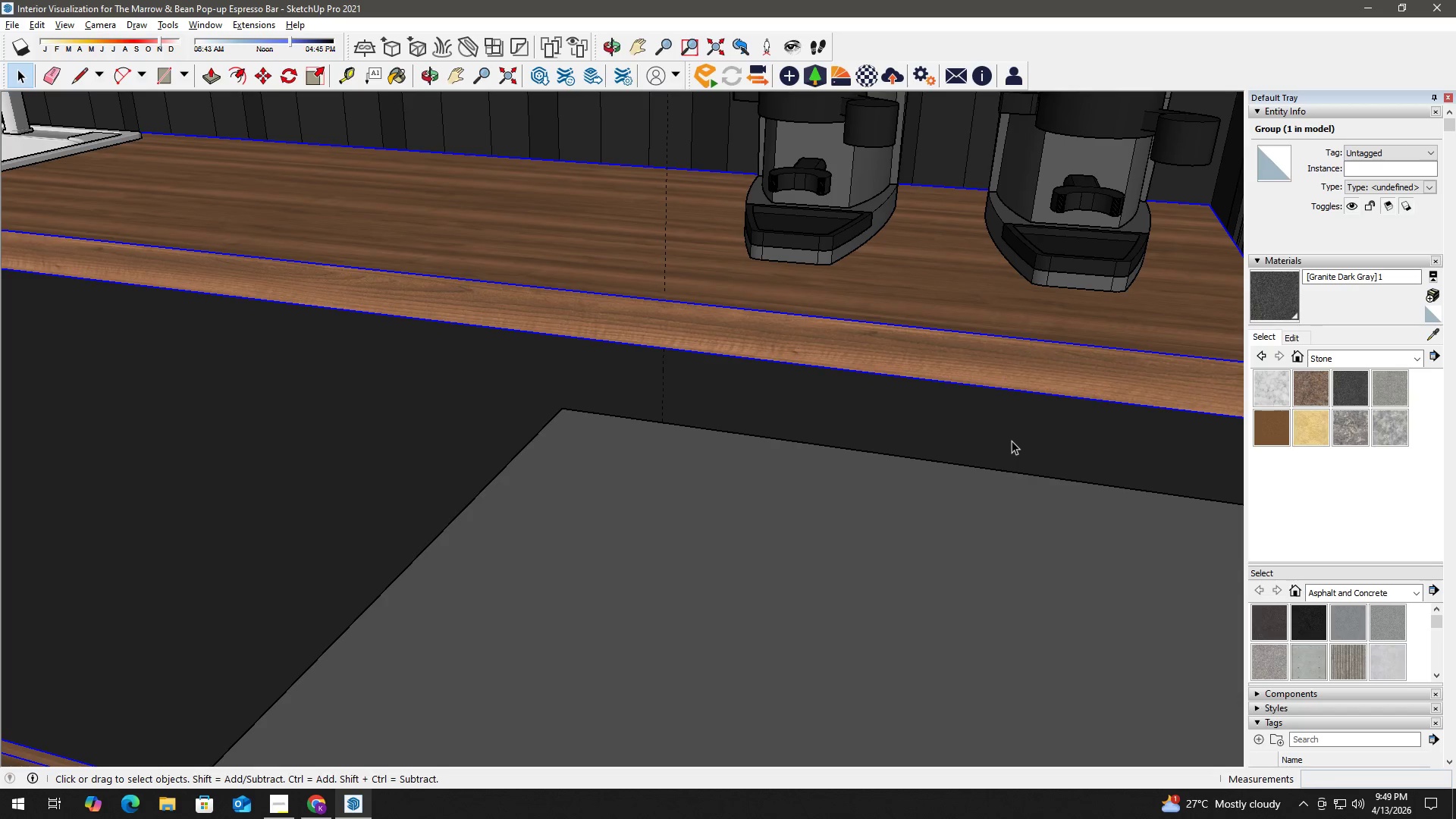 
triple_click([1012, 441])
 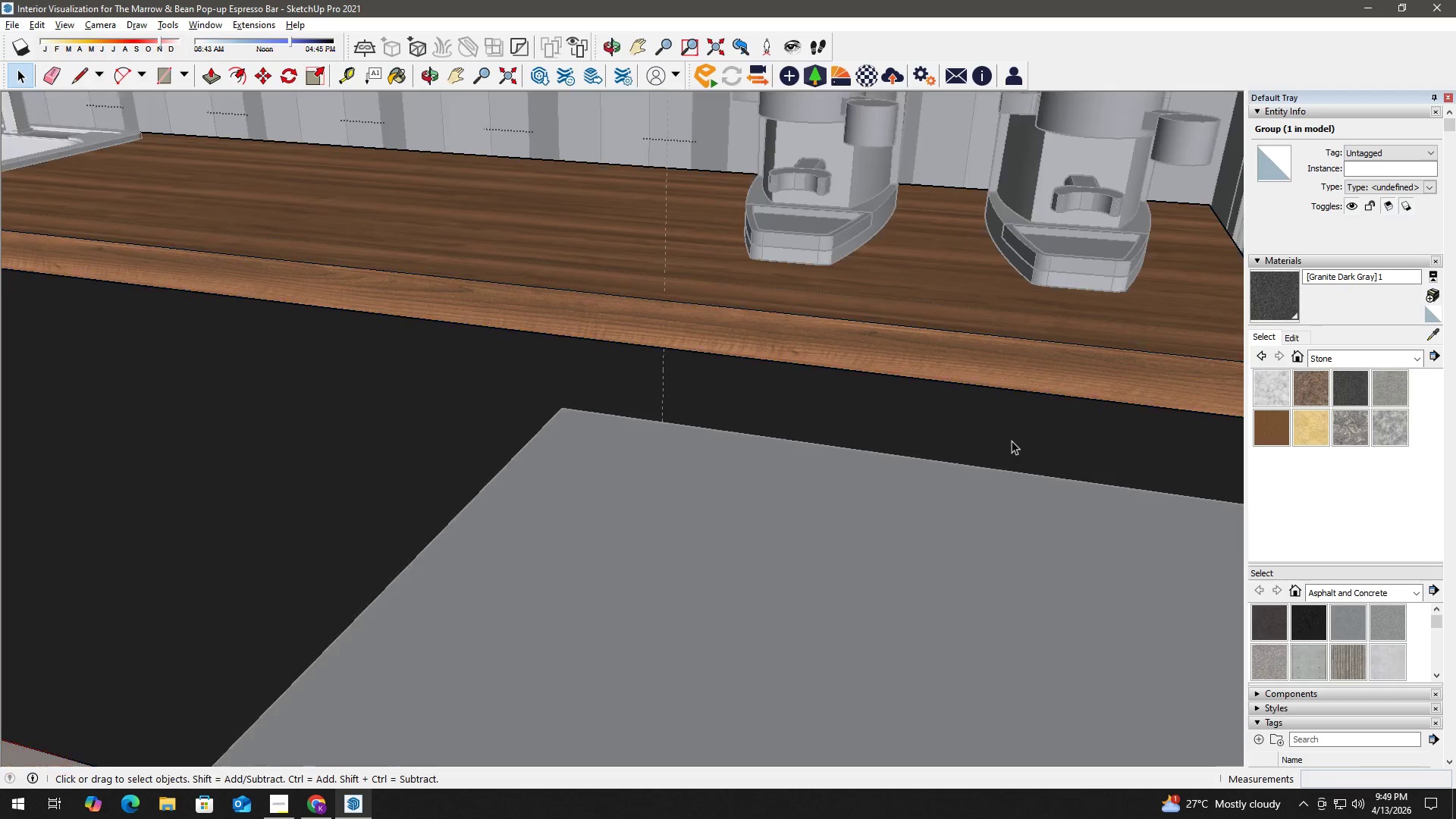 
key(H)
 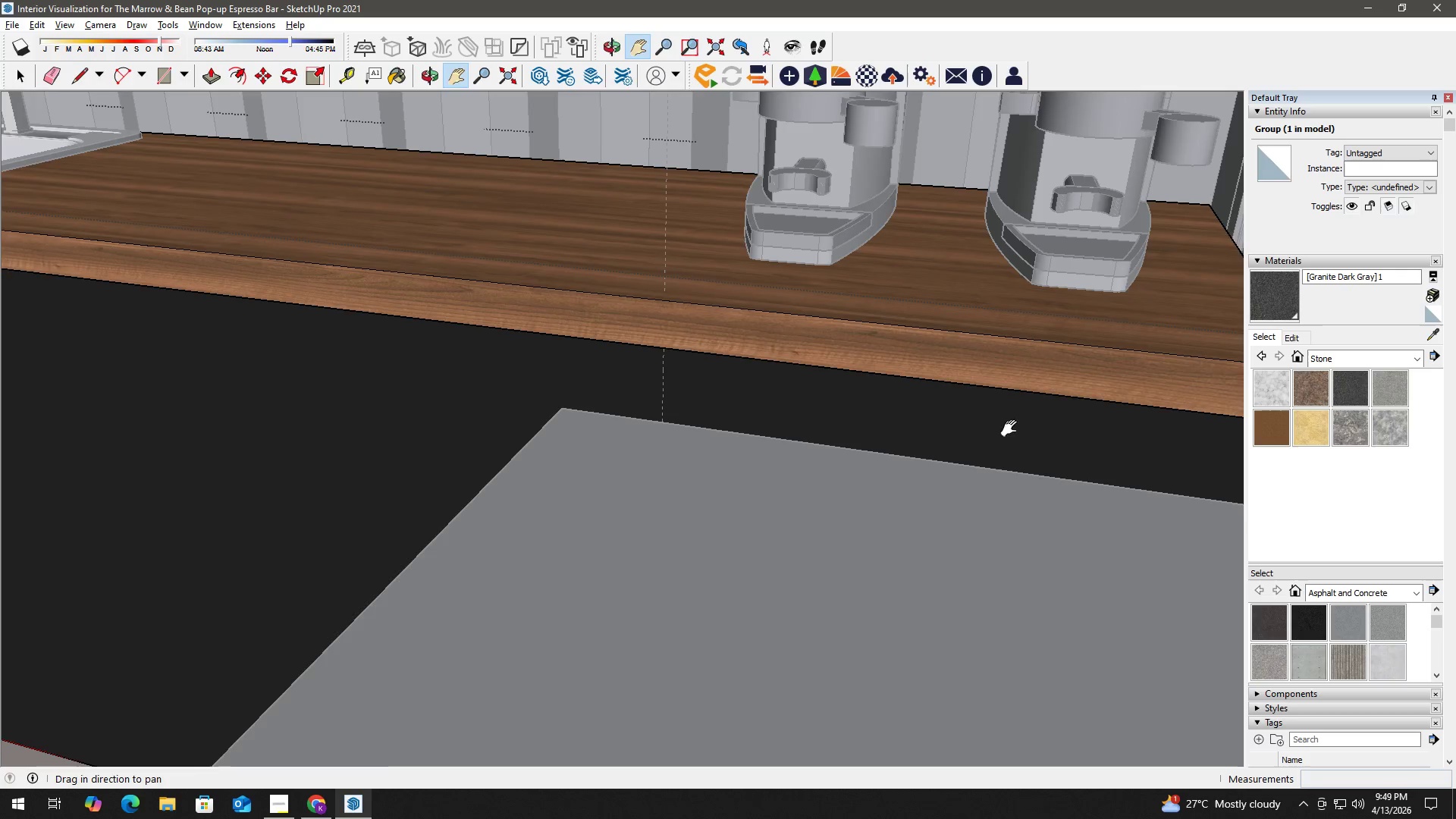 
left_click_drag(start_coordinate=[1006, 428], to_coordinate=[858, 474])
 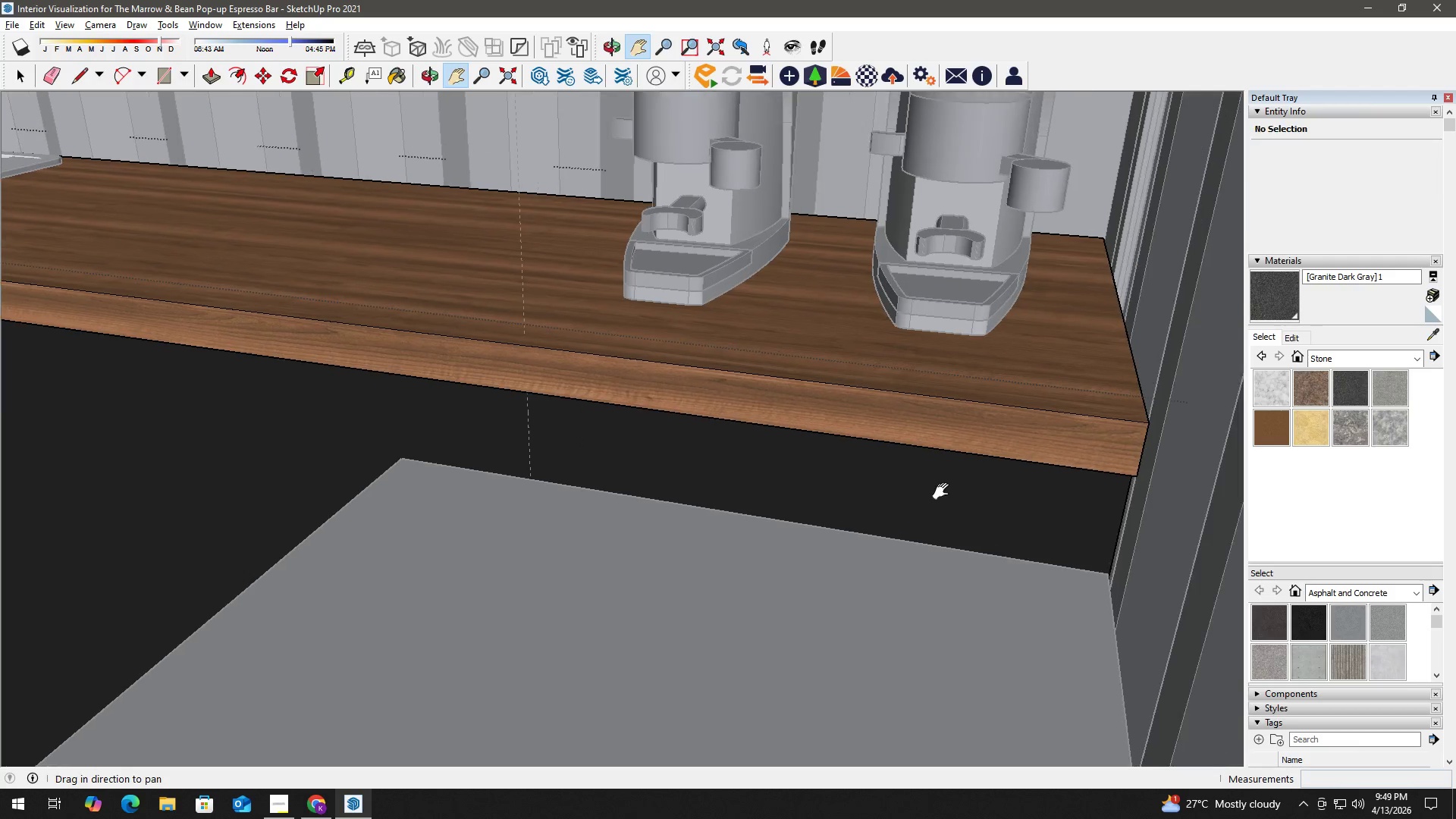 
scroll: coordinate [881, 466], scroll_direction: up, amount: 13.0
 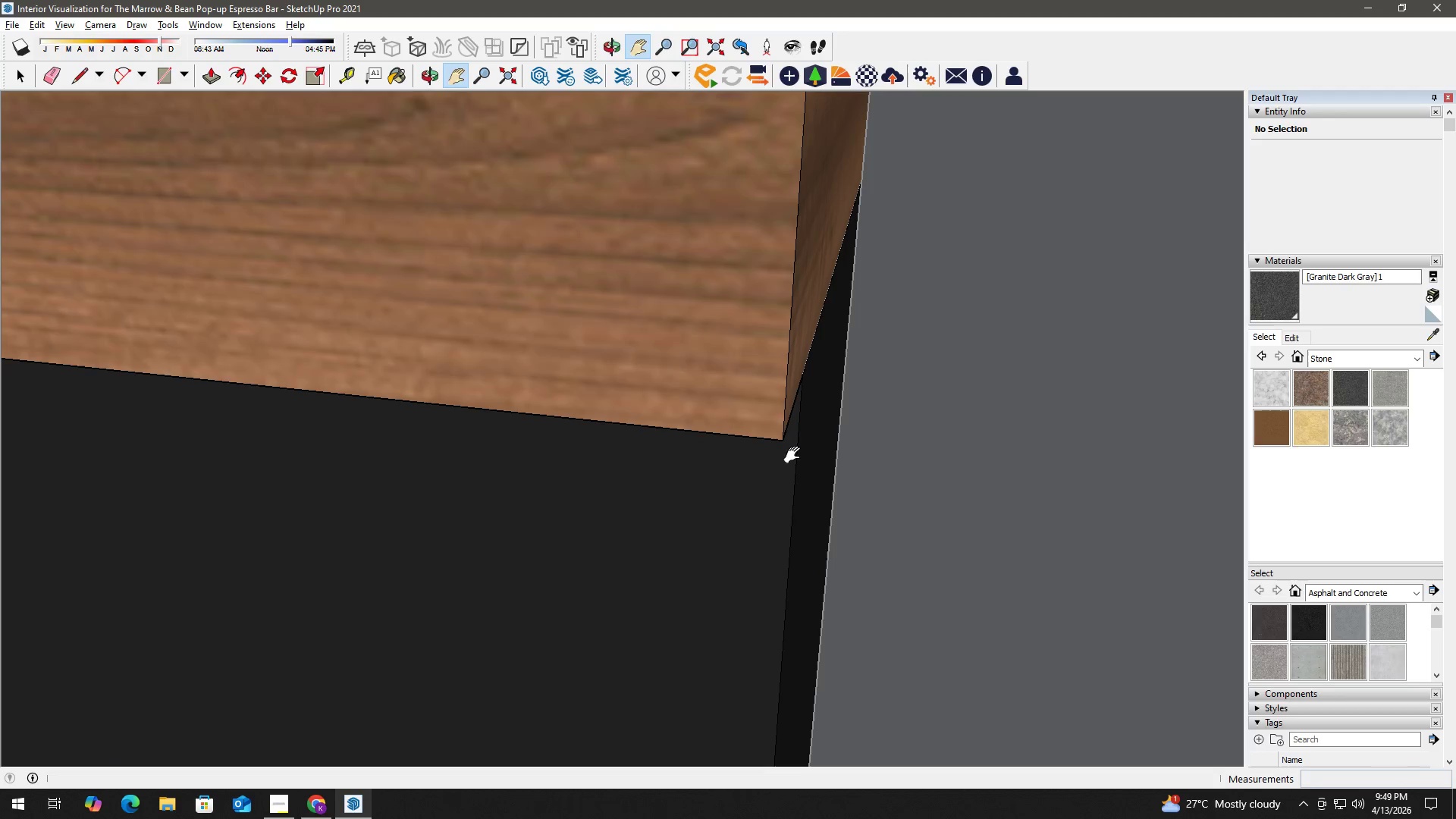 
key(Space)
 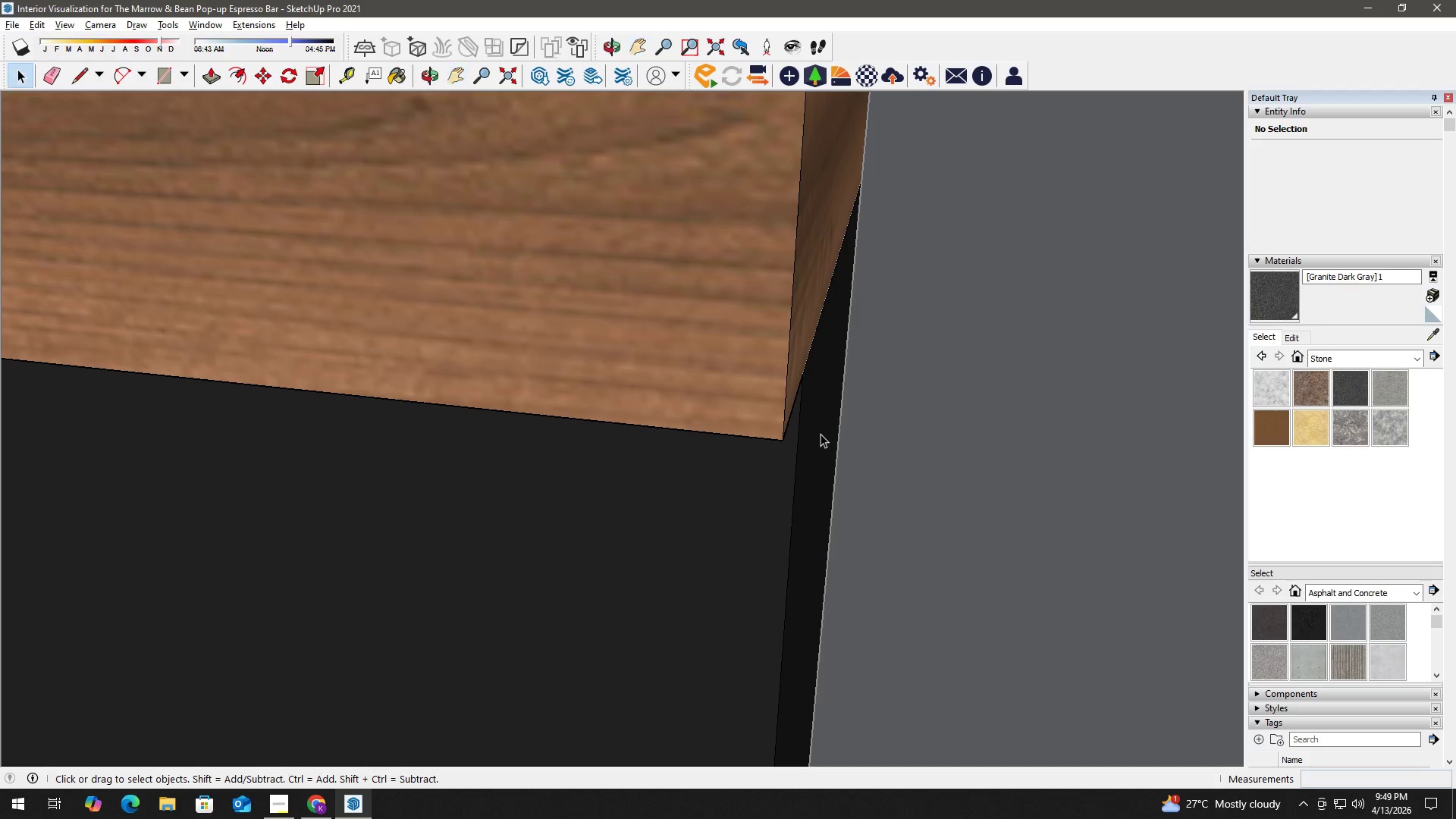 
left_click([821, 432])
 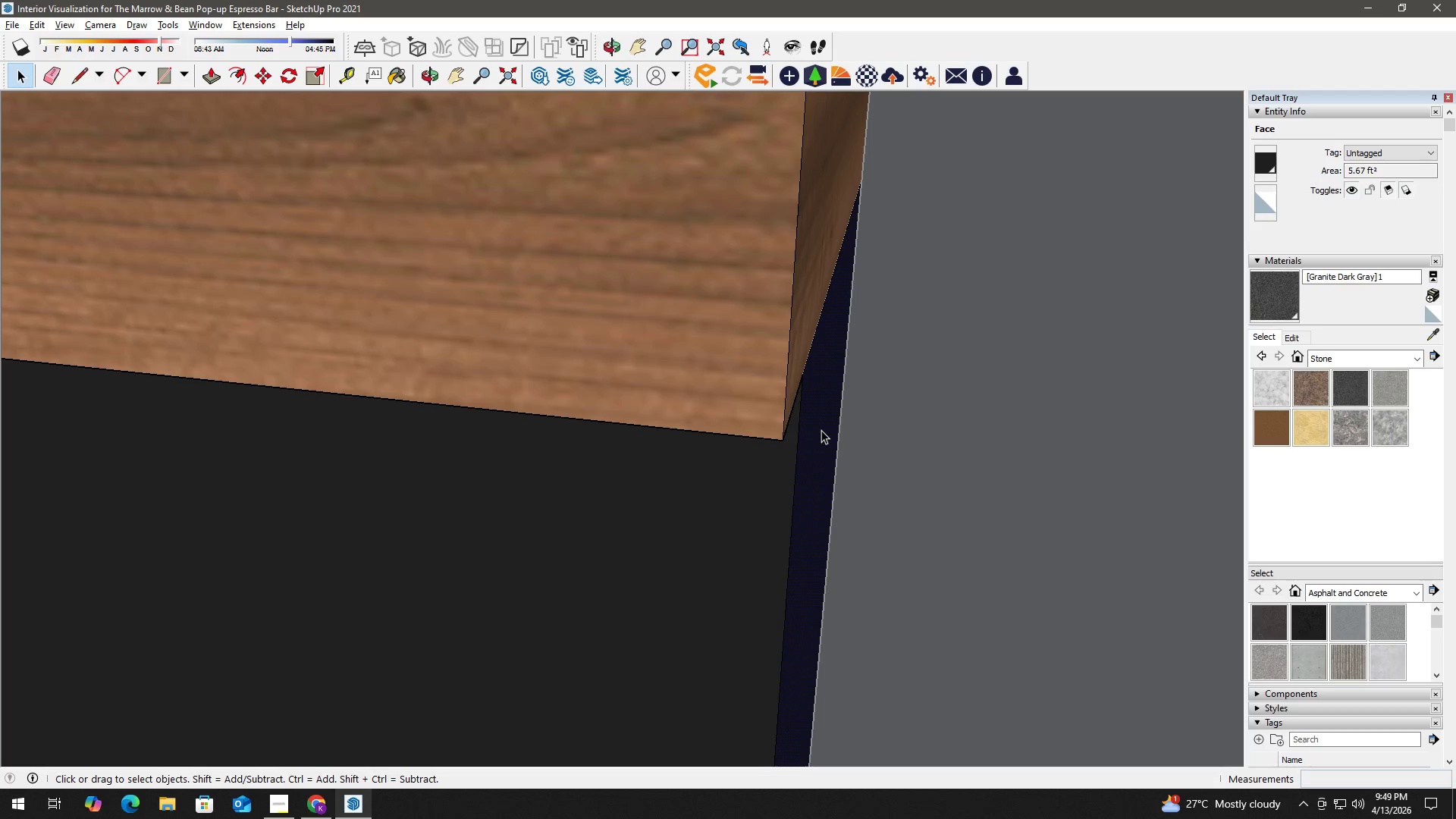 
key(P)
 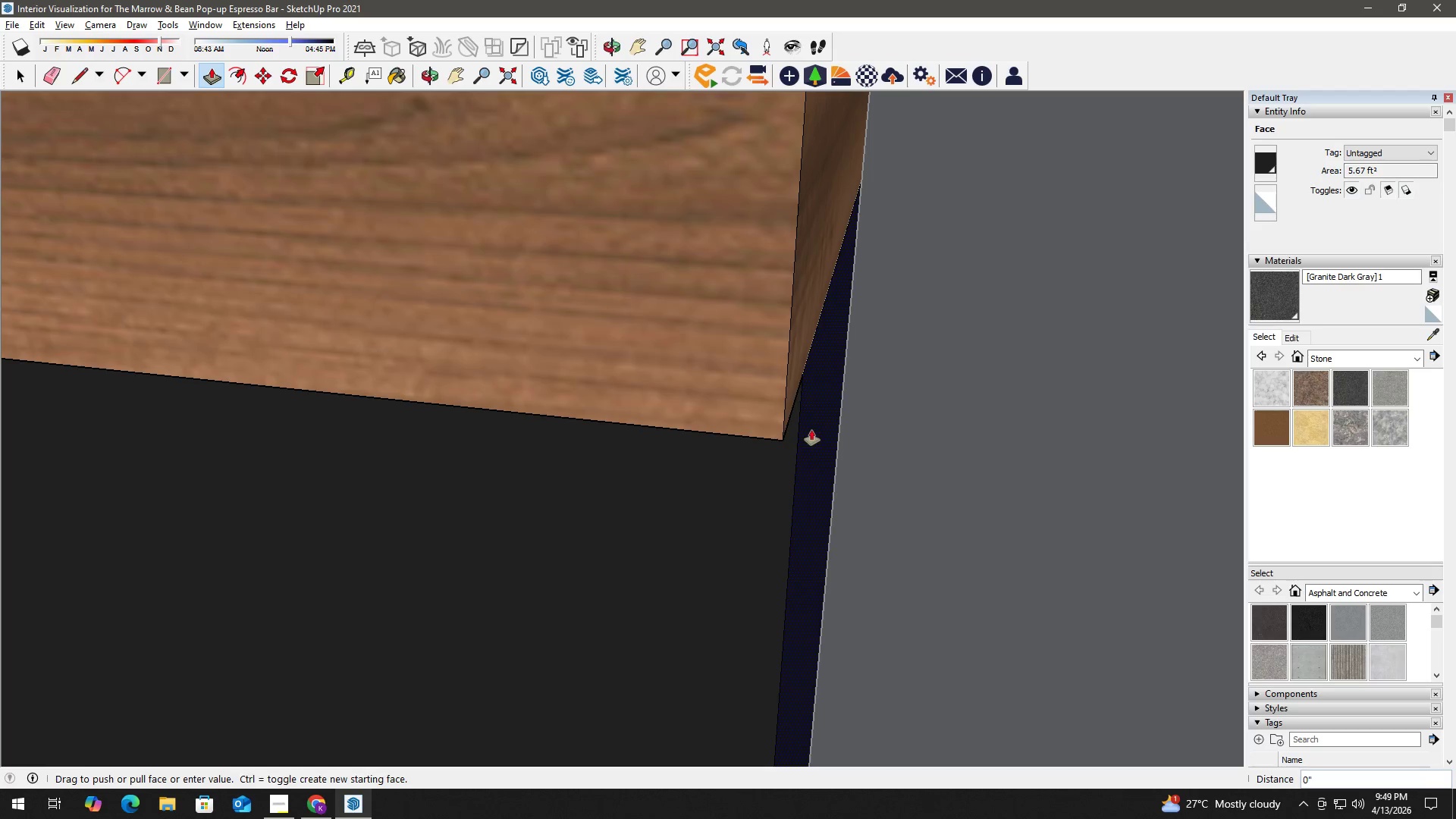 
left_click_drag(start_coordinate=[821, 430], to_coordinate=[800, 430])
 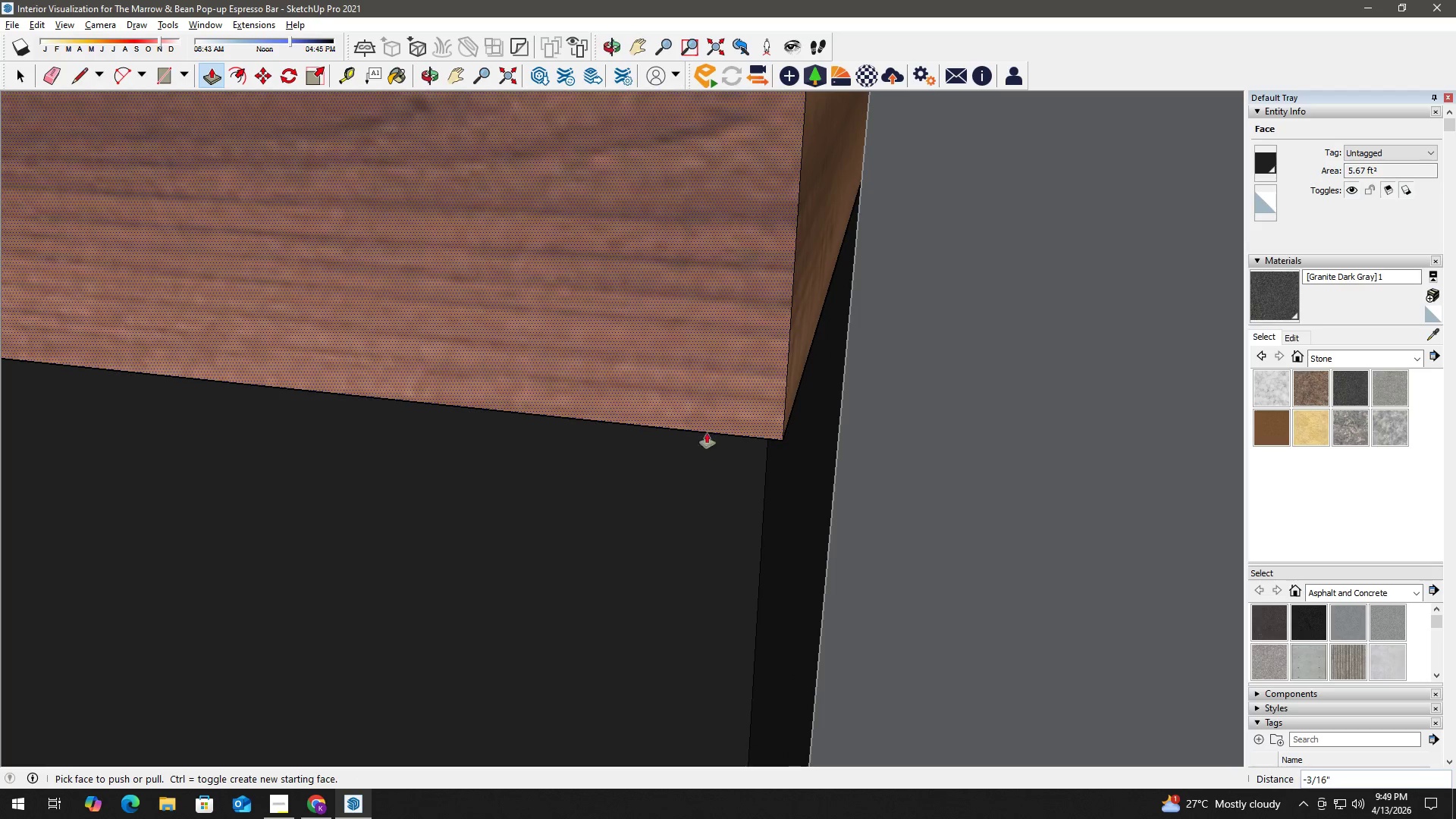 
scroll: coordinate [604, 447], scroll_direction: down, amount: 3.0
 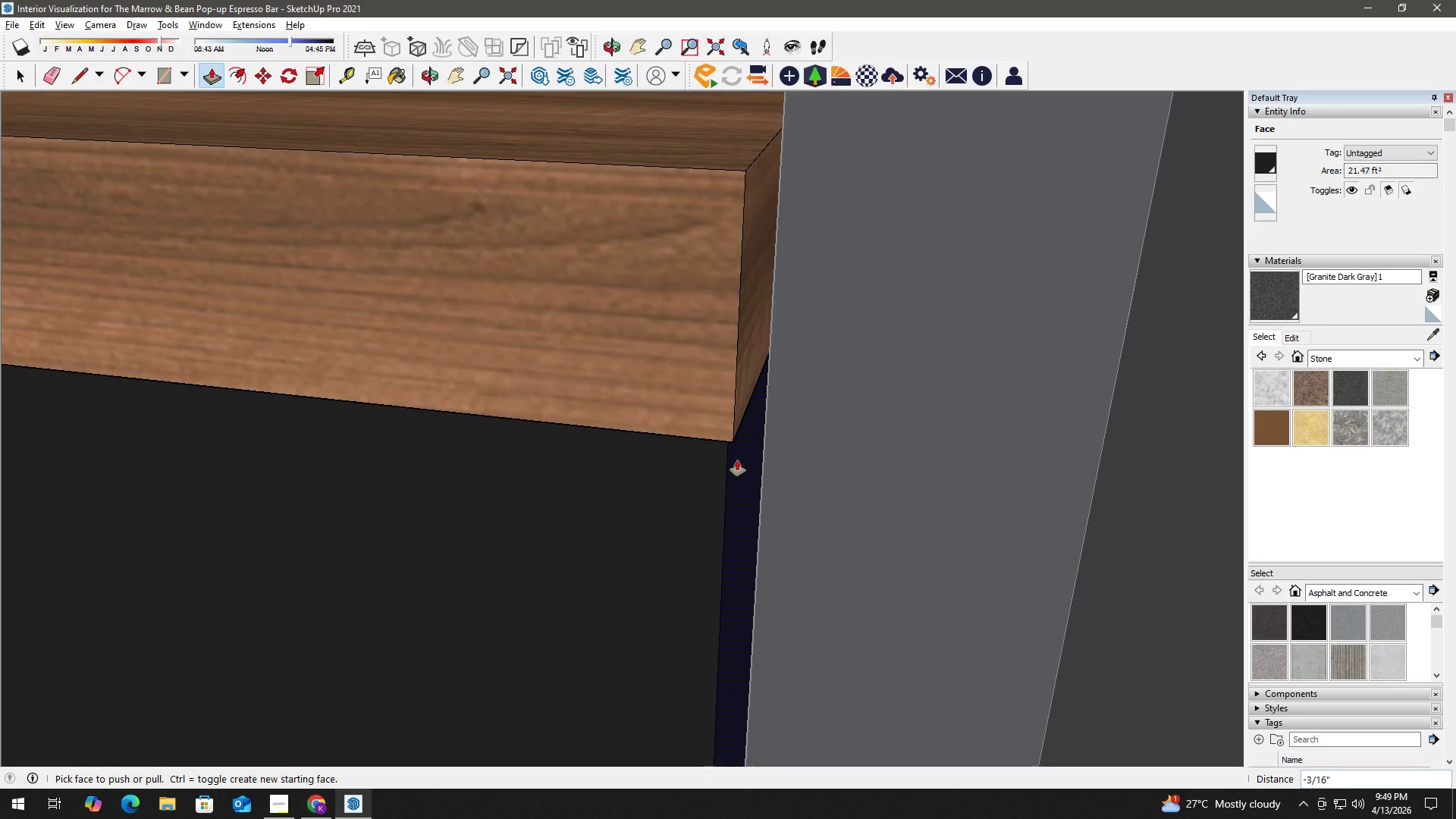 
left_click([737, 463])
 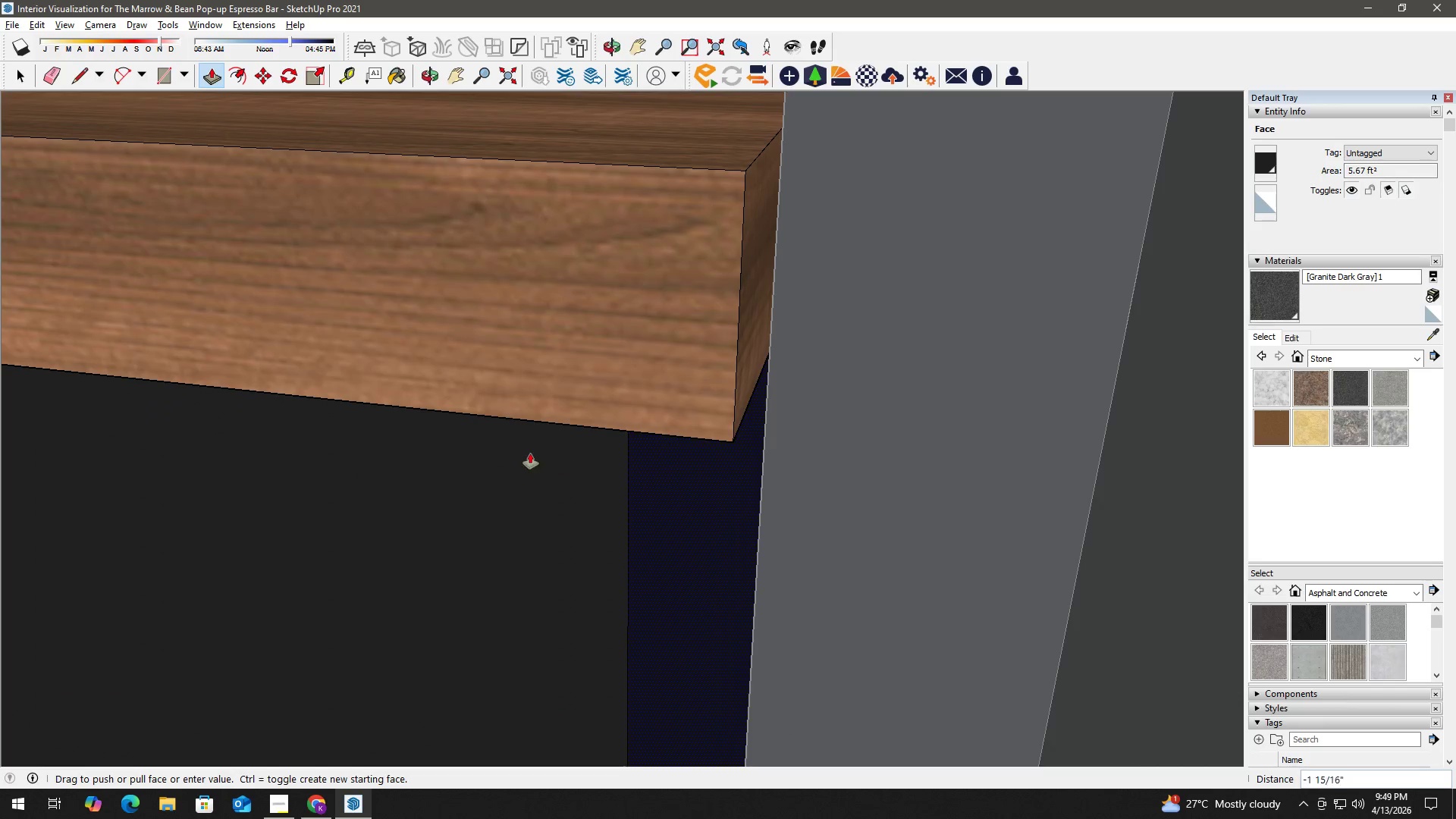 
hold_key(key=ShiftLeft, duration=1.51)
scroll: coordinate [482, 455], scroll_direction: down, amount: 2.0
 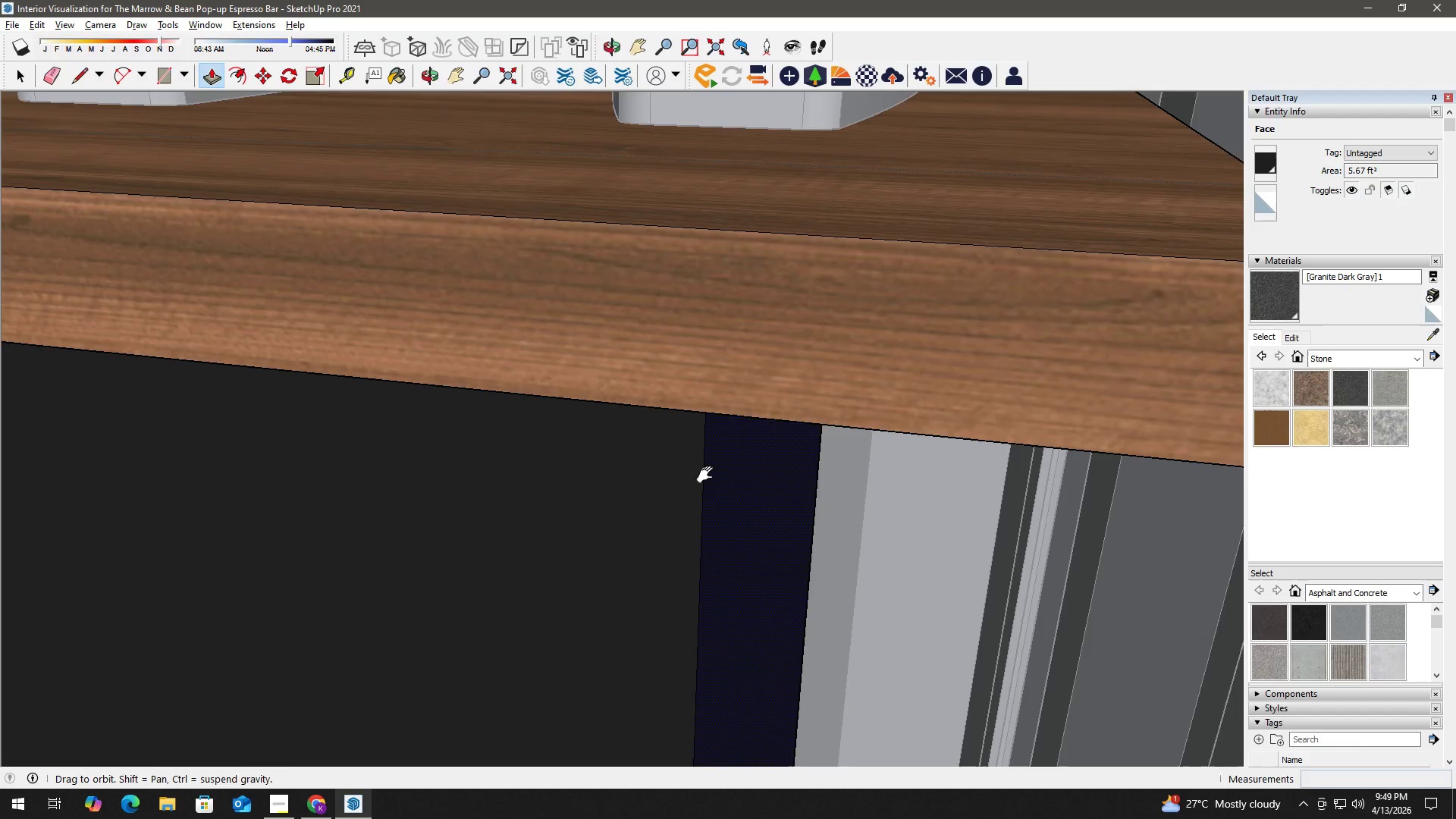 
hold_key(key=ShiftLeft, duration=0.98)
 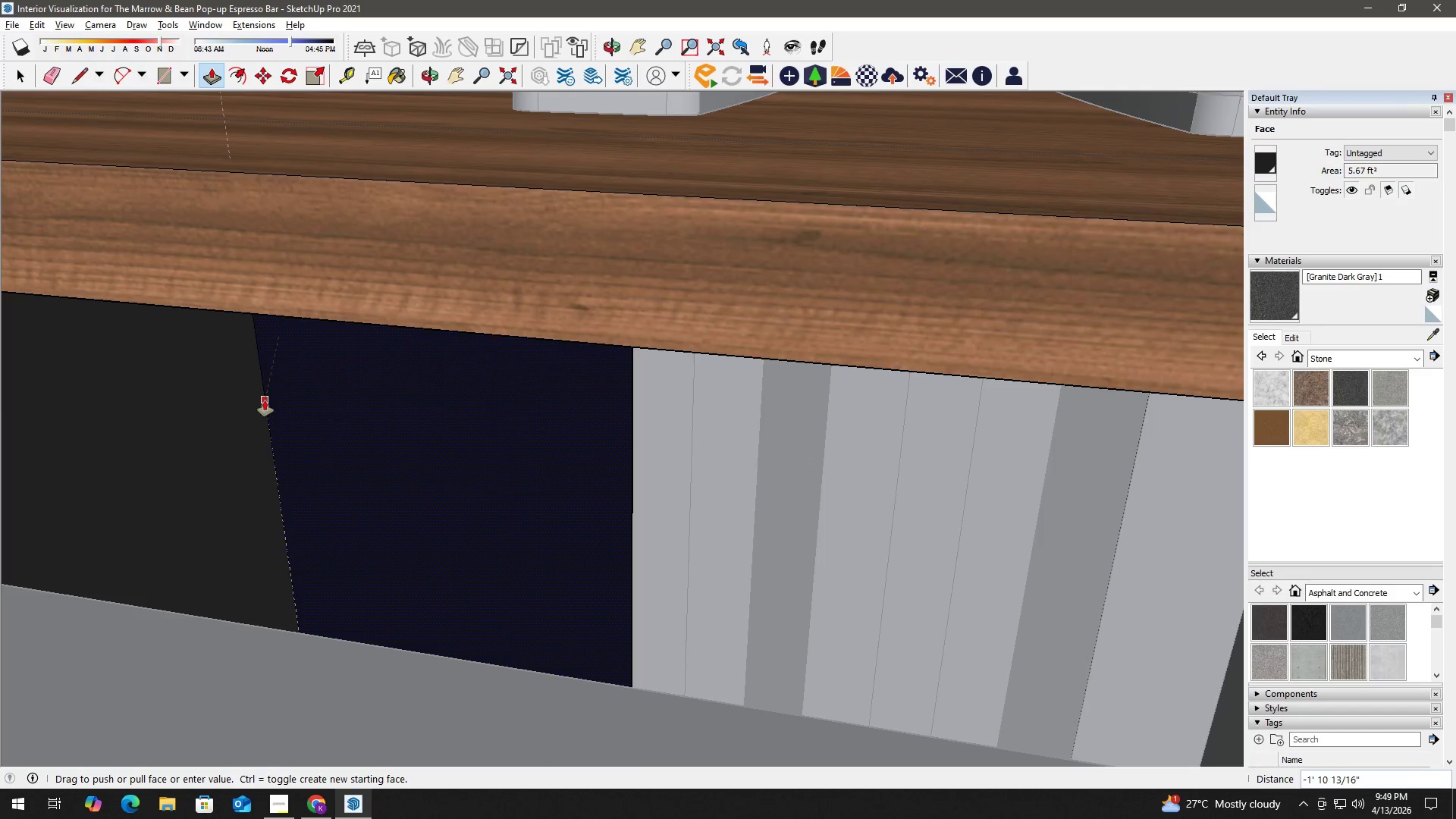 
left_click([265, 400])
 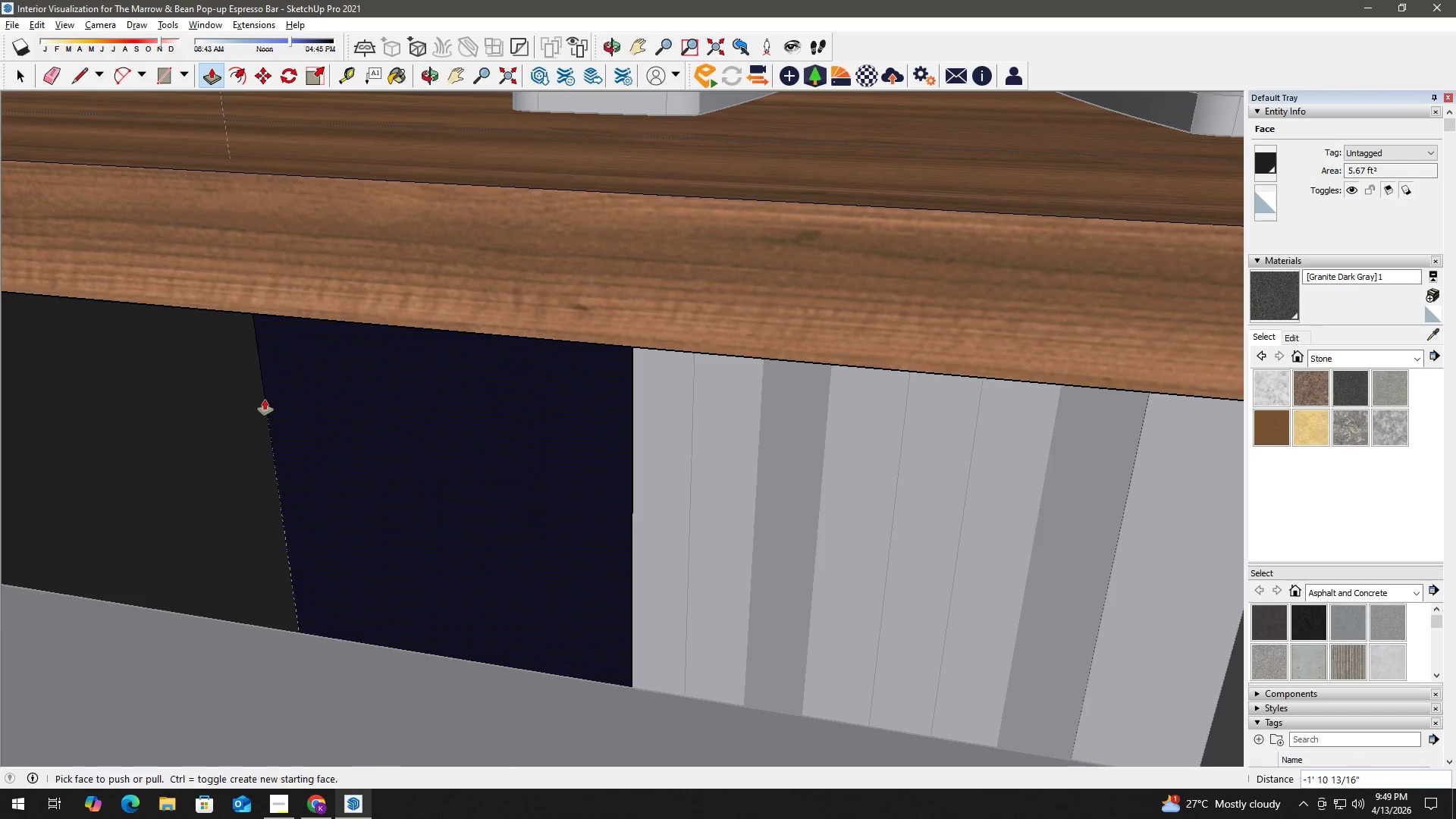 
key(Space)
 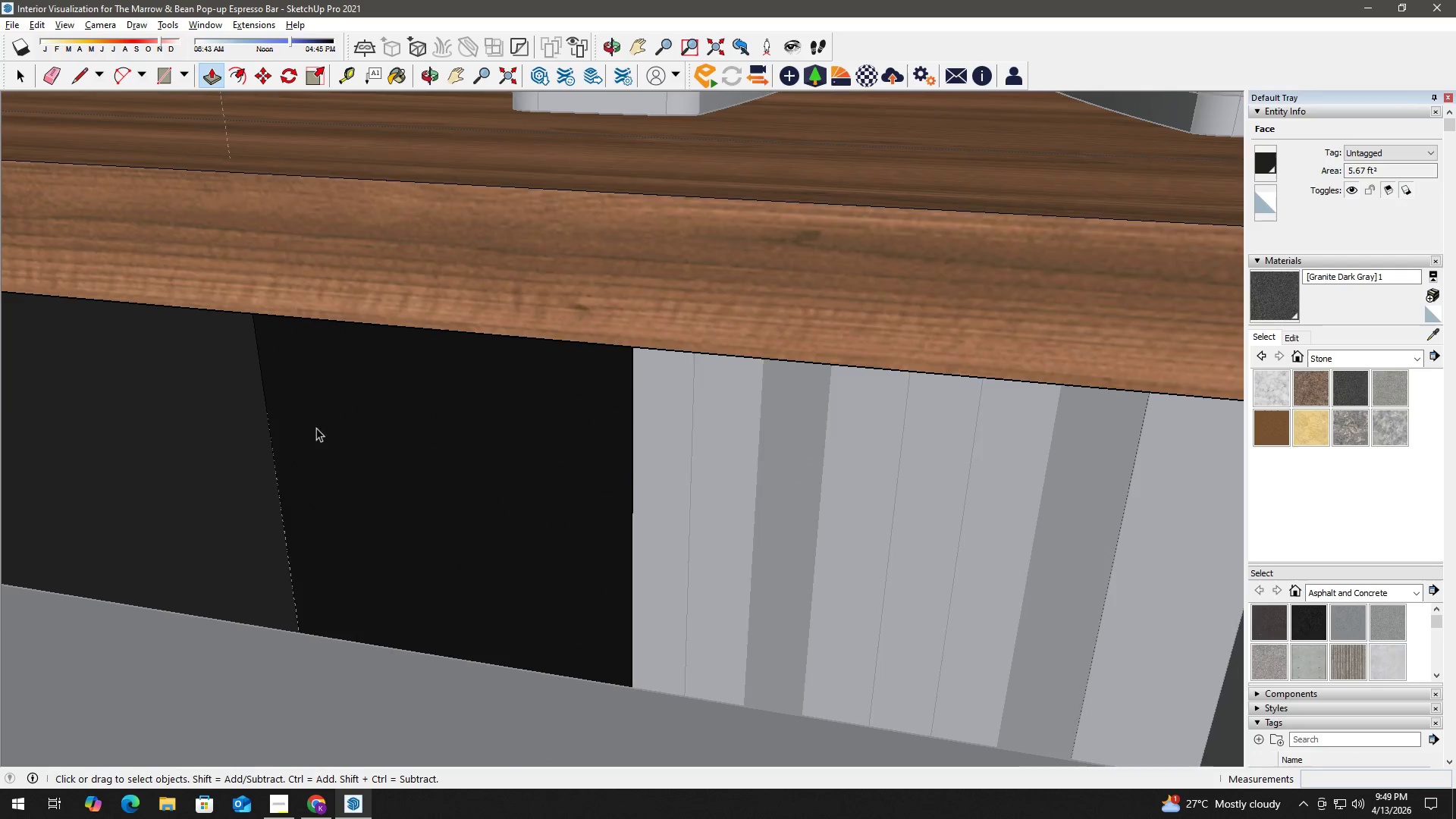 
scroll: coordinate [346, 451], scroll_direction: down, amount: 4.0
 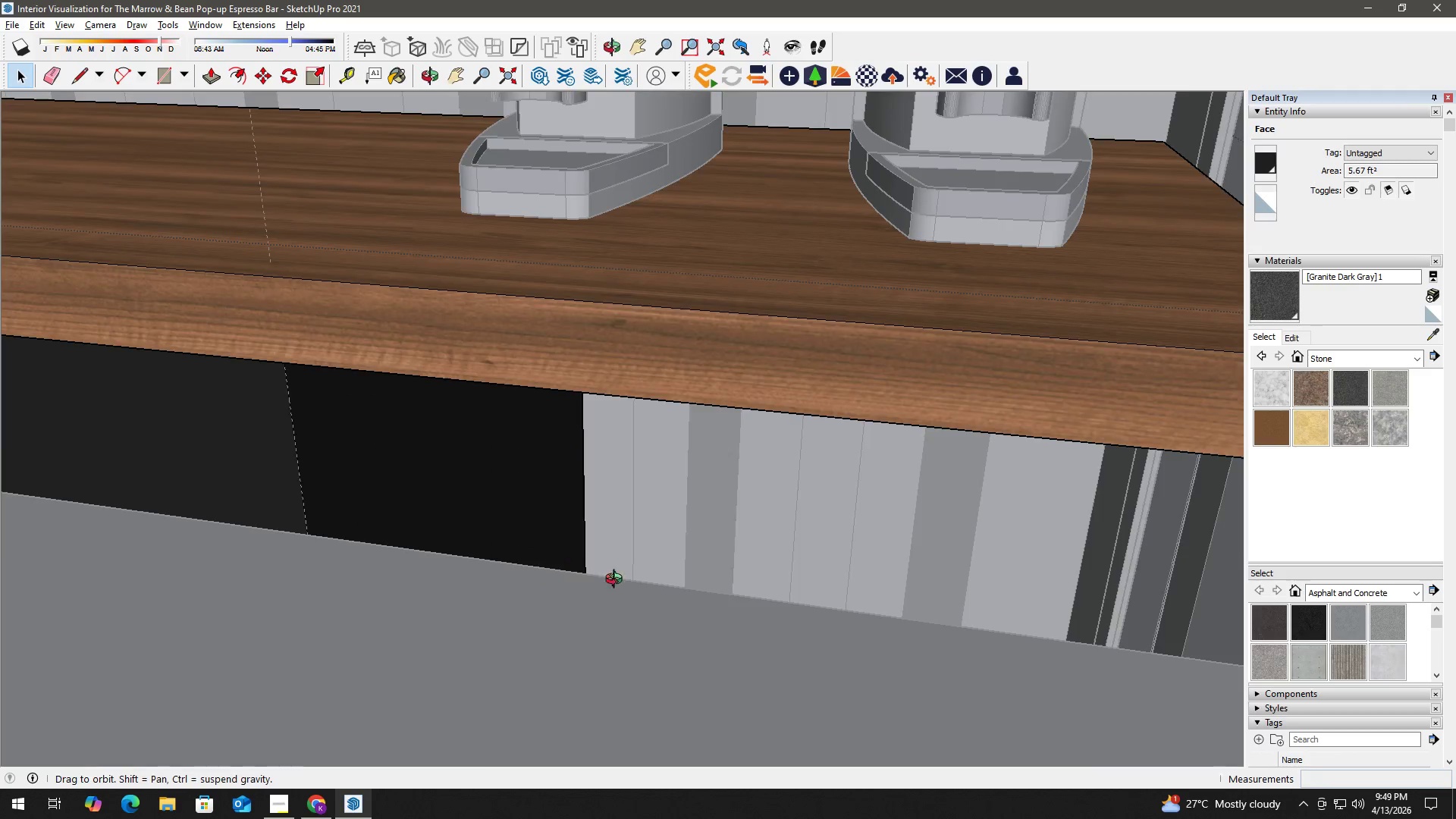 
key(Escape)
 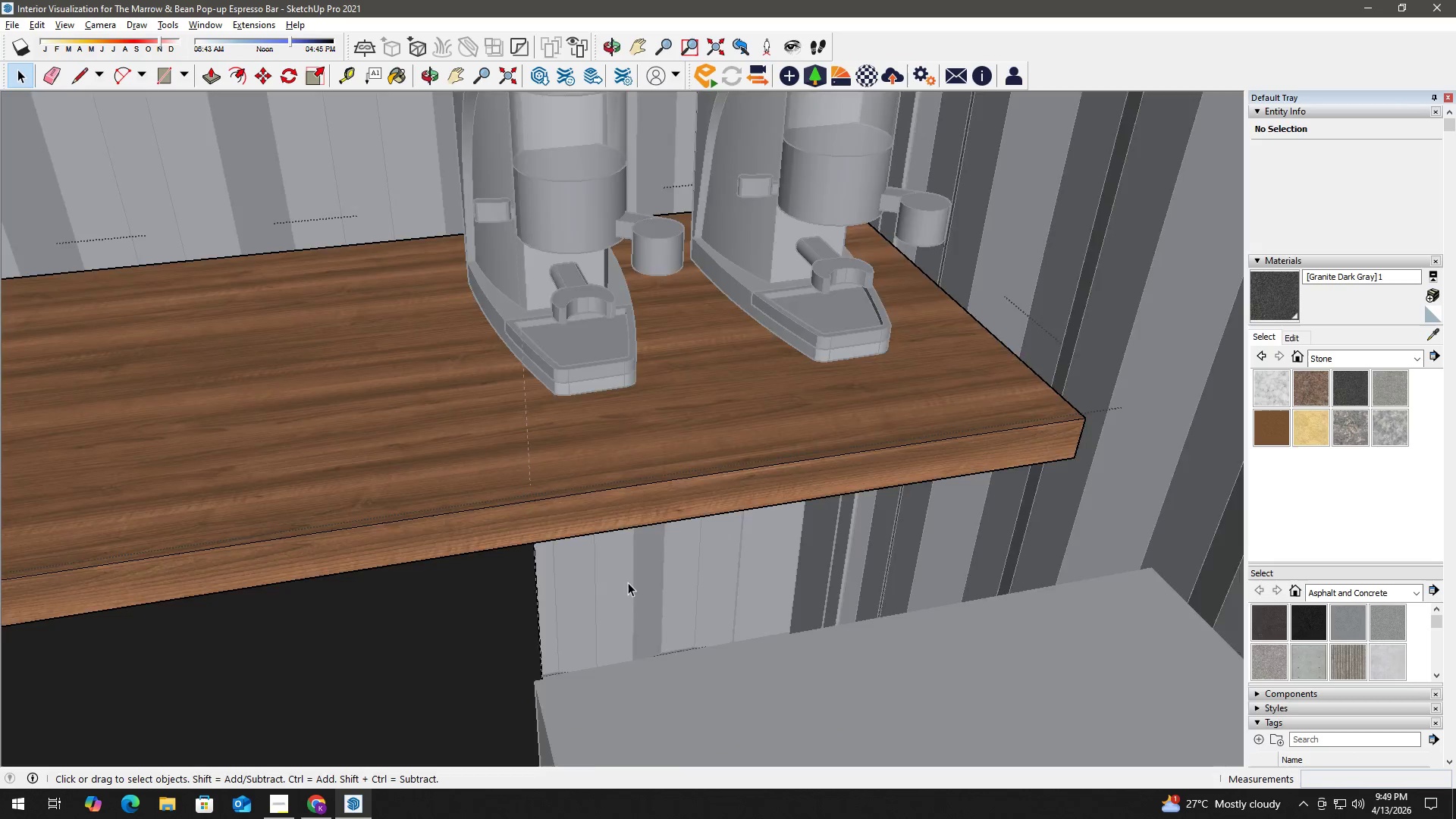 
key(Escape)
 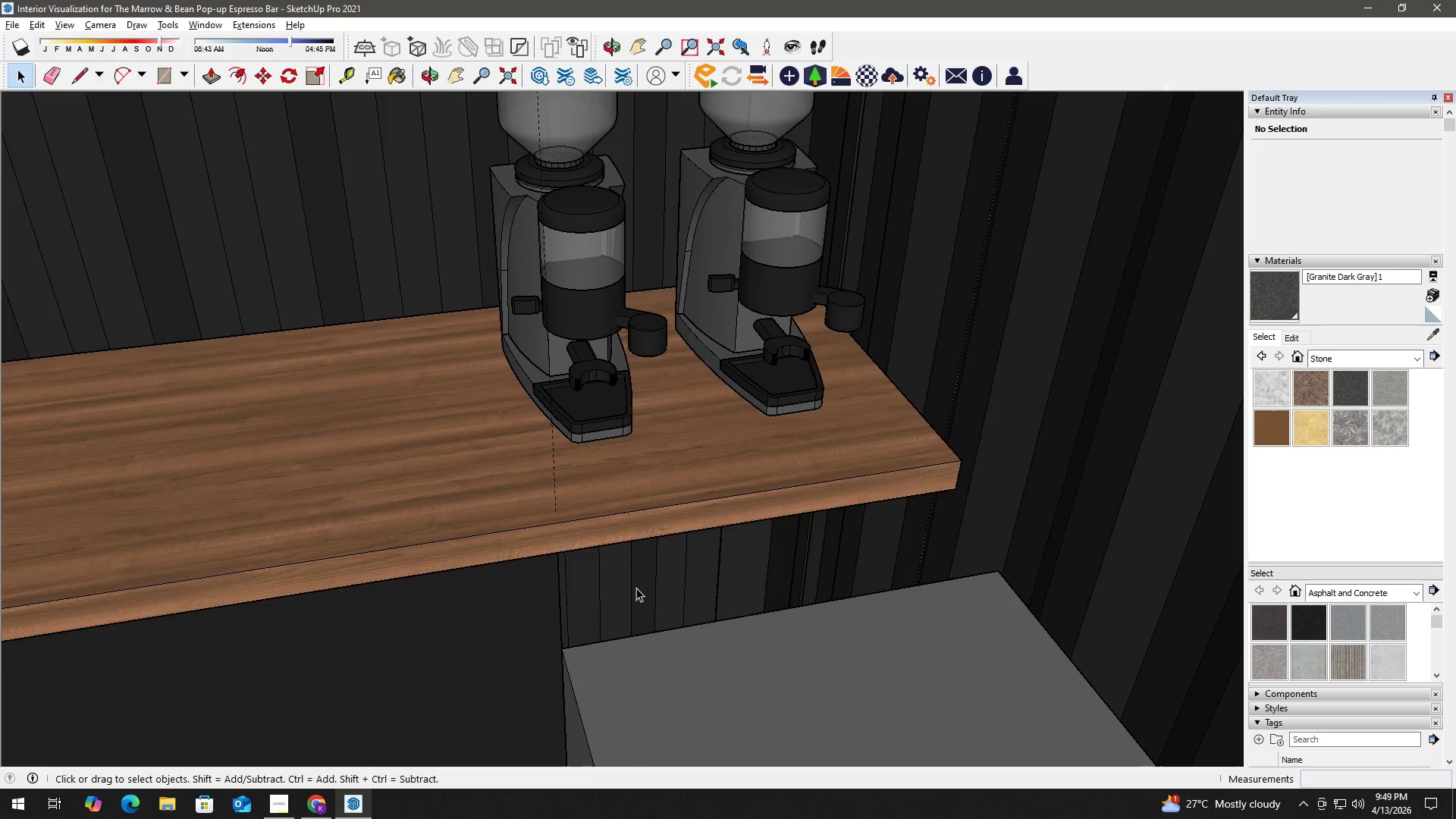 
key(Escape)
 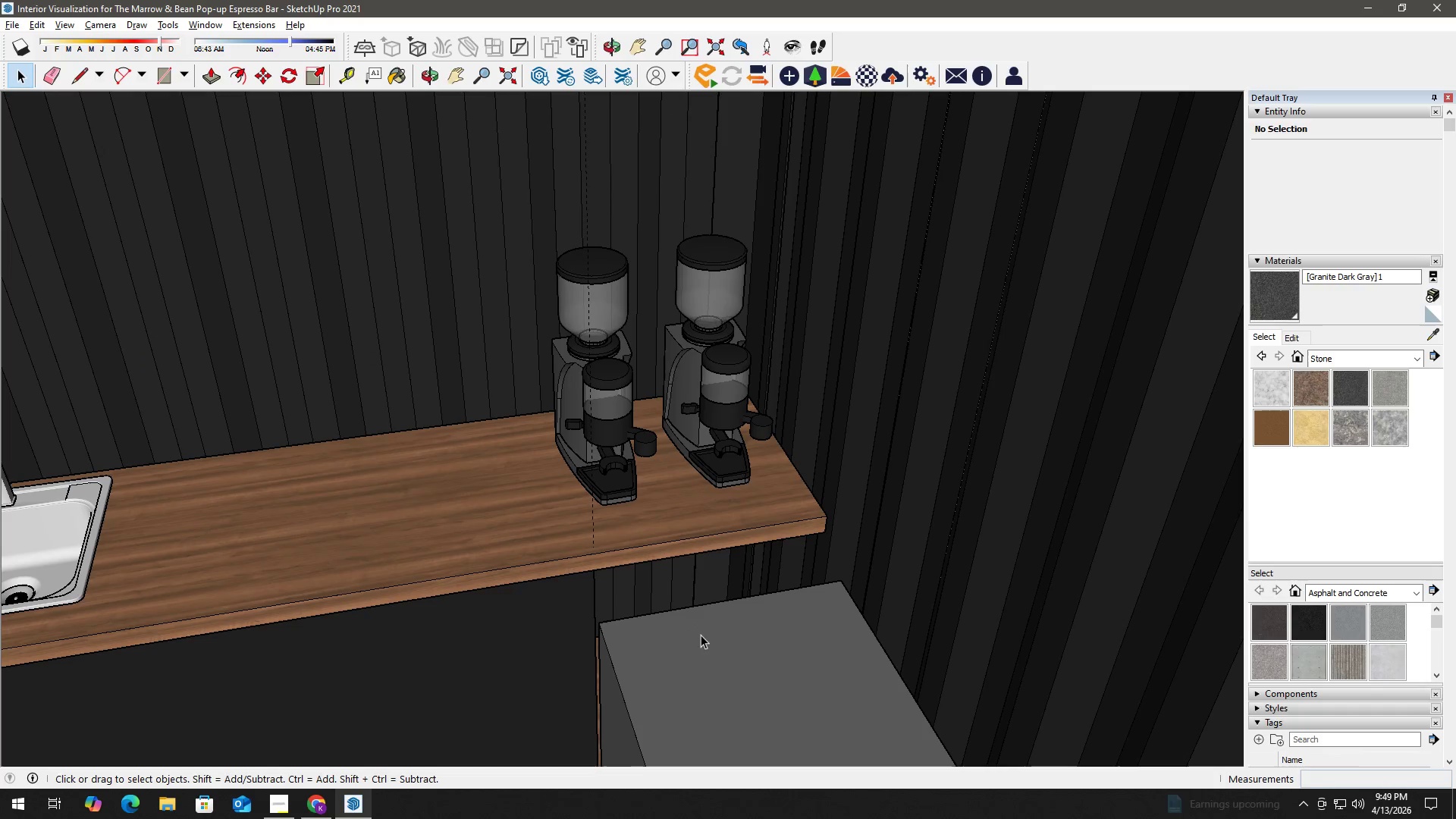 
left_click([703, 642])
 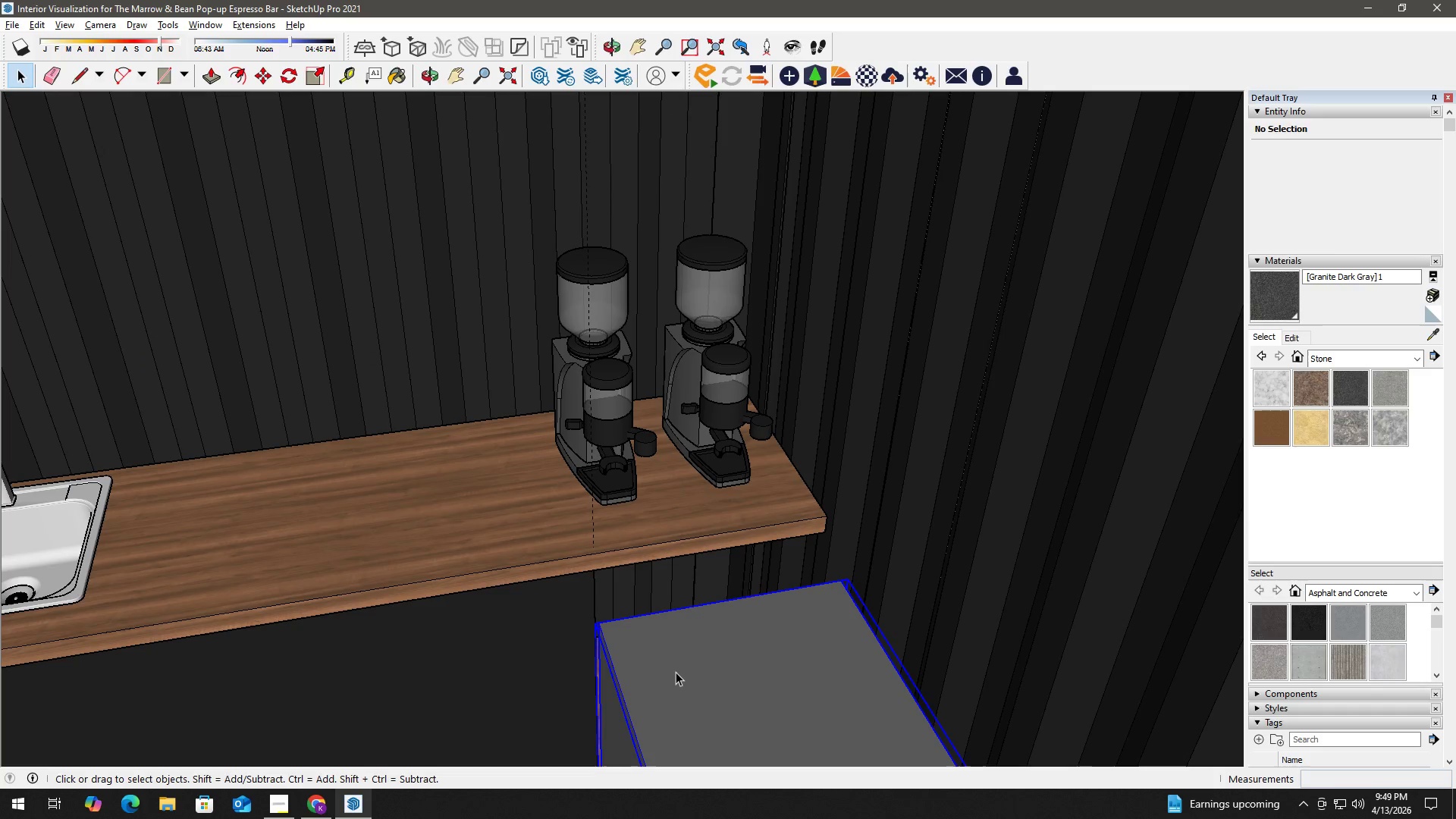 
scroll: coordinate [644, 595], scroll_direction: down, amount: 11.0
 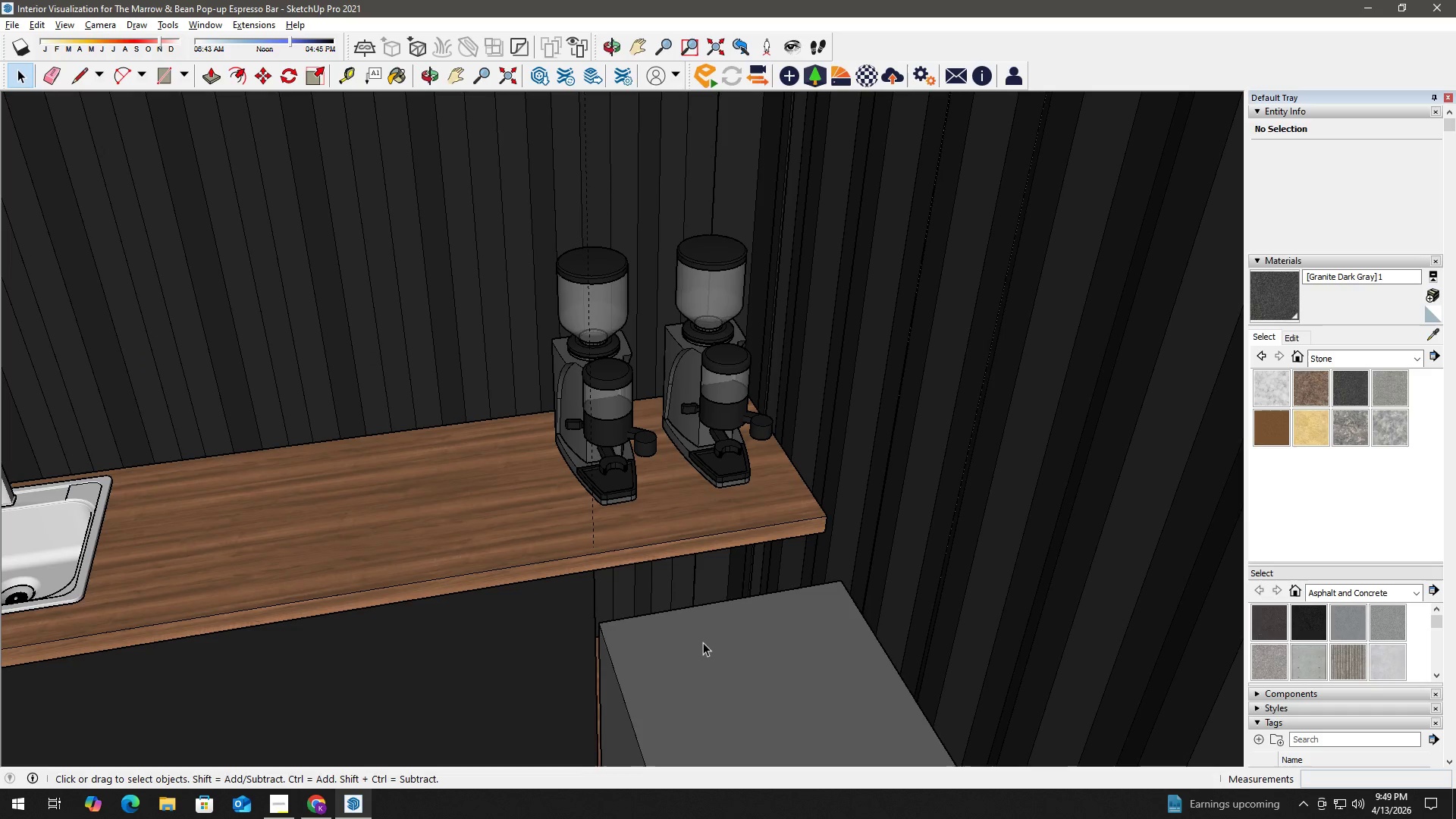 
type(hh)
 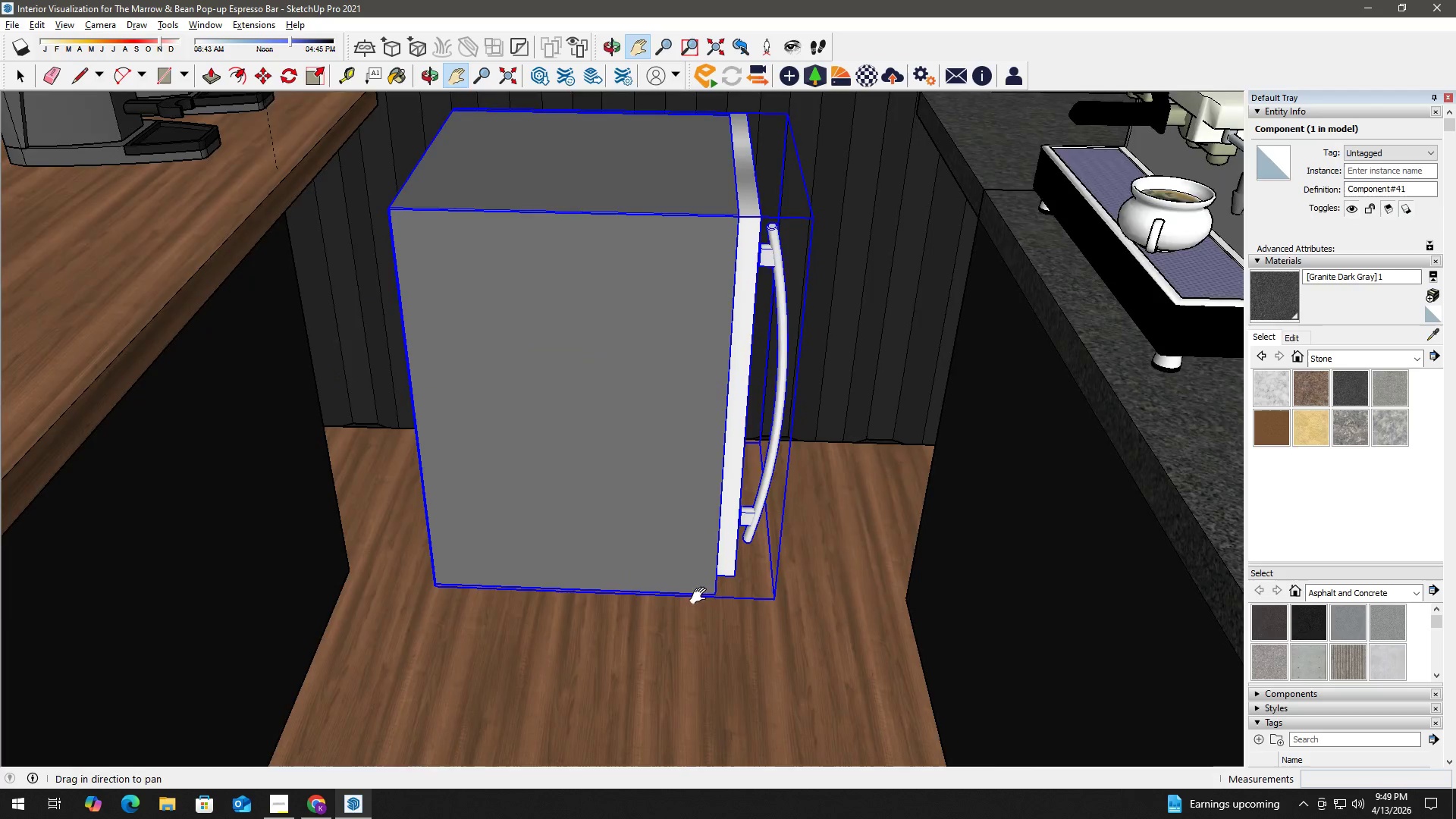 
left_click_drag(start_coordinate=[652, 672], to_coordinate=[615, 401])
 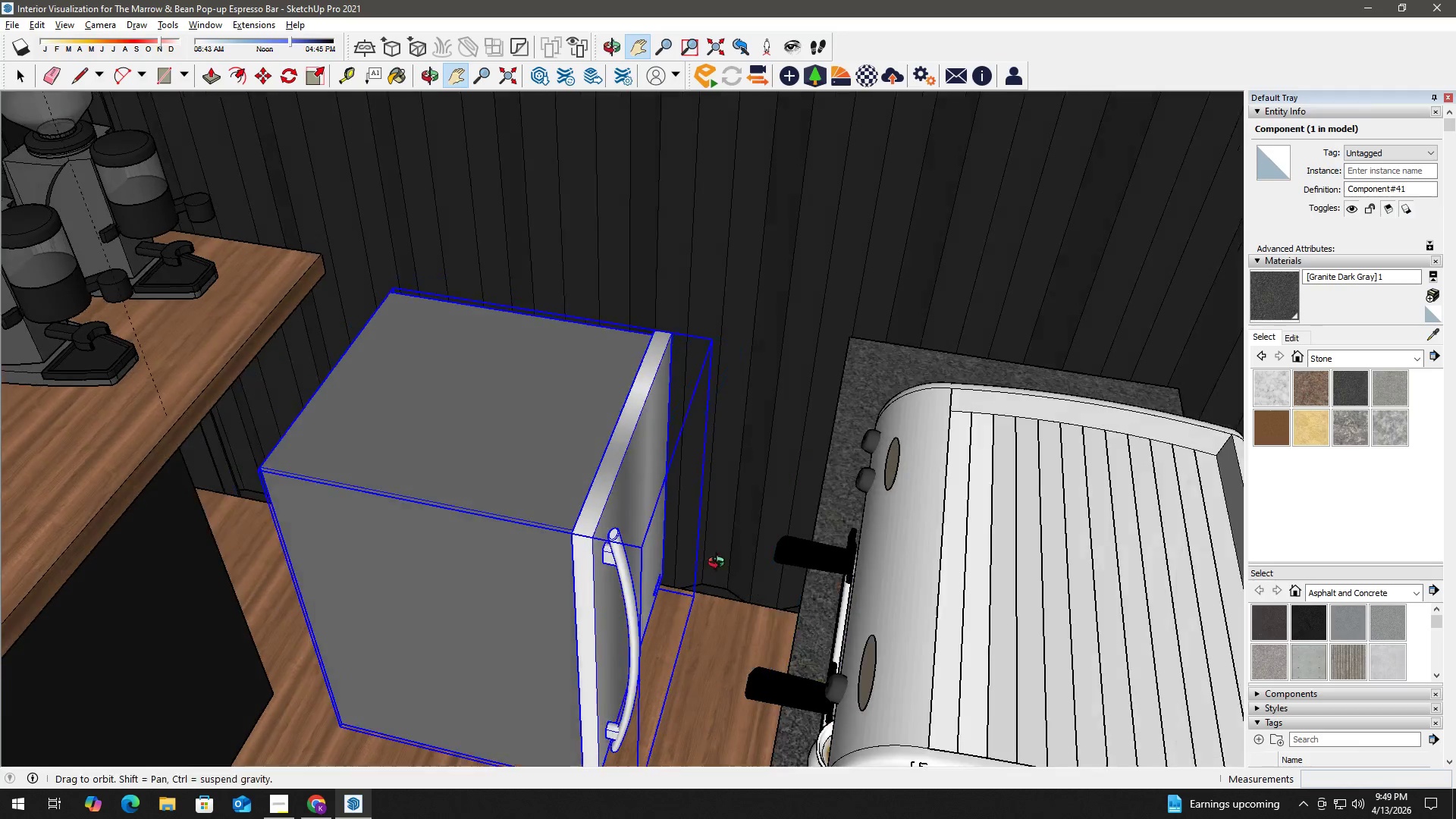 
left_click_drag(start_coordinate=[589, 668], to_coordinate=[704, 404])
 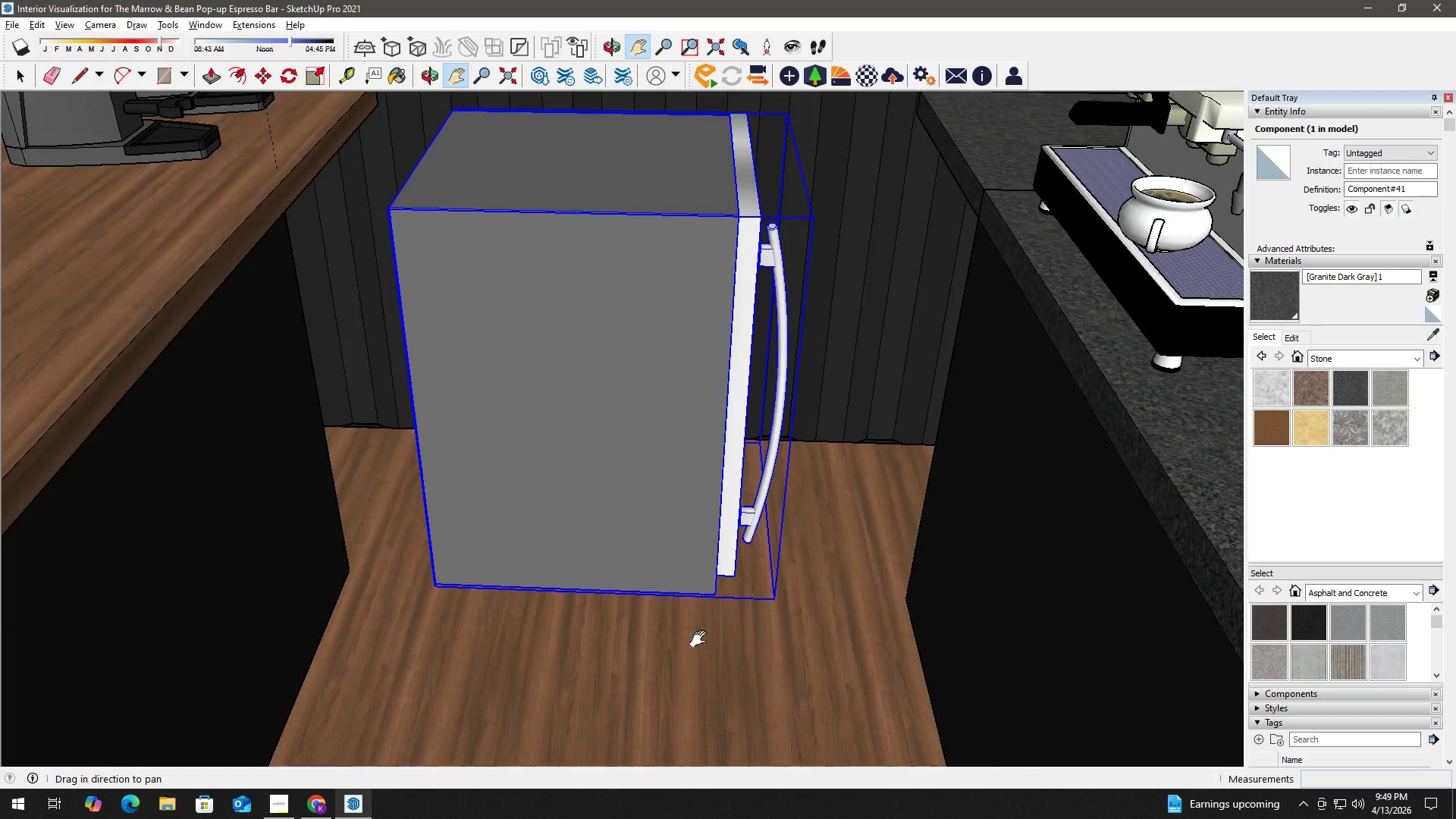 
scroll: coordinate [715, 577], scroll_direction: up, amount: 7.0
 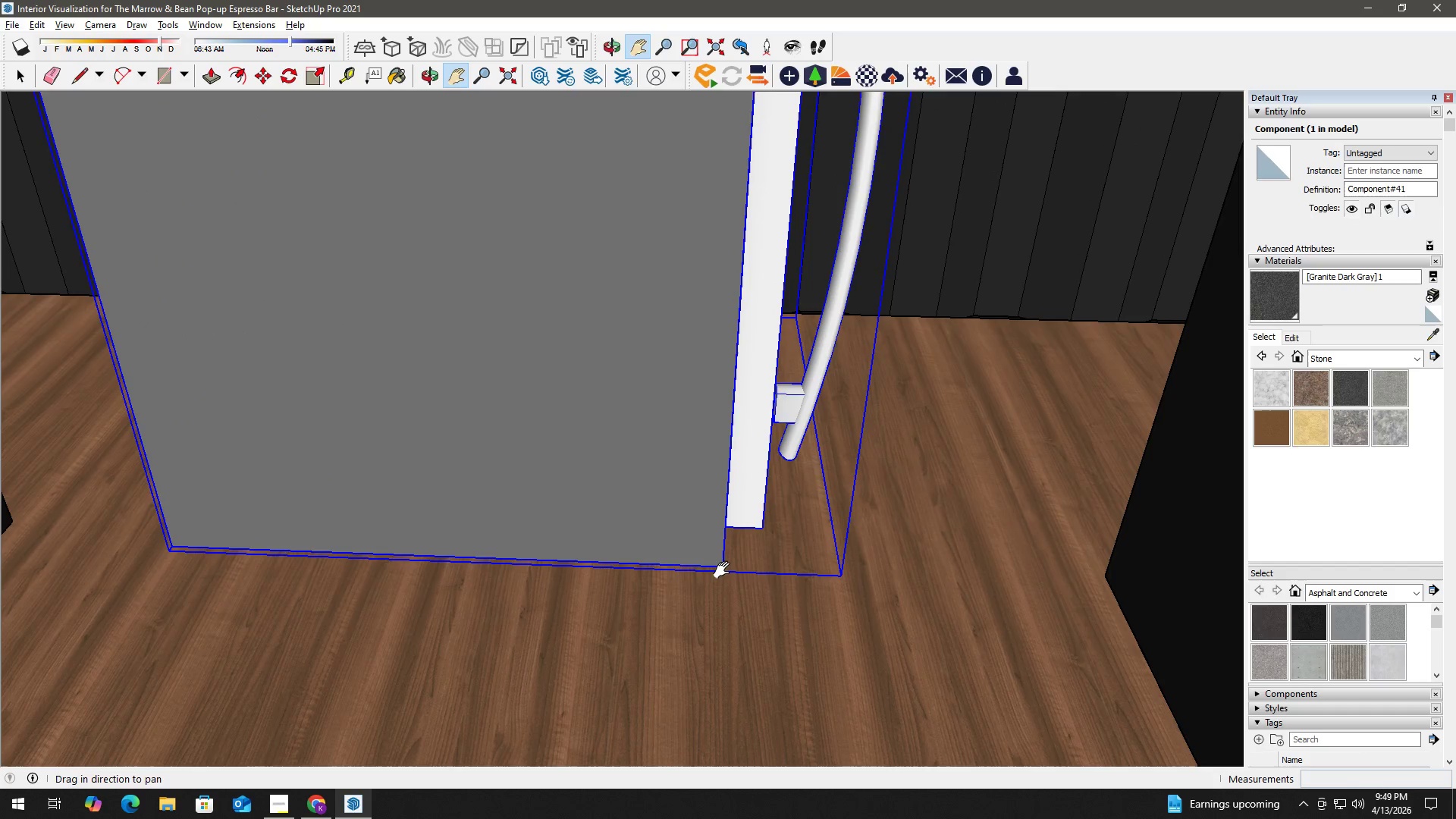 
key(M)
 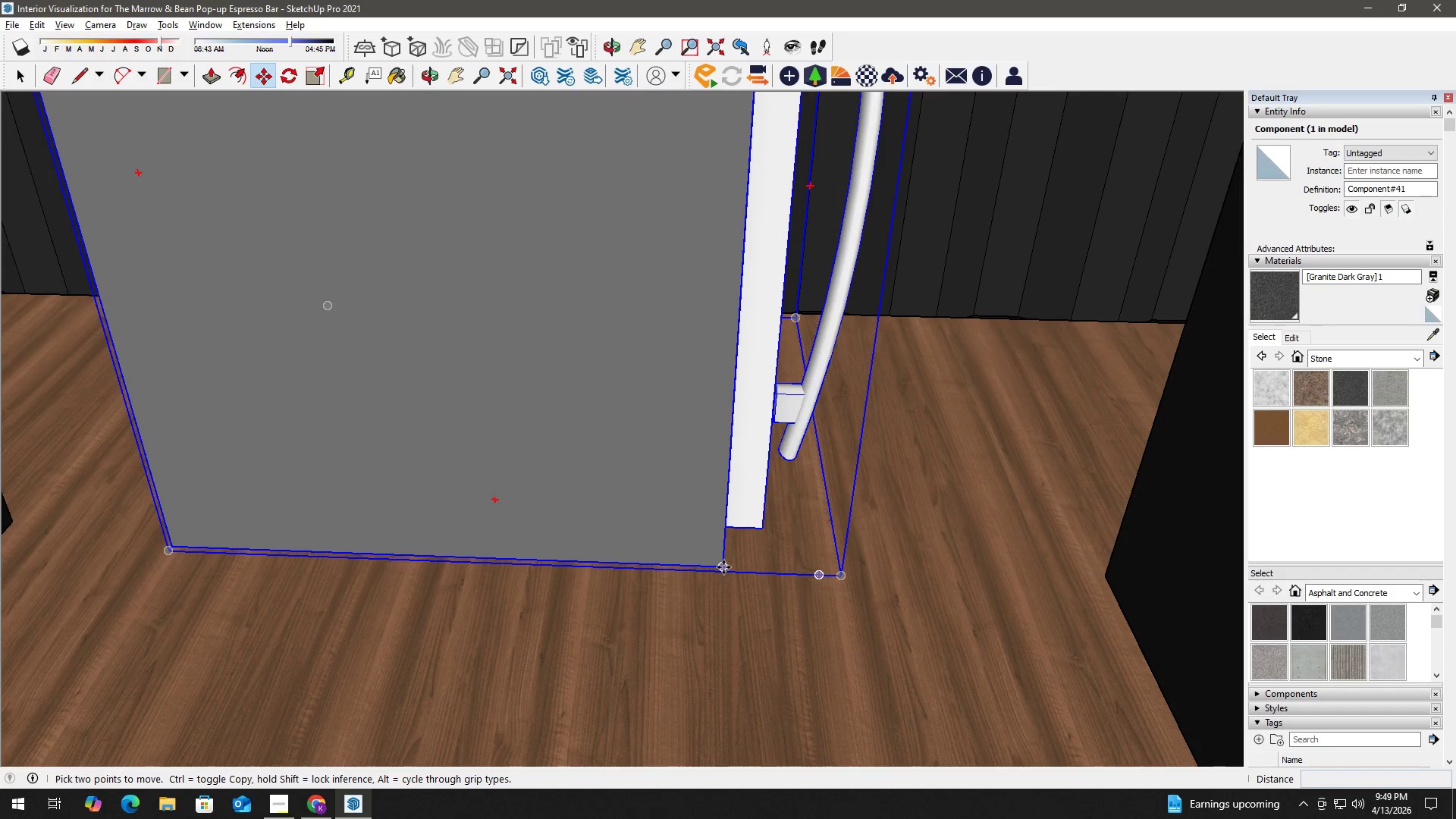 
left_click([723, 566])
 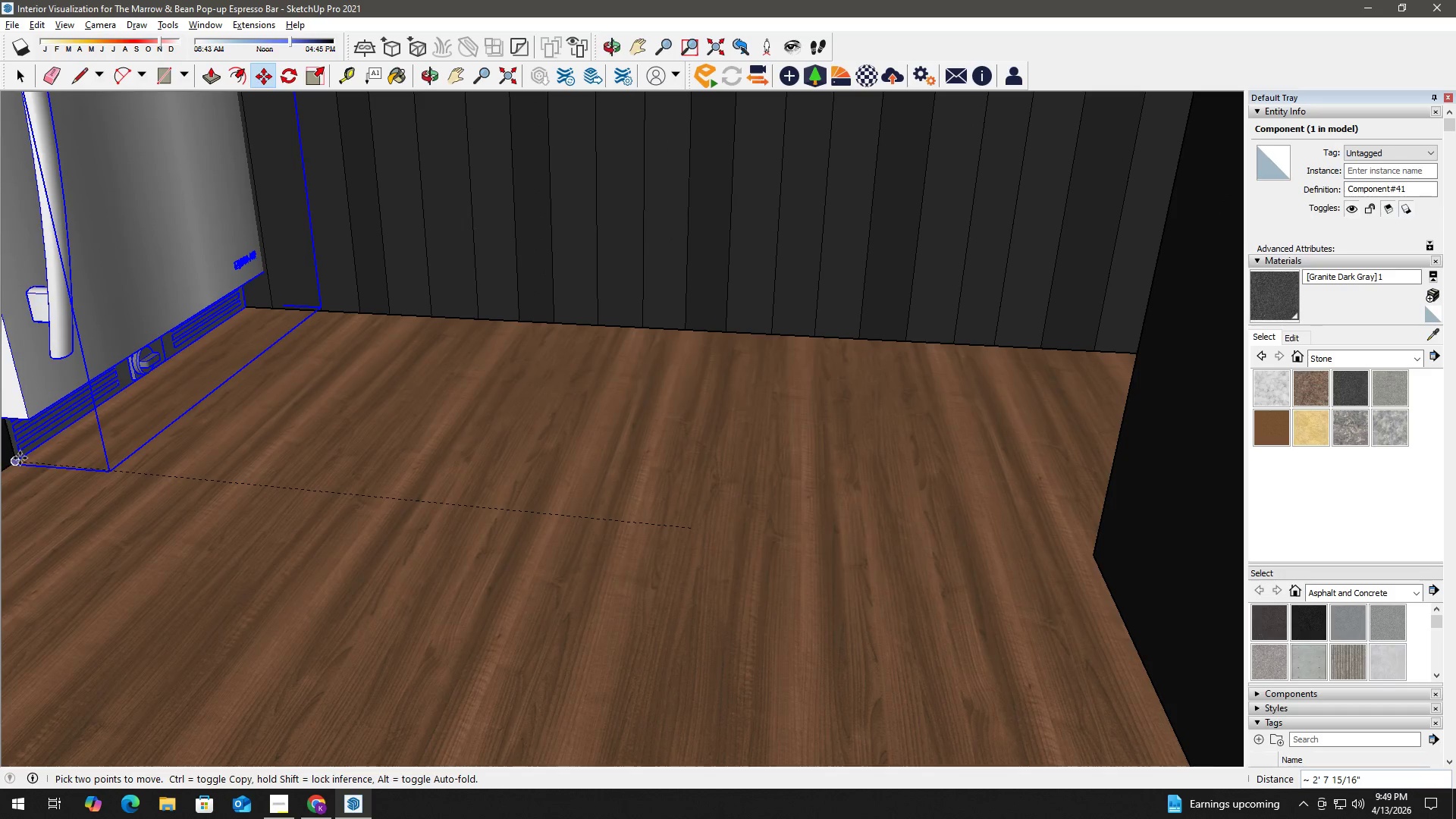 
left_click([17, 458])
 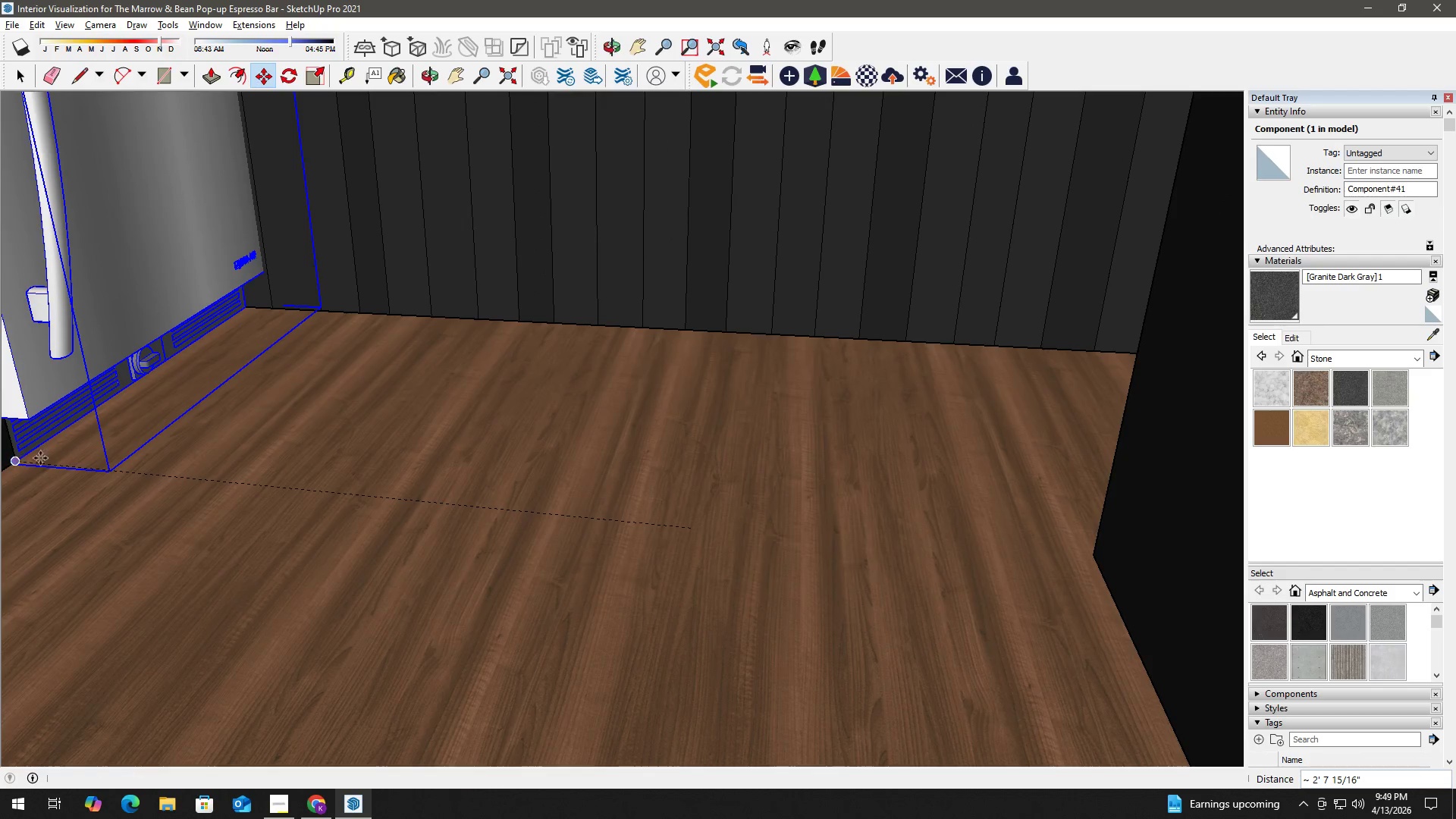 
key(Space)
 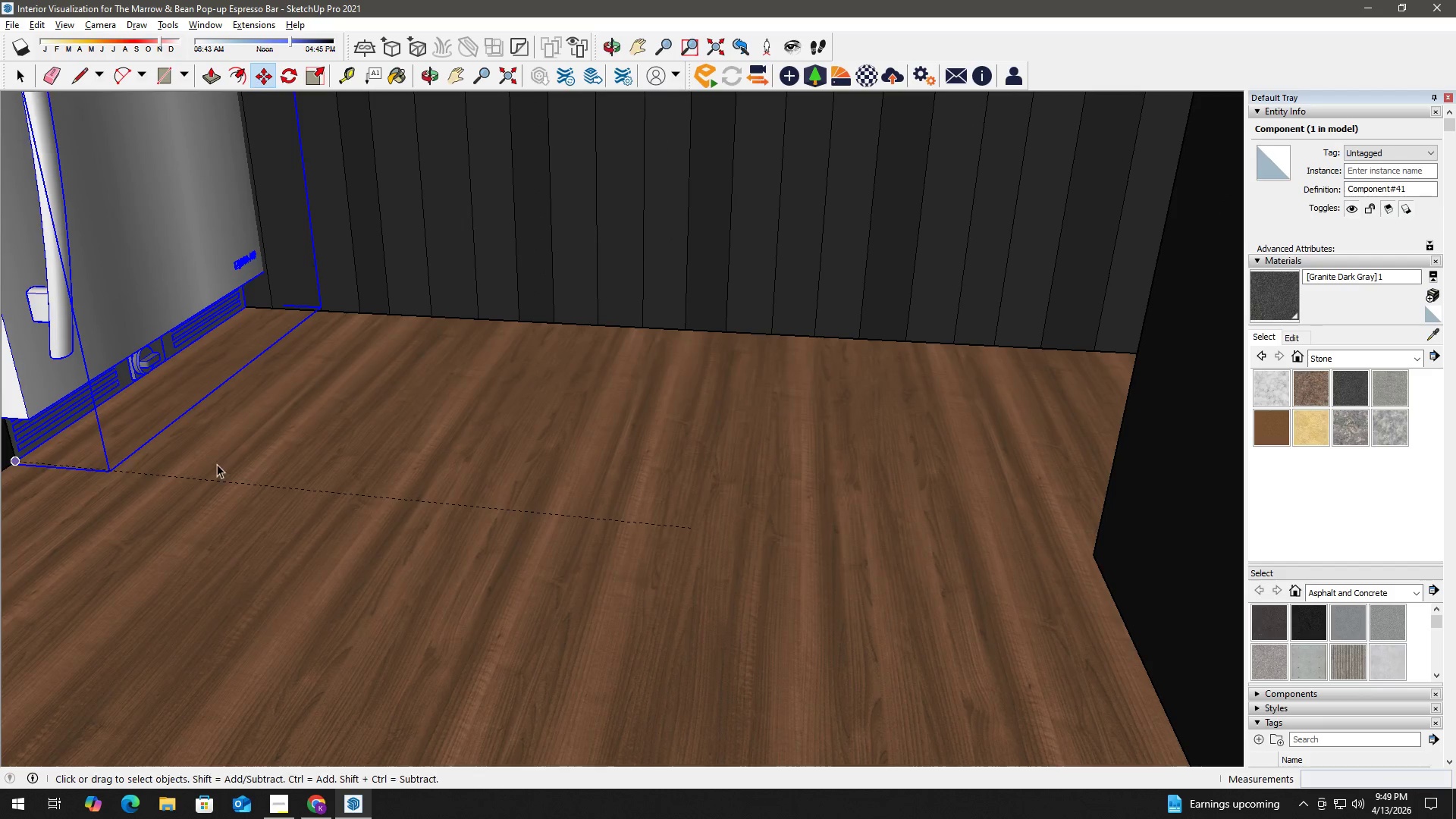 
double_click([256, 463])
 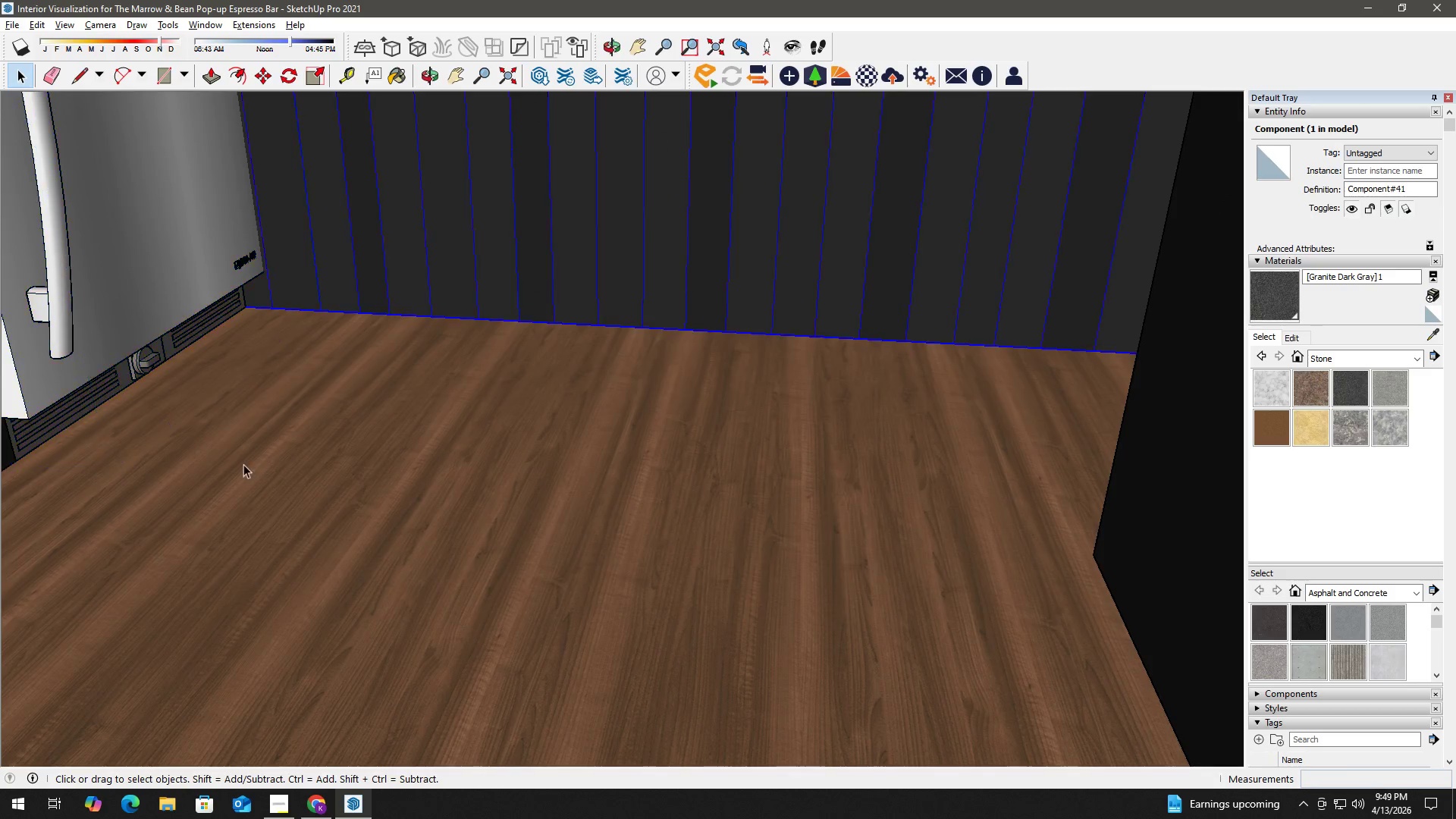 
scroll: coordinate [234, 466], scroll_direction: down, amount: 4.0
 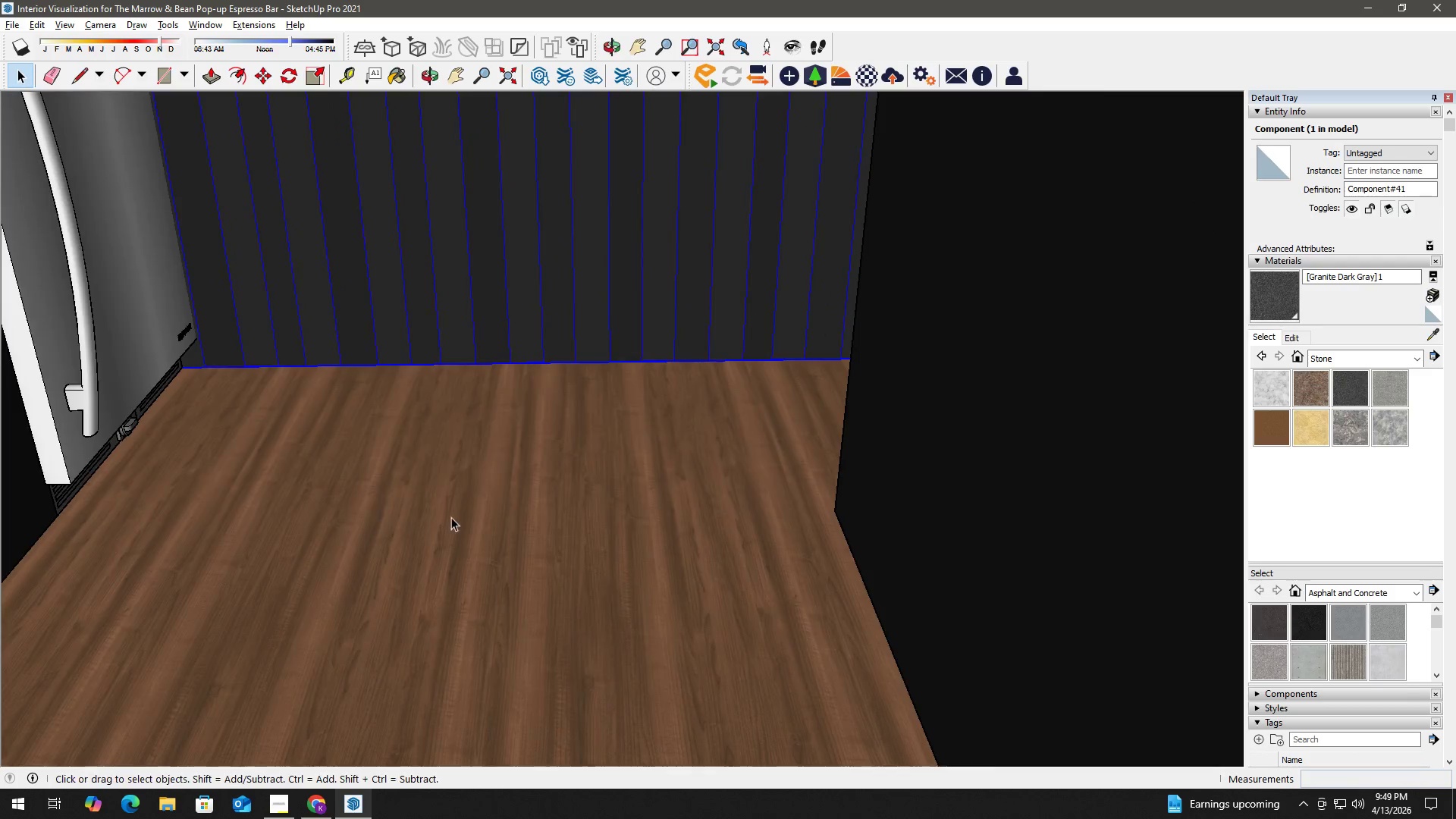 
key(H)
 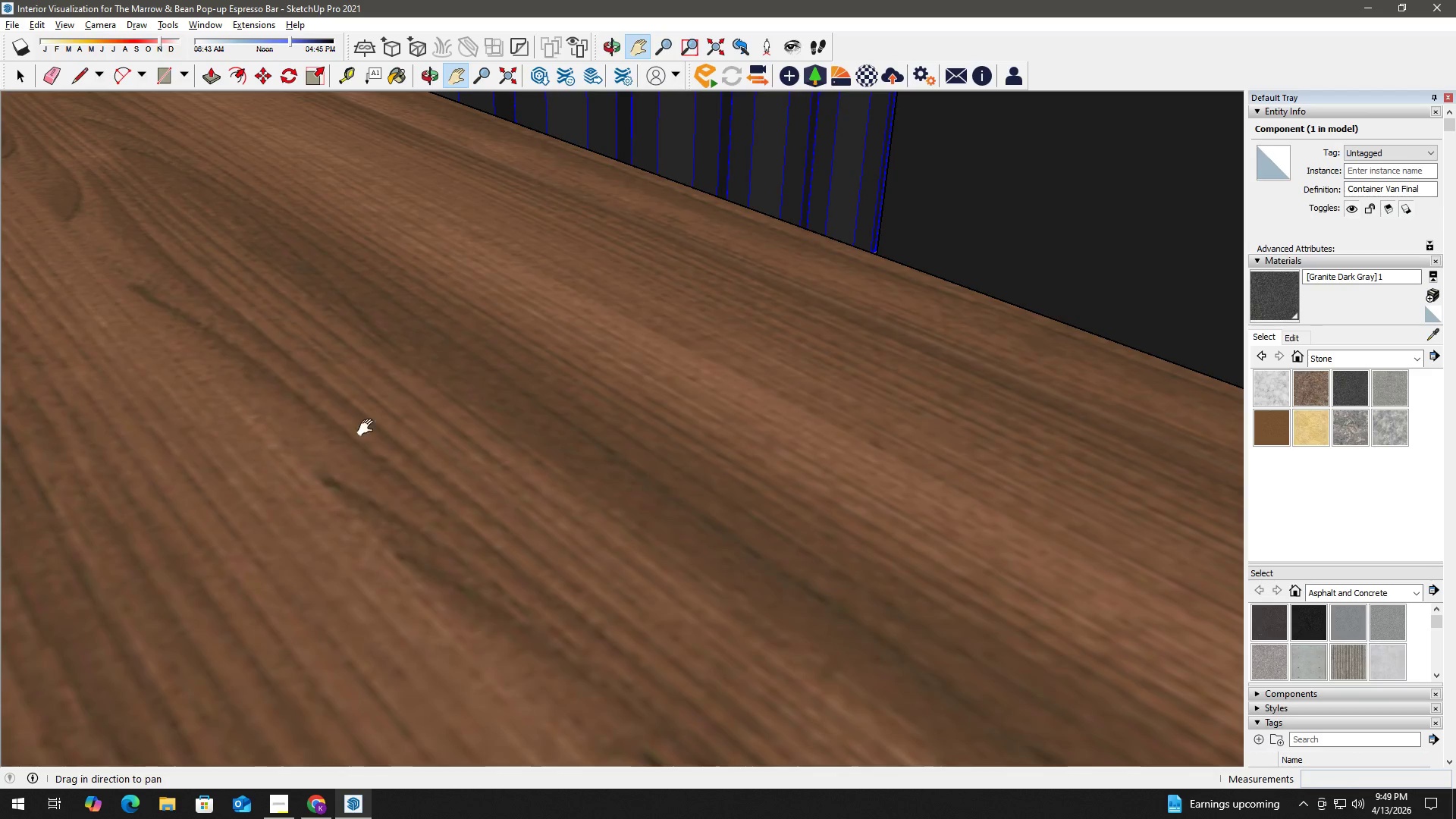 
scroll: coordinate [326, 244], scroll_direction: down, amount: 7.0
 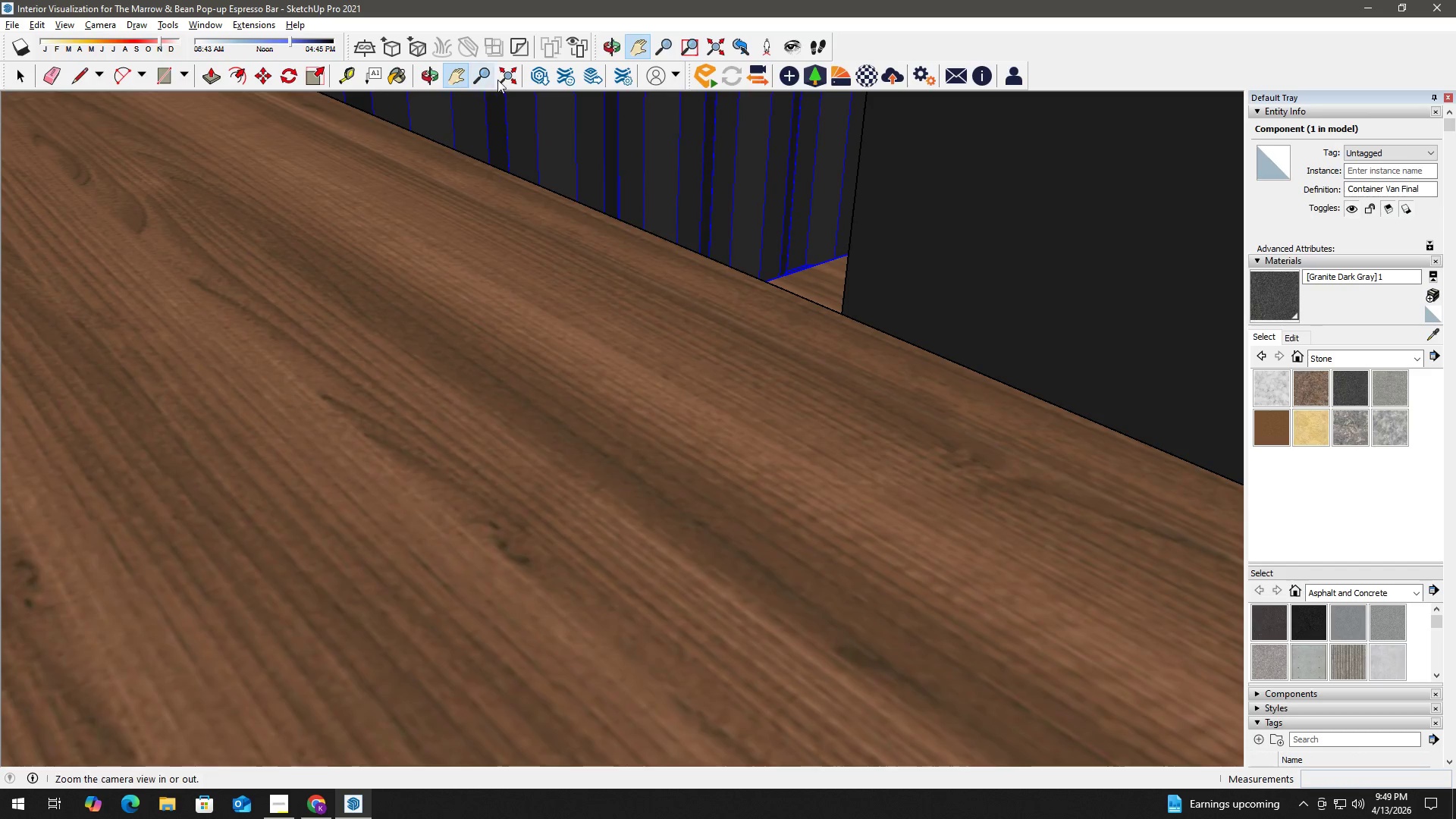 
left_click([512, 78])
 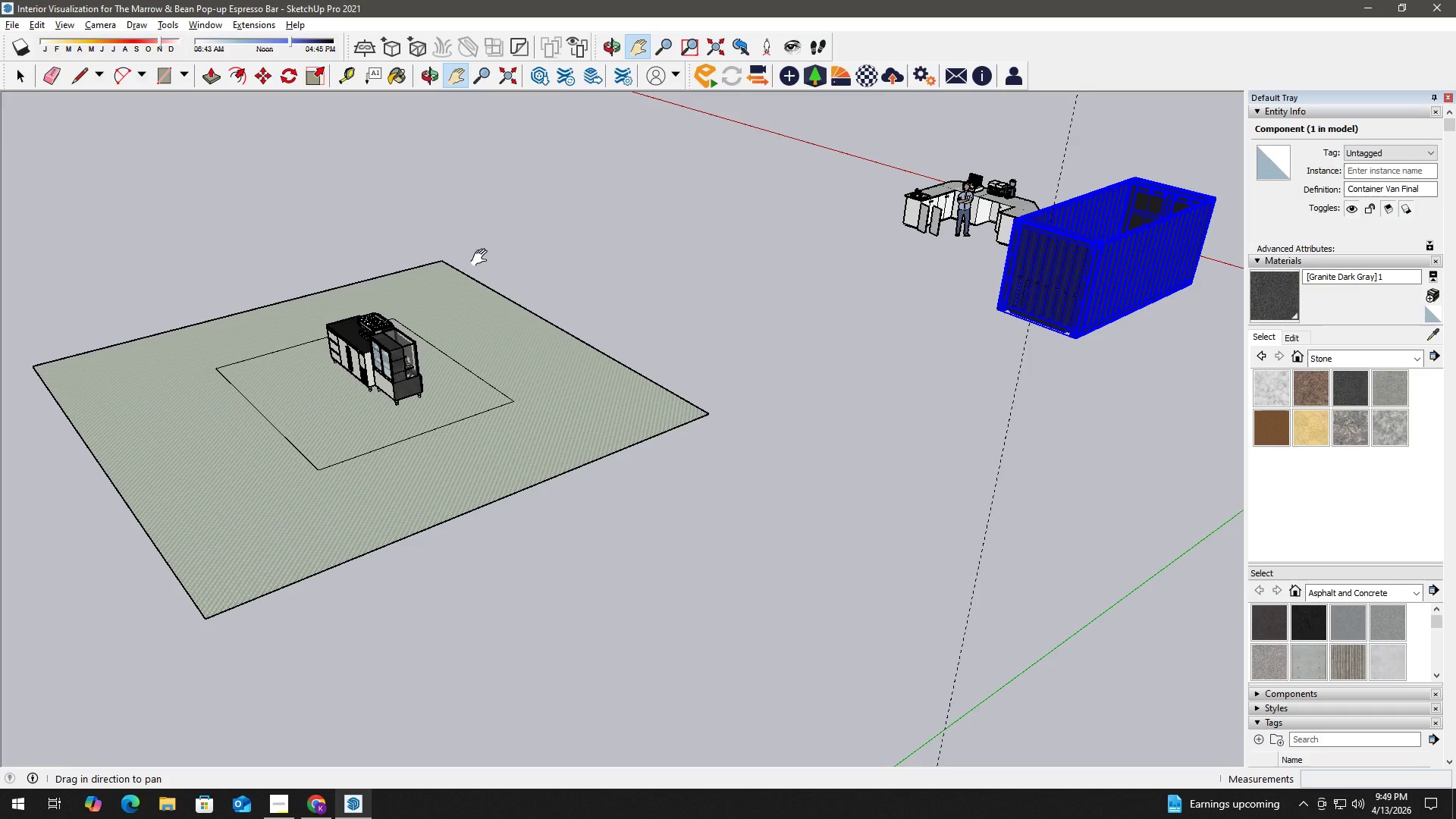 
key(H)
 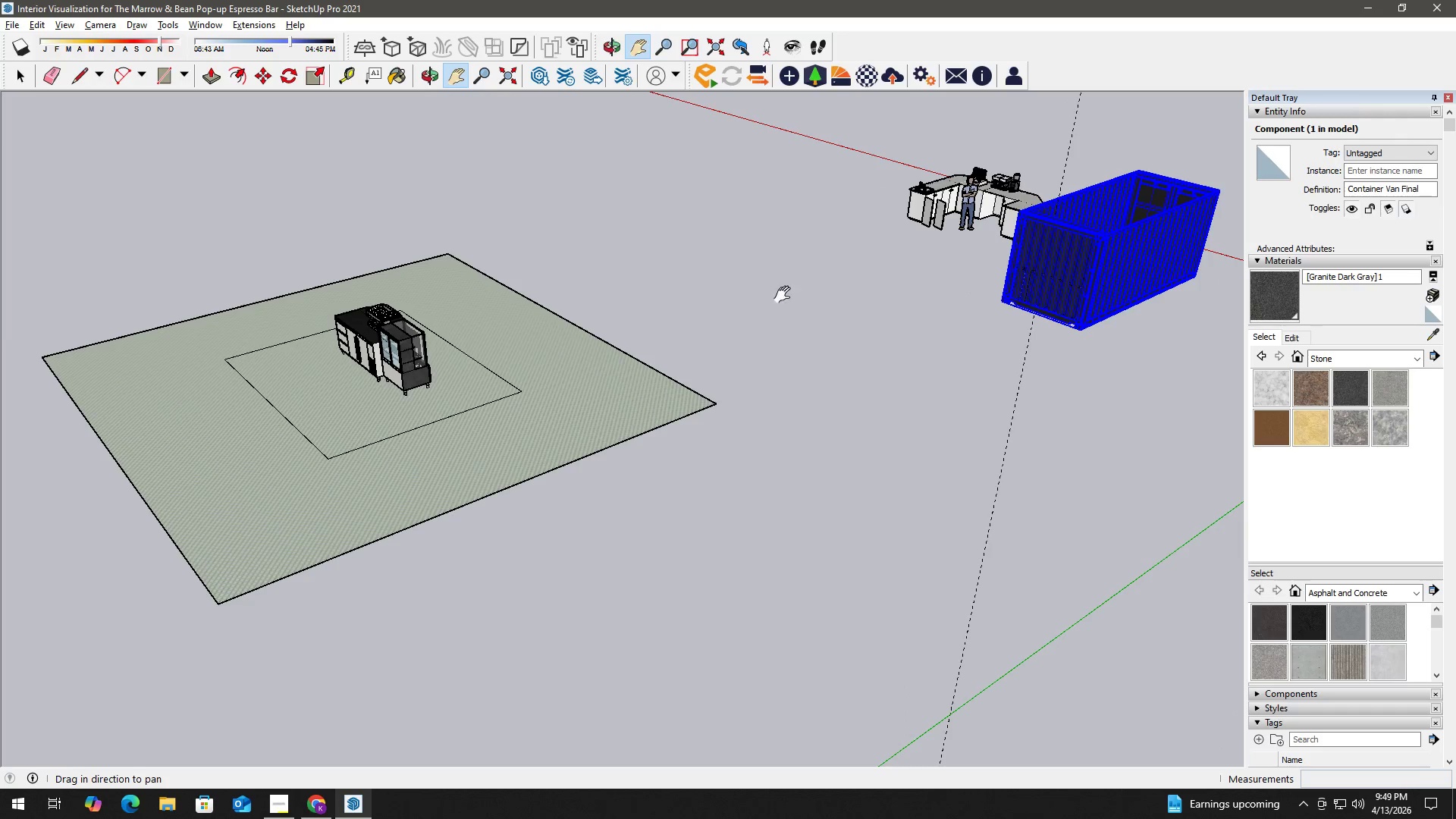 
left_click_drag(start_coordinate=[842, 287], to_coordinate=[563, 353])
 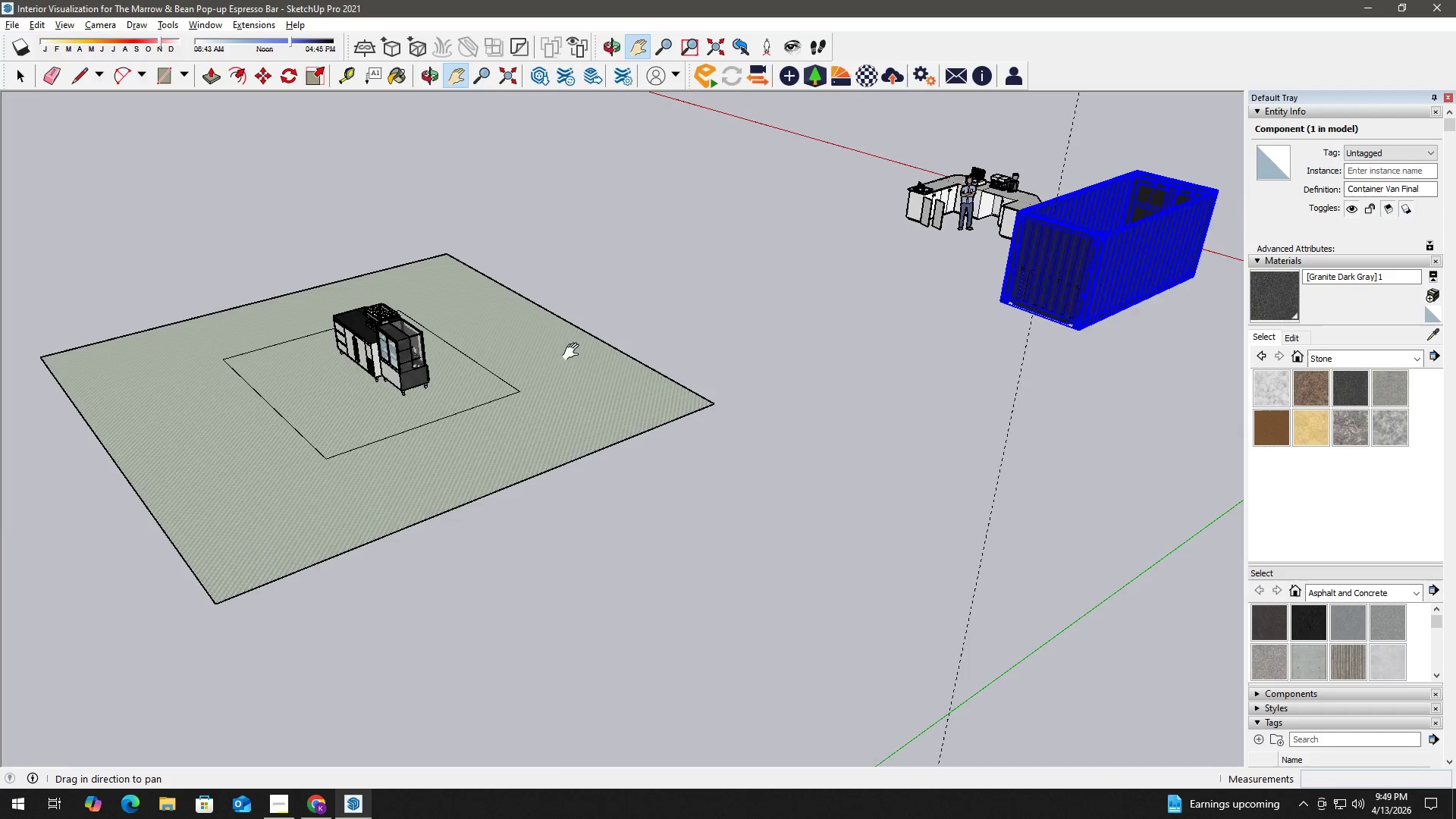 
scroll: coordinate [478, 349], scroll_direction: up, amount: 1.0
 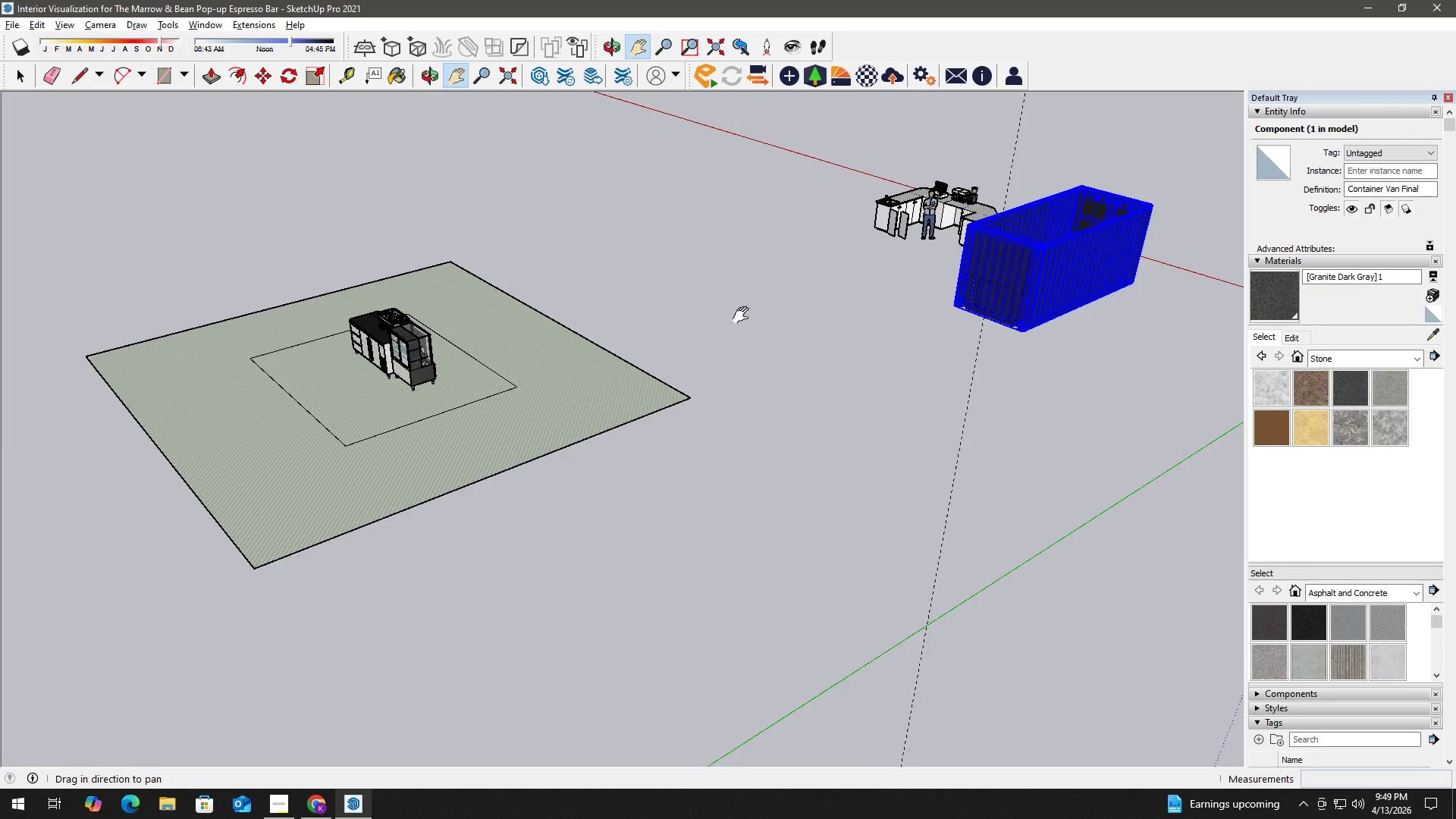 
key(Space)
 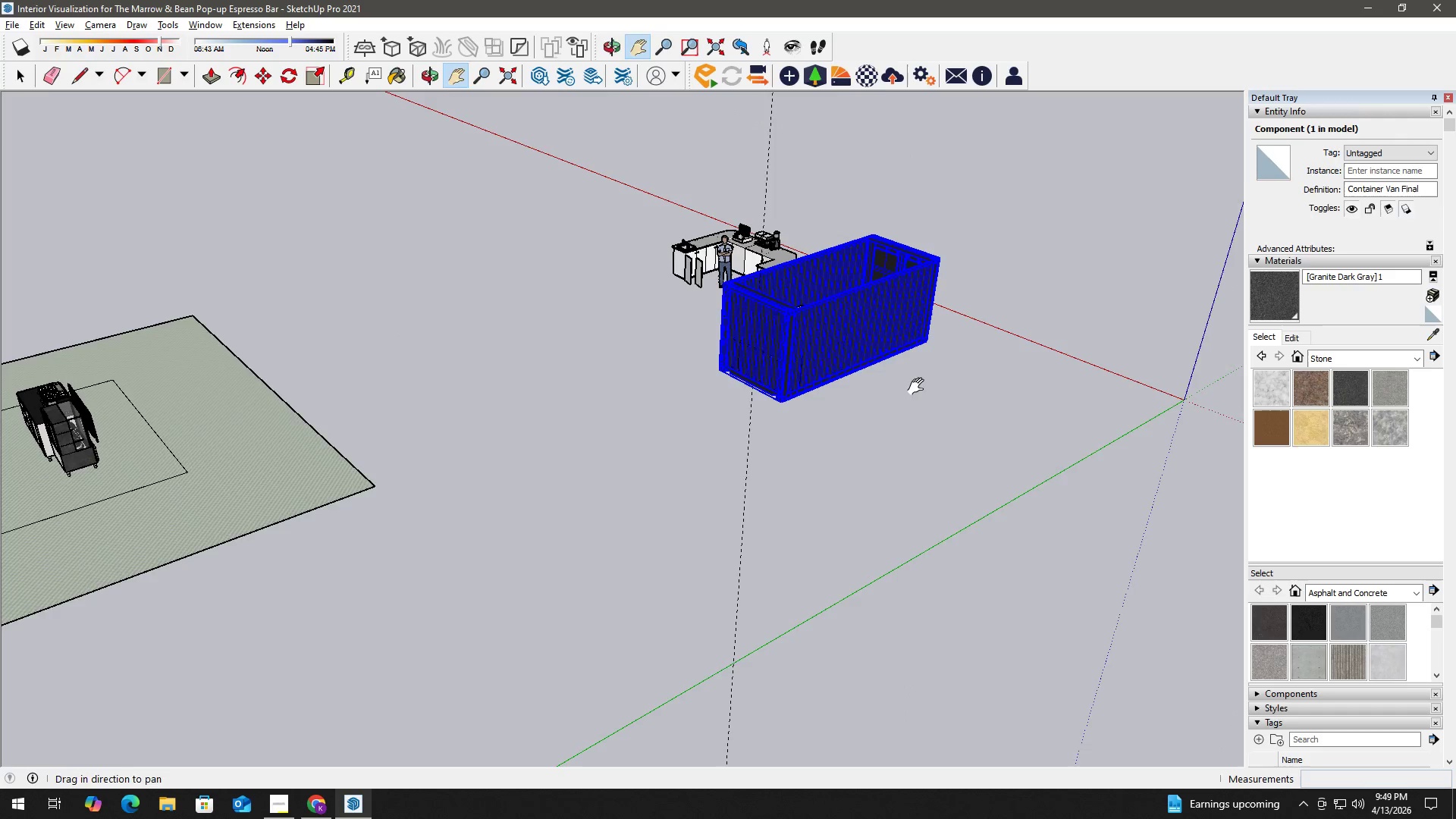 
left_click([919, 387])
 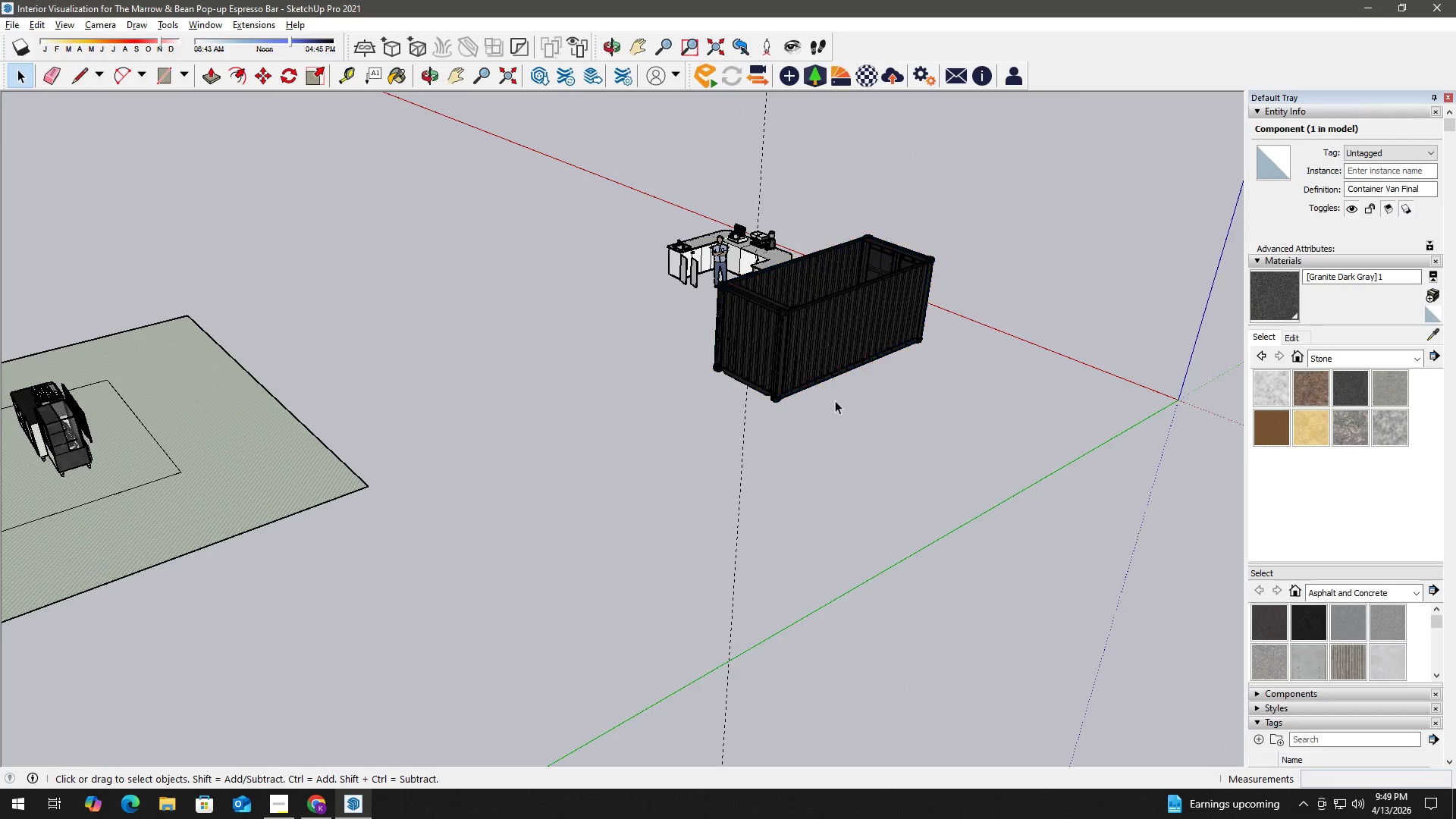 
key(E)
 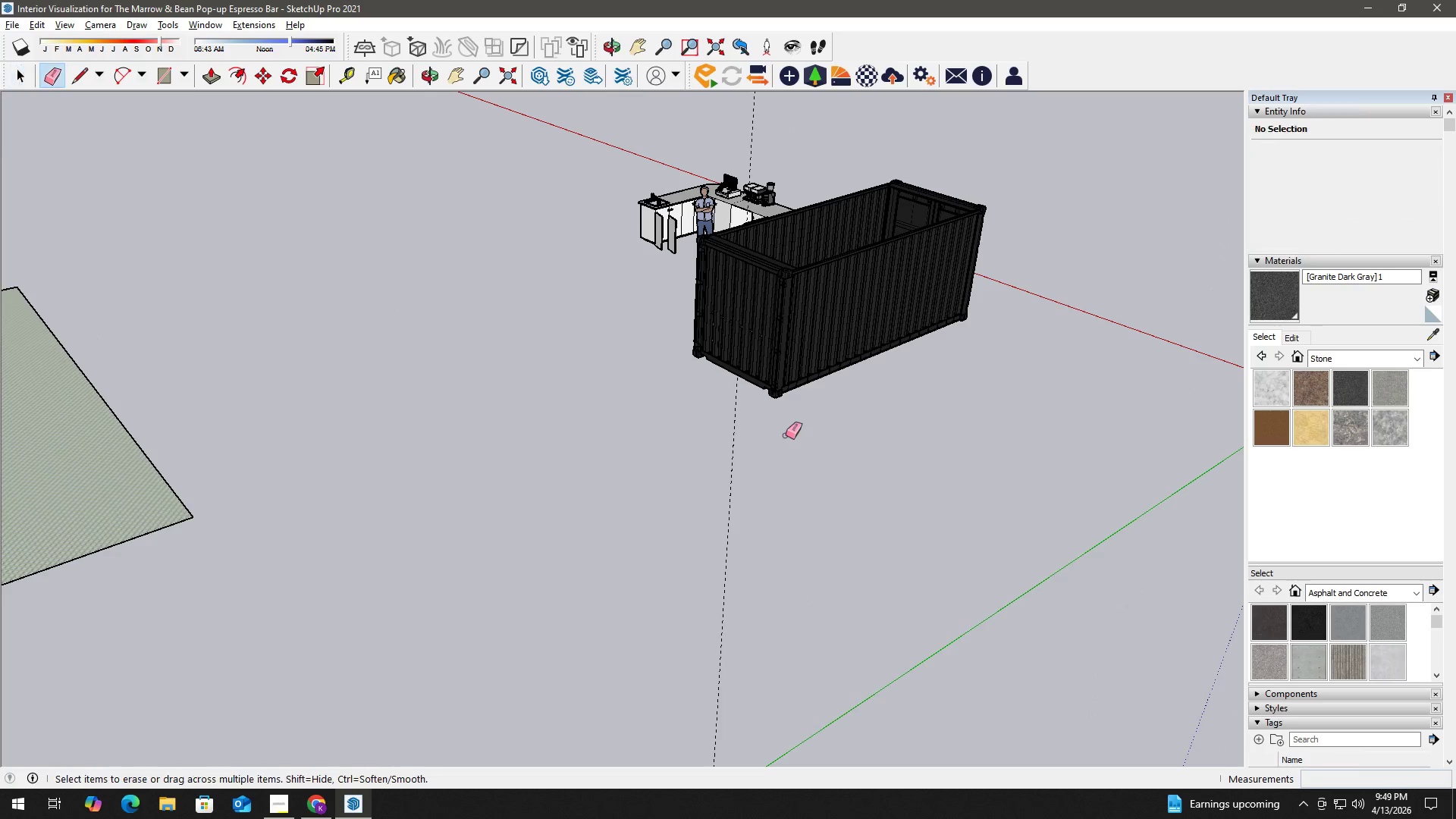 
left_click_drag(start_coordinate=[786, 435], to_coordinate=[718, 421])
 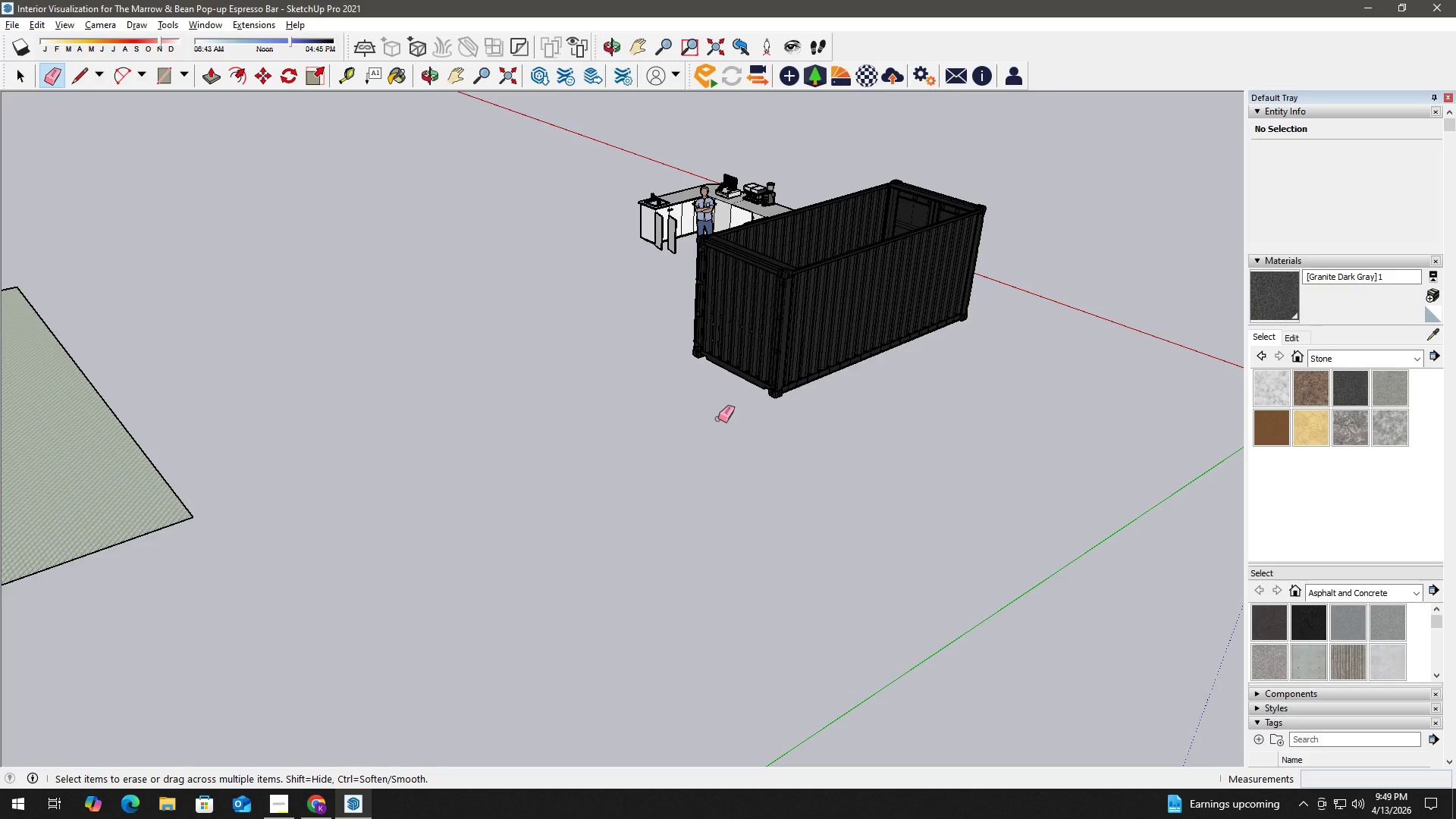 
scroll: coordinate [773, 416], scroll_direction: up, amount: 3.0
 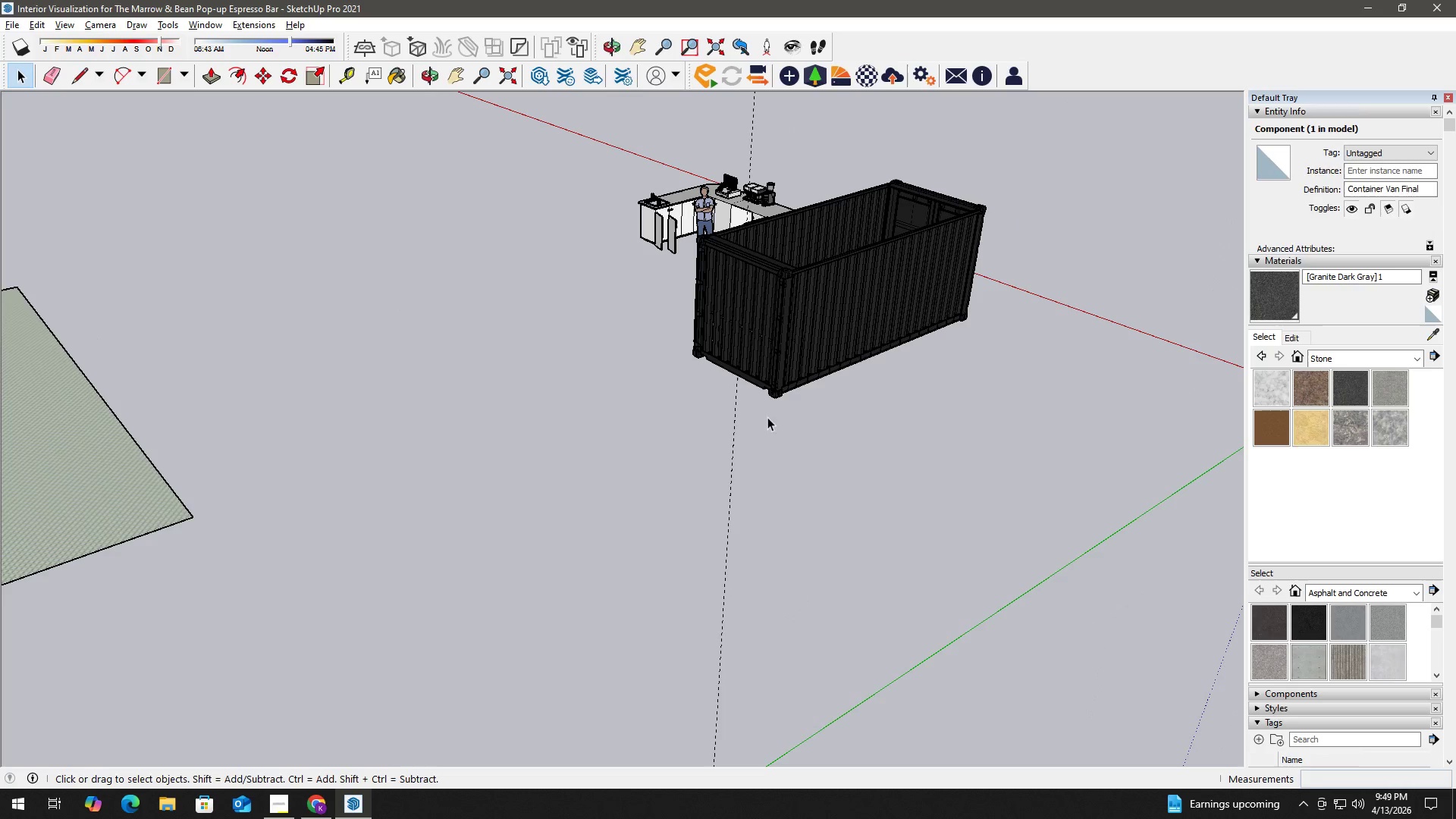 
key(Space)
 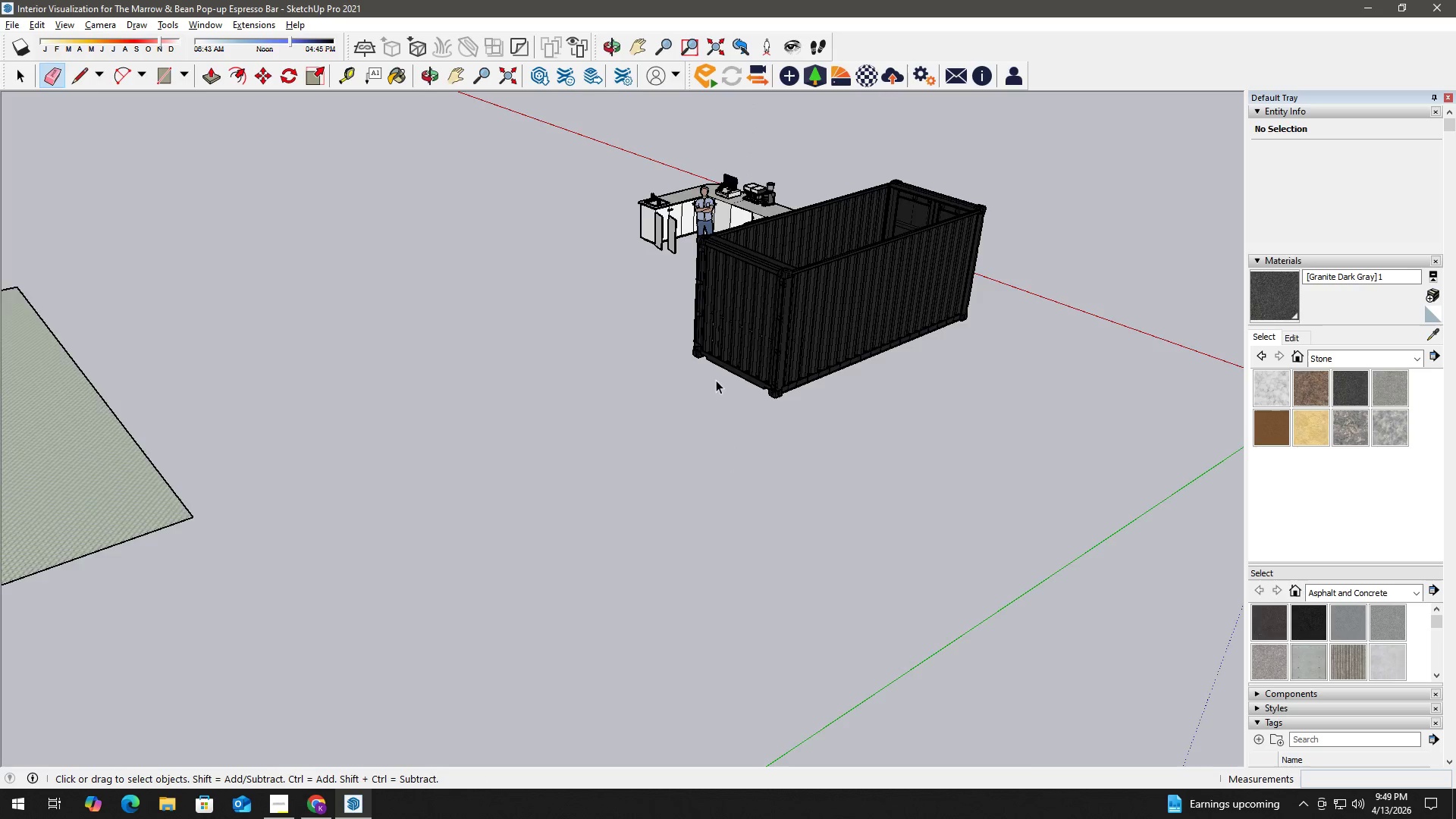 
scroll: coordinate [778, 293], scroll_direction: up, amount: 13.0
 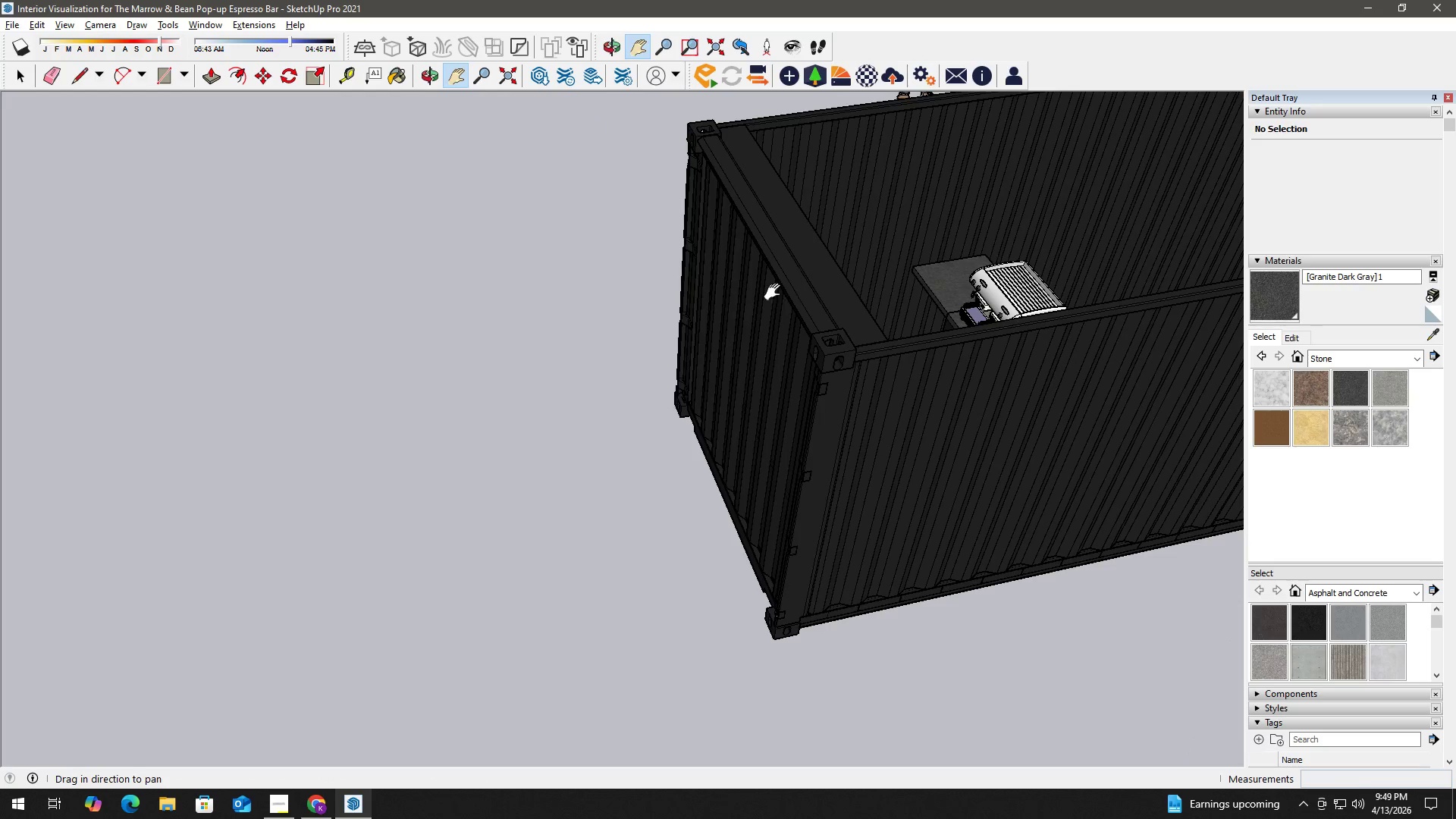 
left_click_drag(start_coordinate=[881, 311], to_coordinate=[644, 371])
 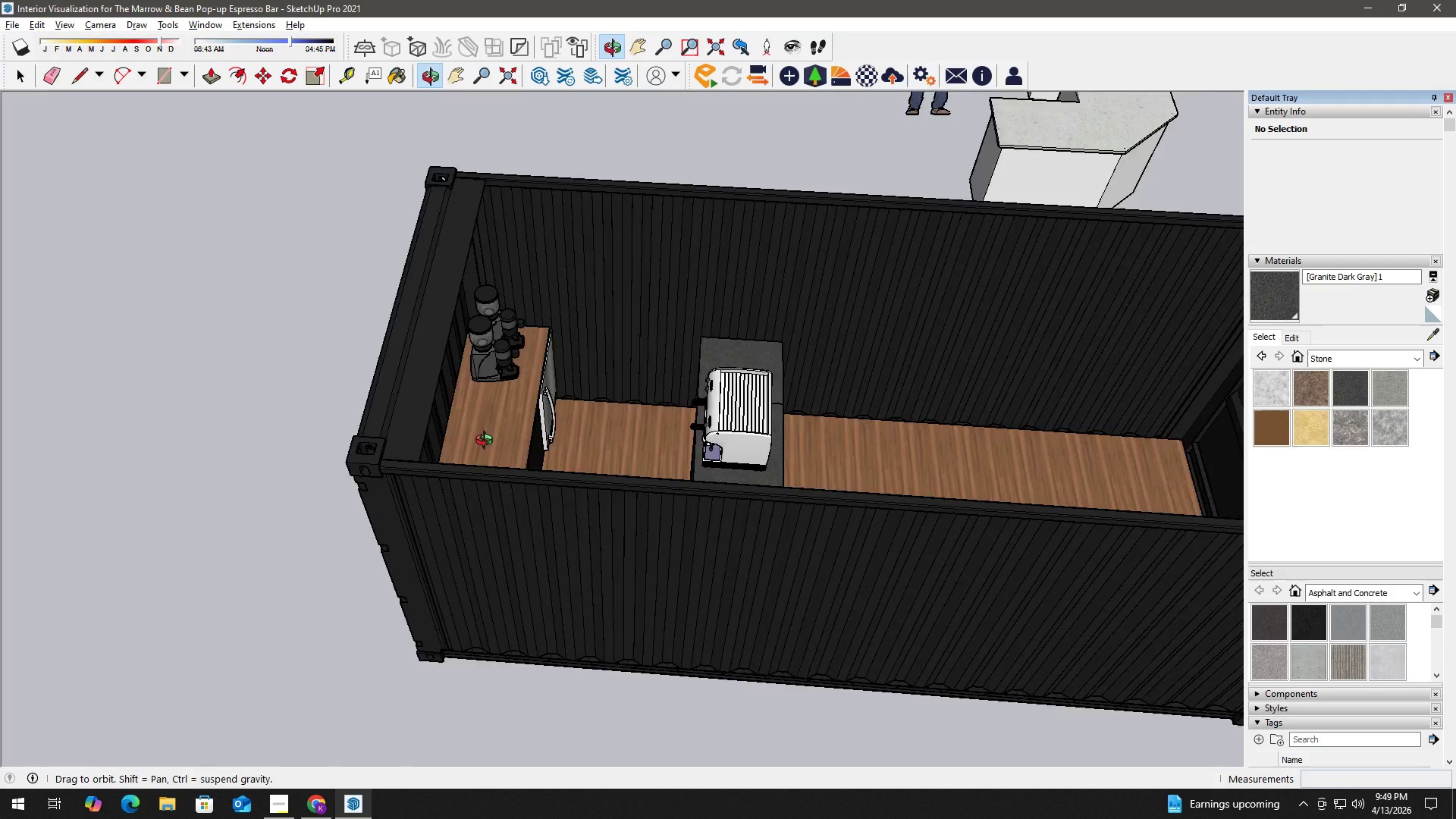 
scroll: coordinate [573, 400], scroll_direction: up, amount: 9.0
 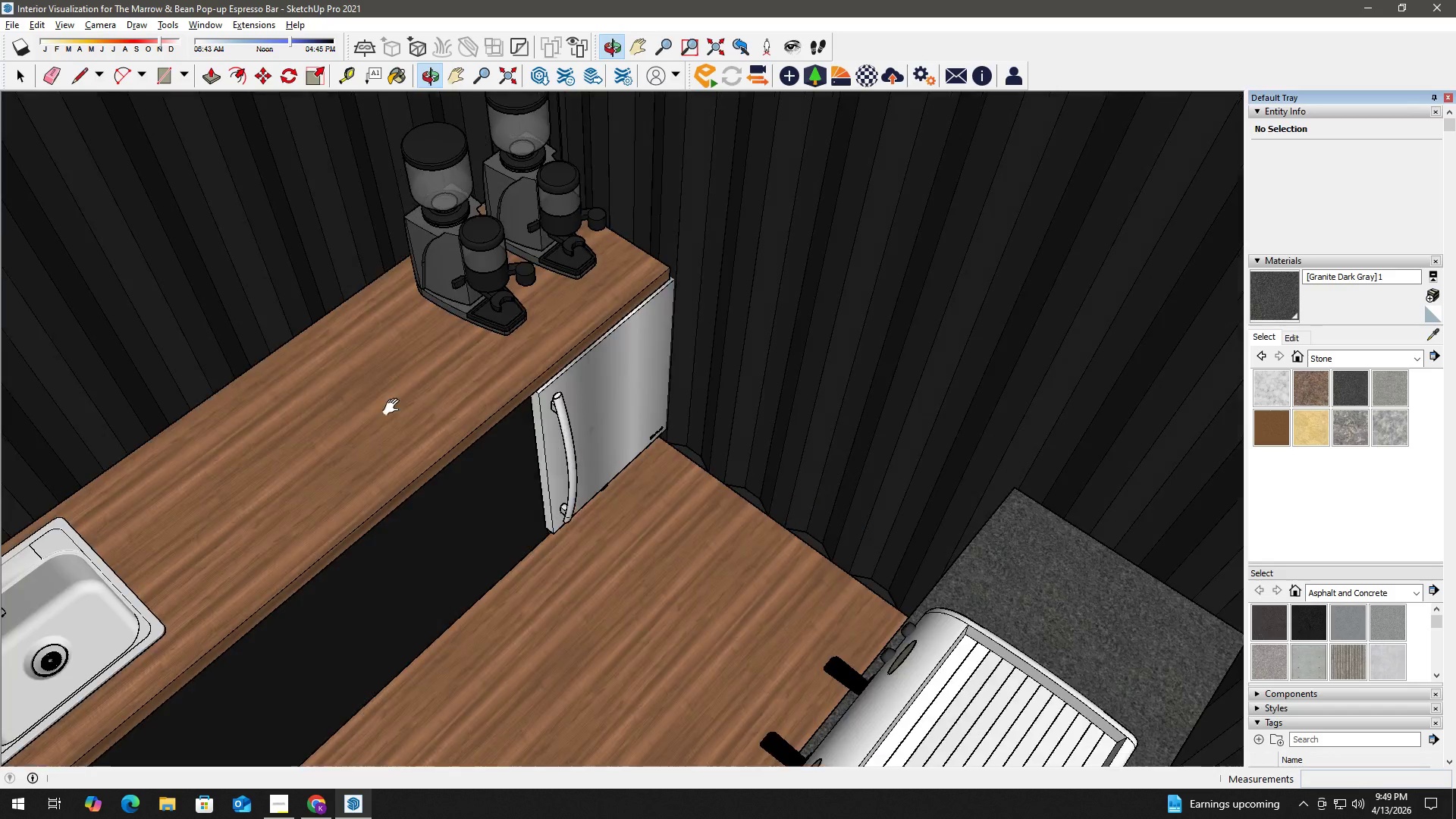 
scroll: coordinate [486, 403], scroll_direction: down, amount: 9.0
 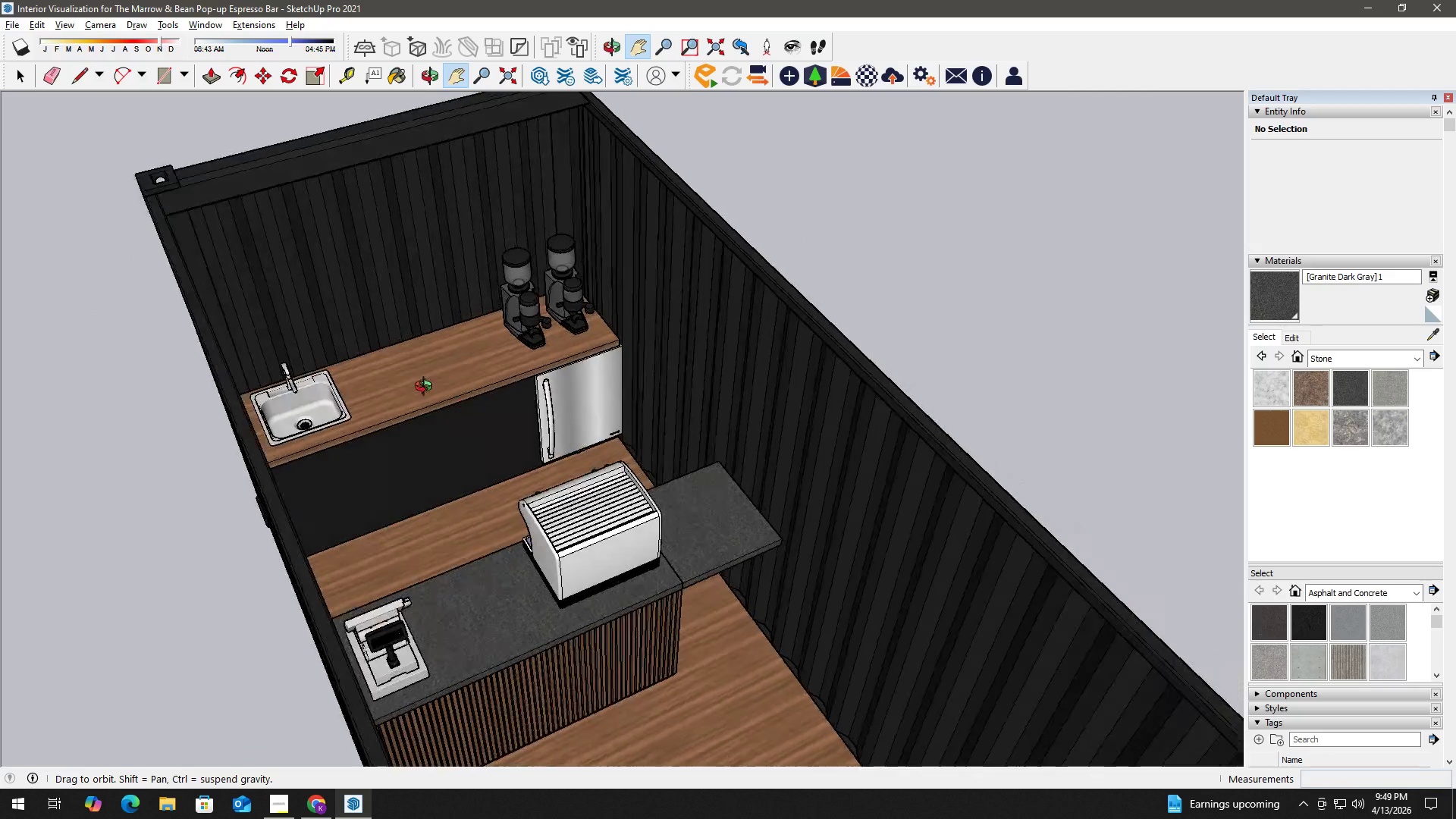 
scroll: coordinate [604, 367], scroll_direction: up, amount: 16.0
 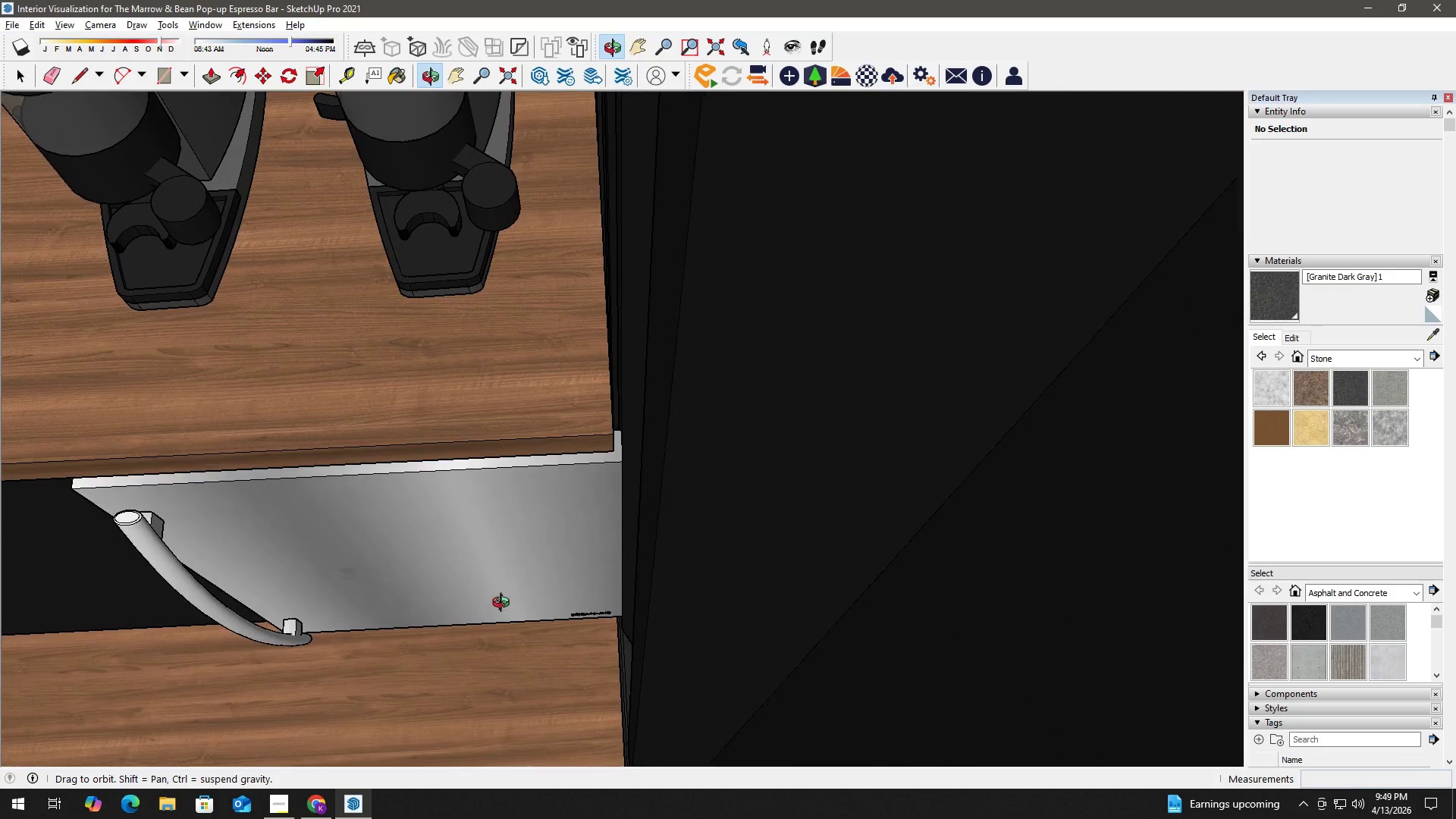 
key(Control+S)
 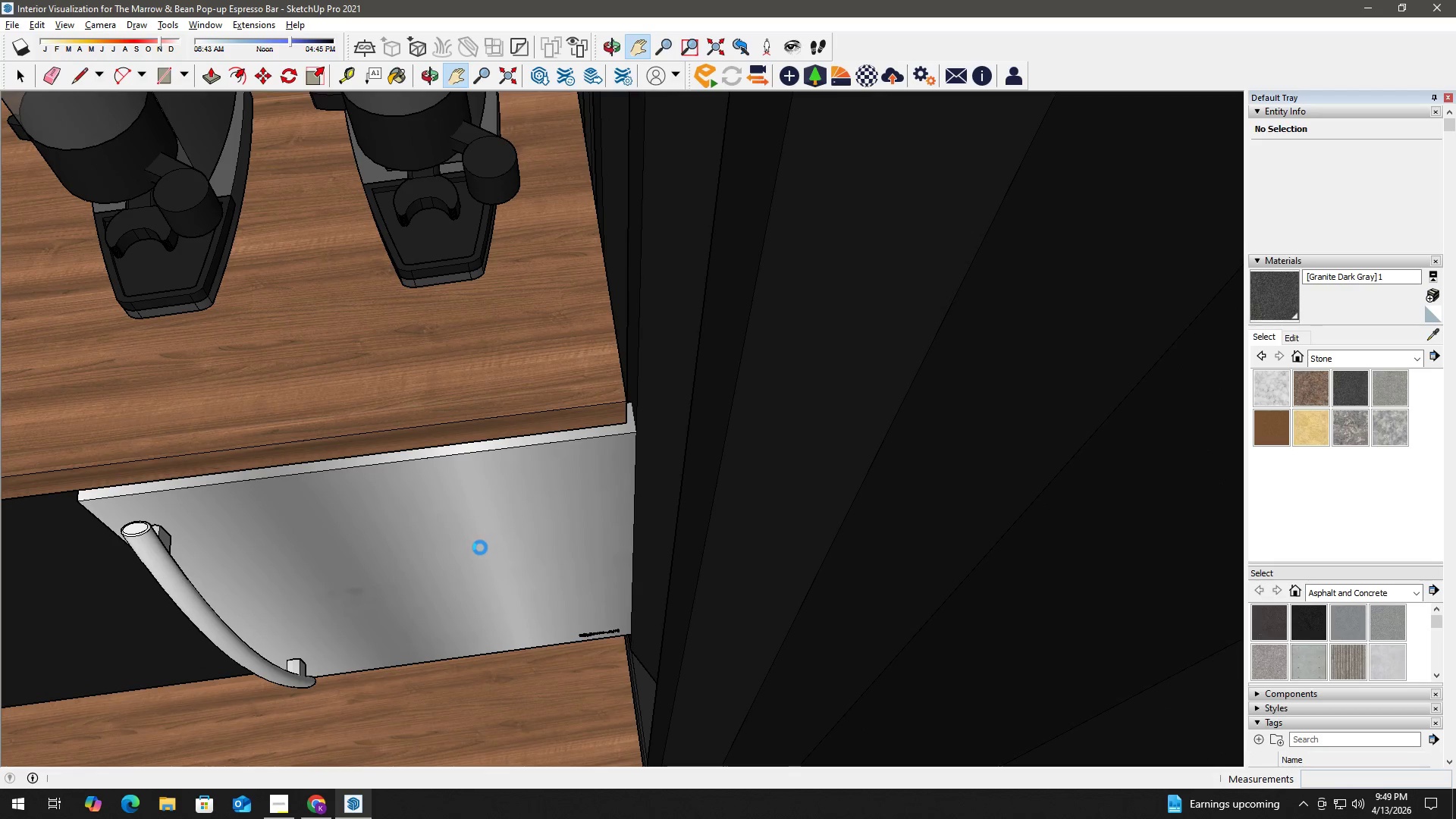 
key(Space)
 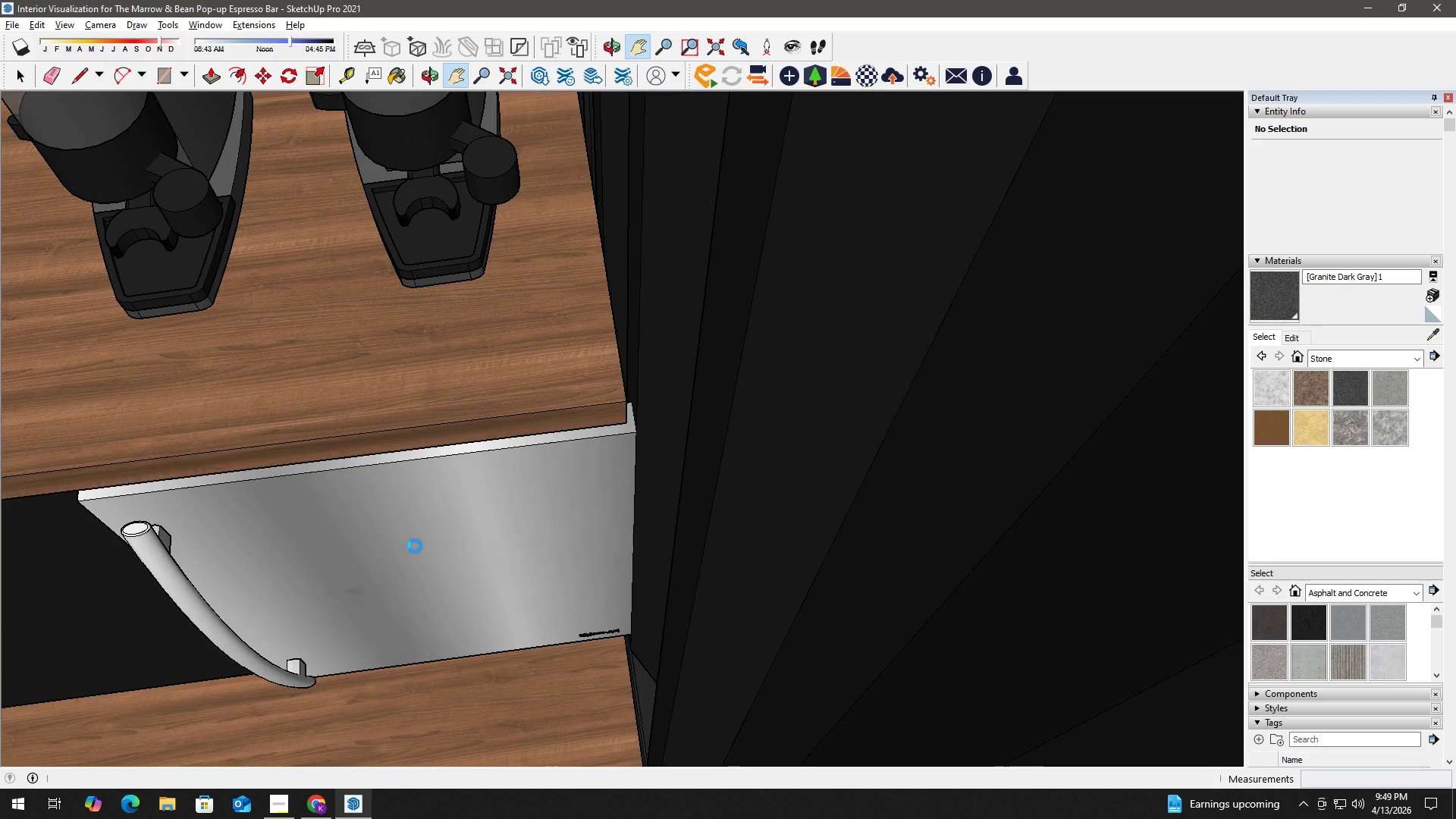 
type(hh )
 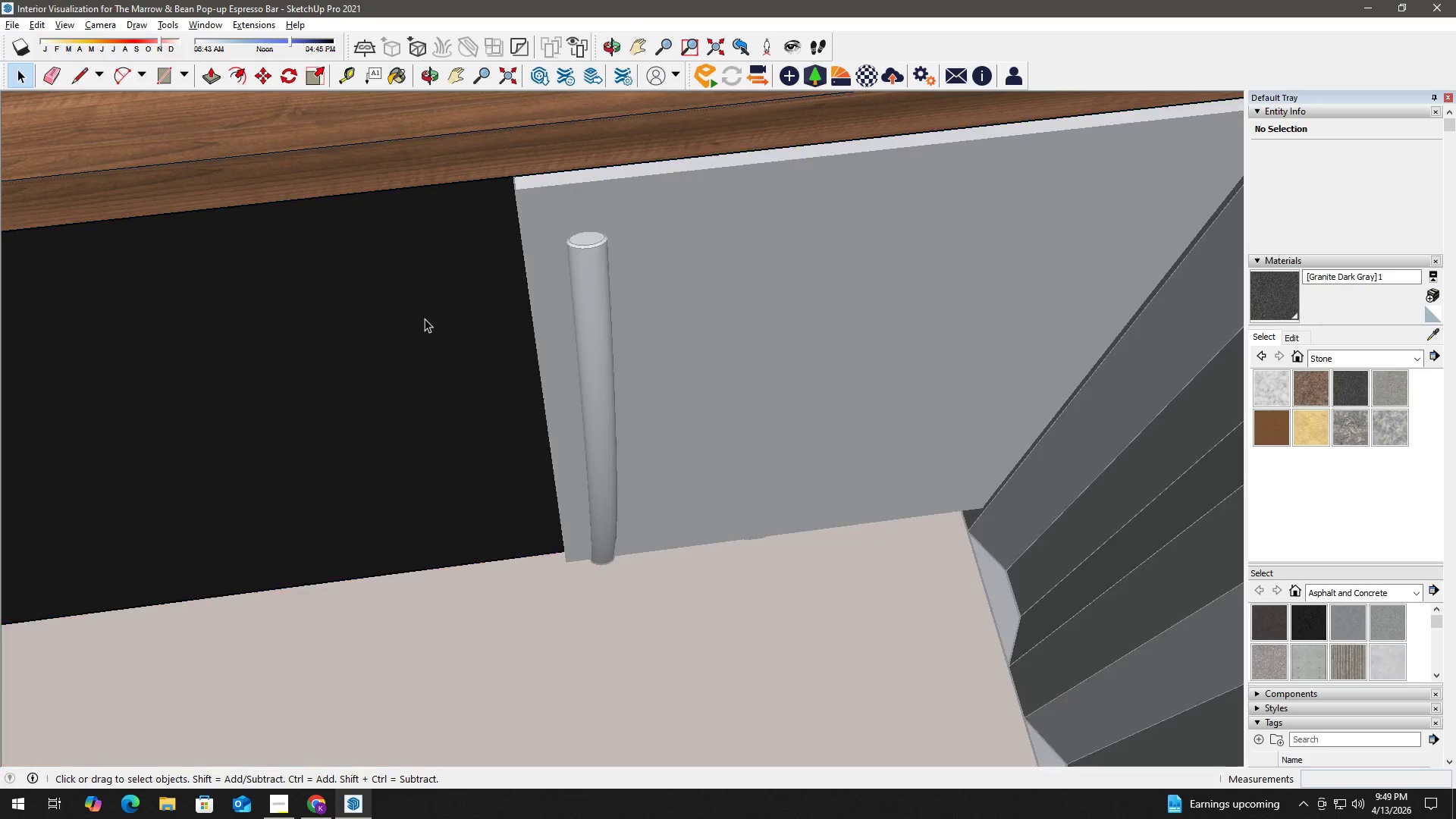 
left_click_drag(start_coordinate=[375, 535], to_coordinate=[555, 435])
 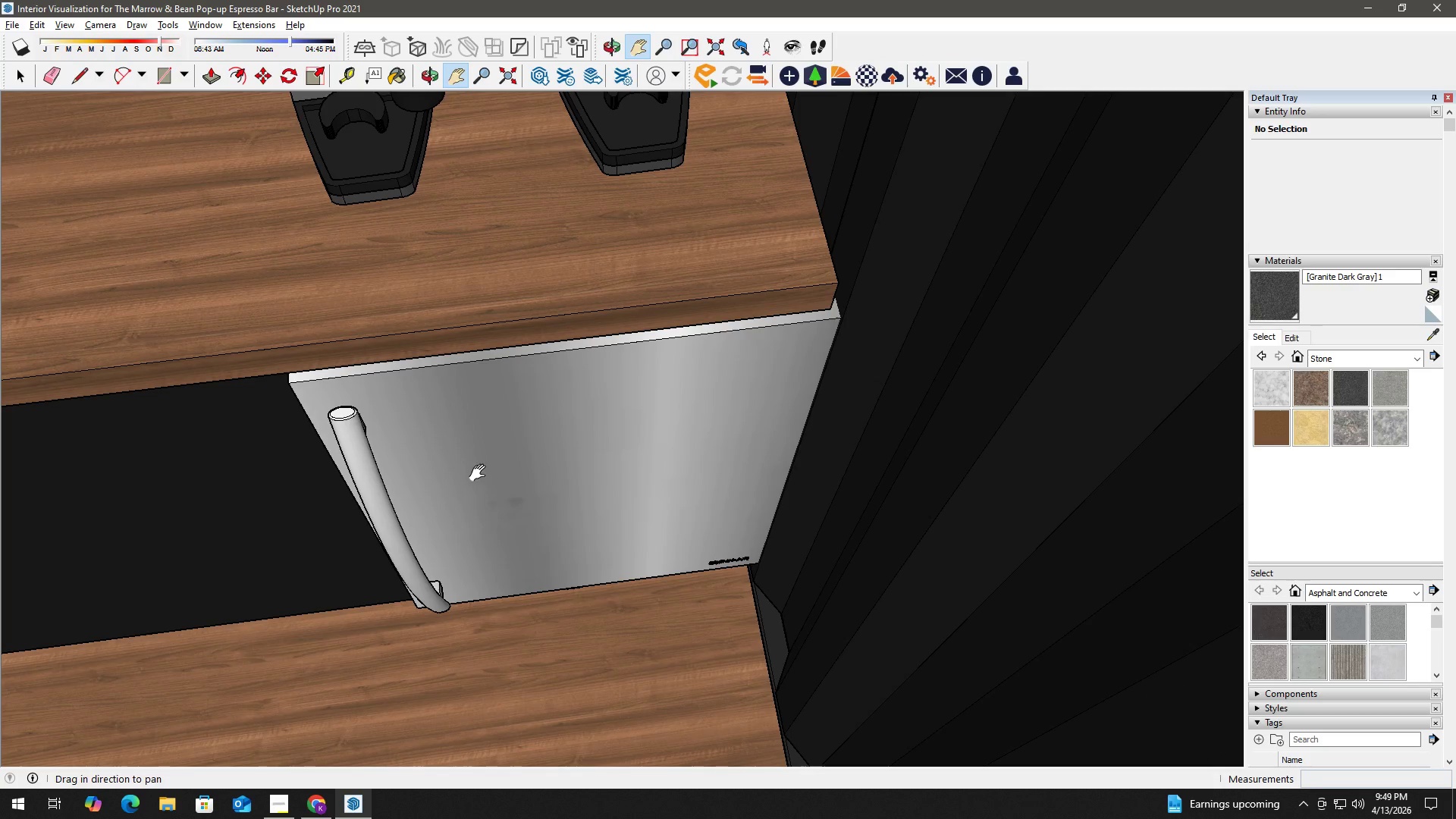 
left_click_drag(start_coordinate=[463, 482], to_coordinate=[616, 363])
 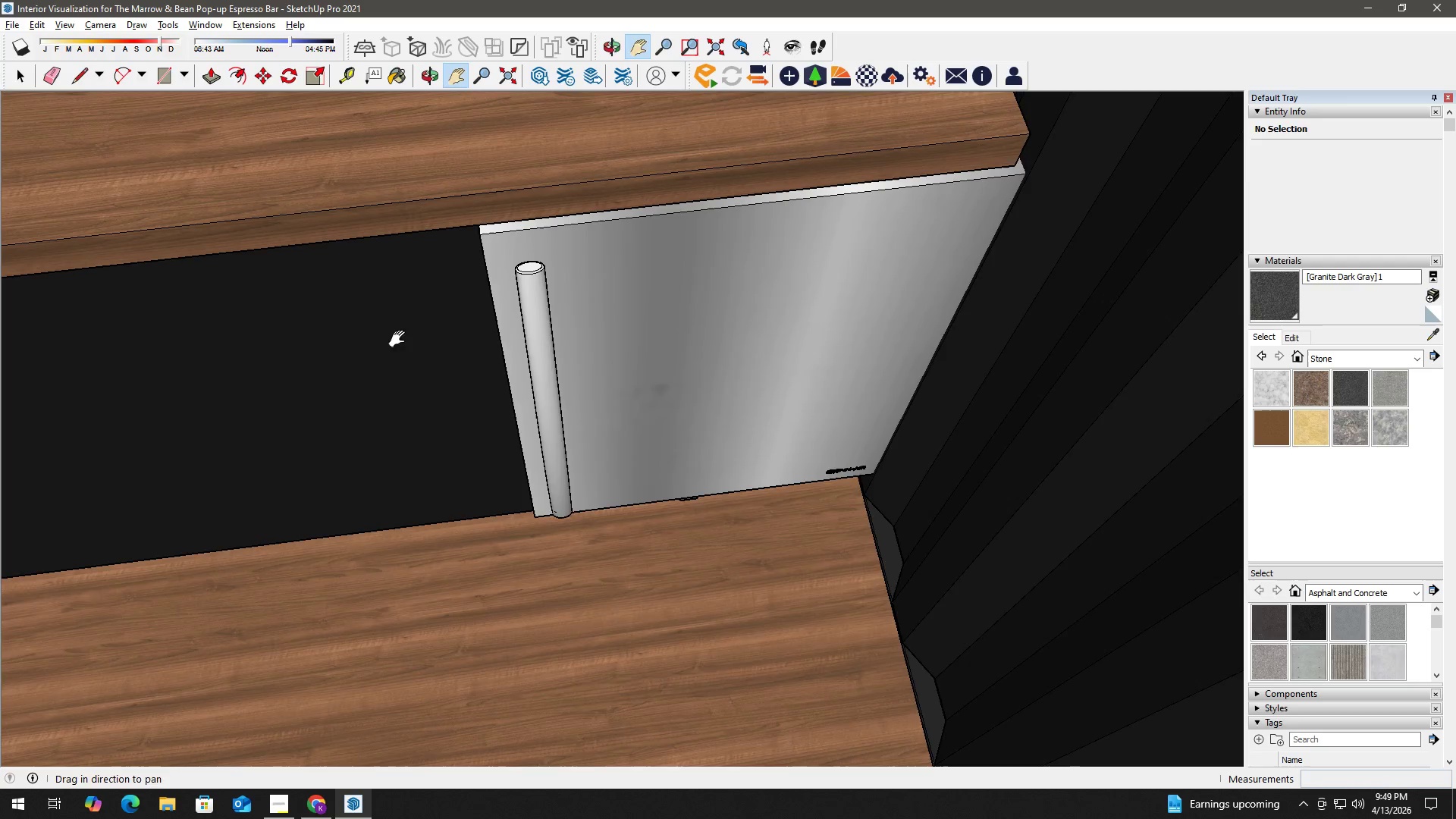 
double_click([425, 318])
 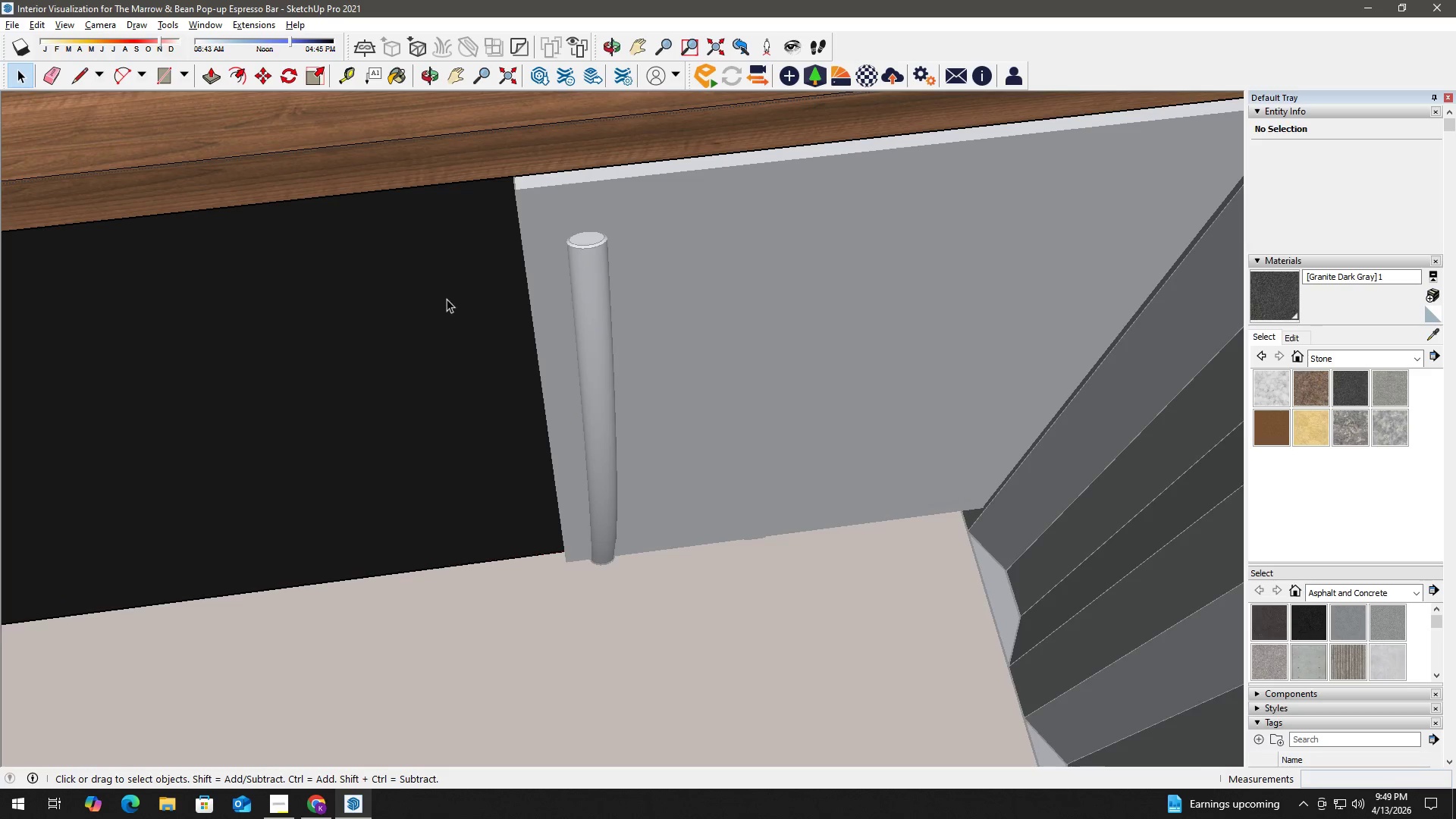 
scroll: coordinate [519, 227], scroll_direction: up, amount: 9.0
 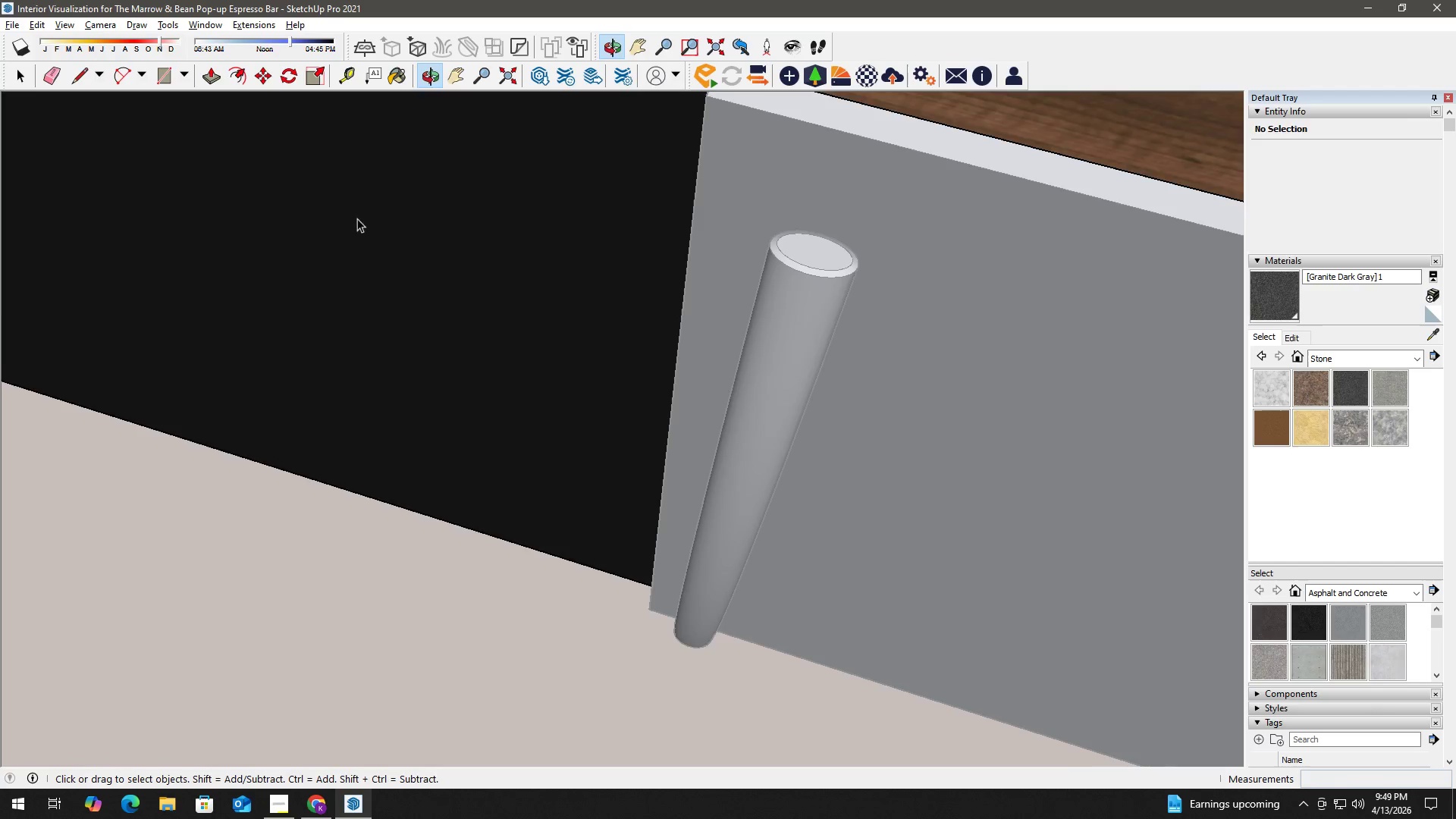 
type(hhk)
 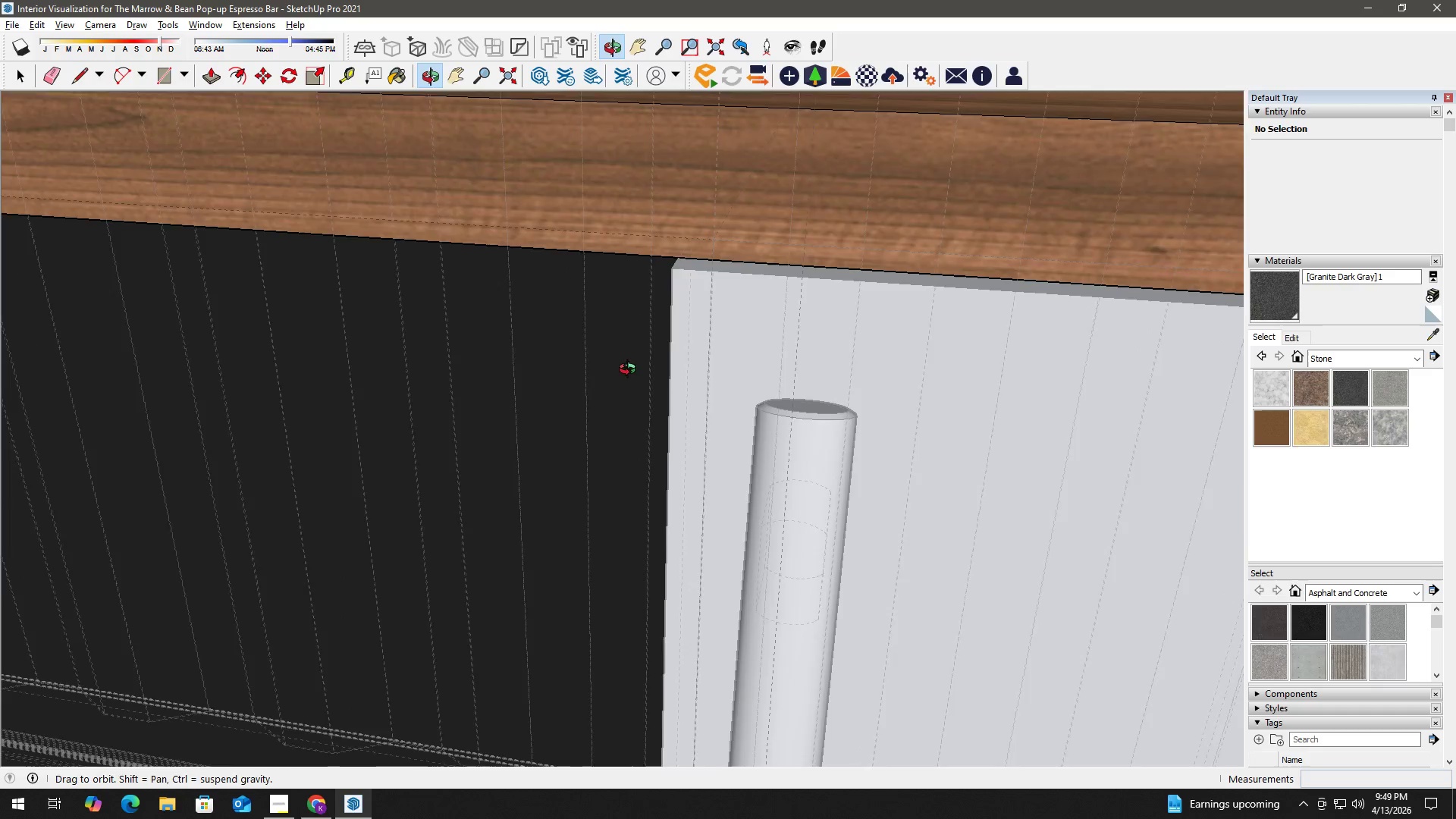 
left_click_drag(start_coordinate=[673, 131], to_coordinate=[554, 338])
 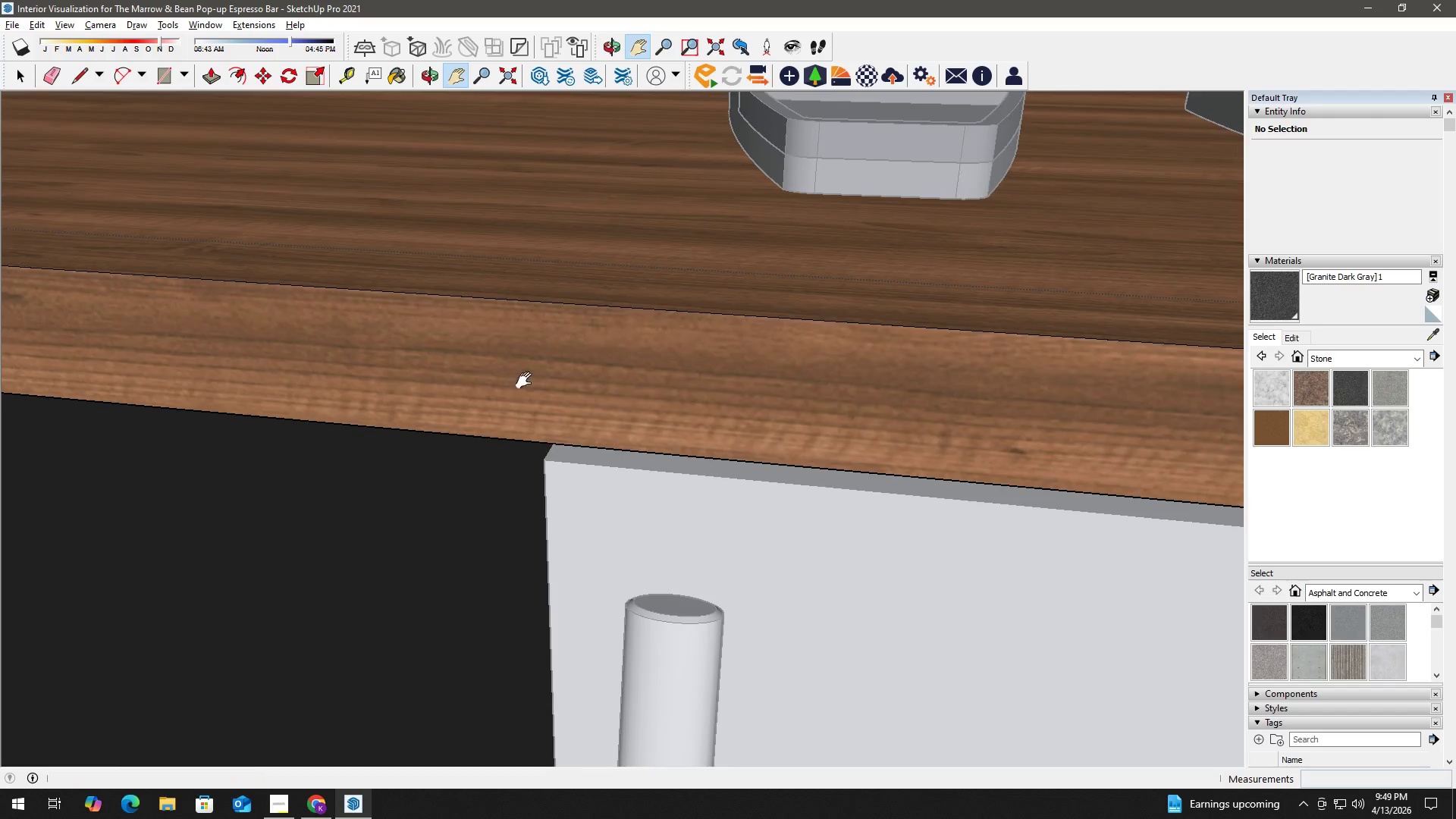 
left_click_drag(start_coordinate=[452, 460], to_coordinate=[558, 294])
 